 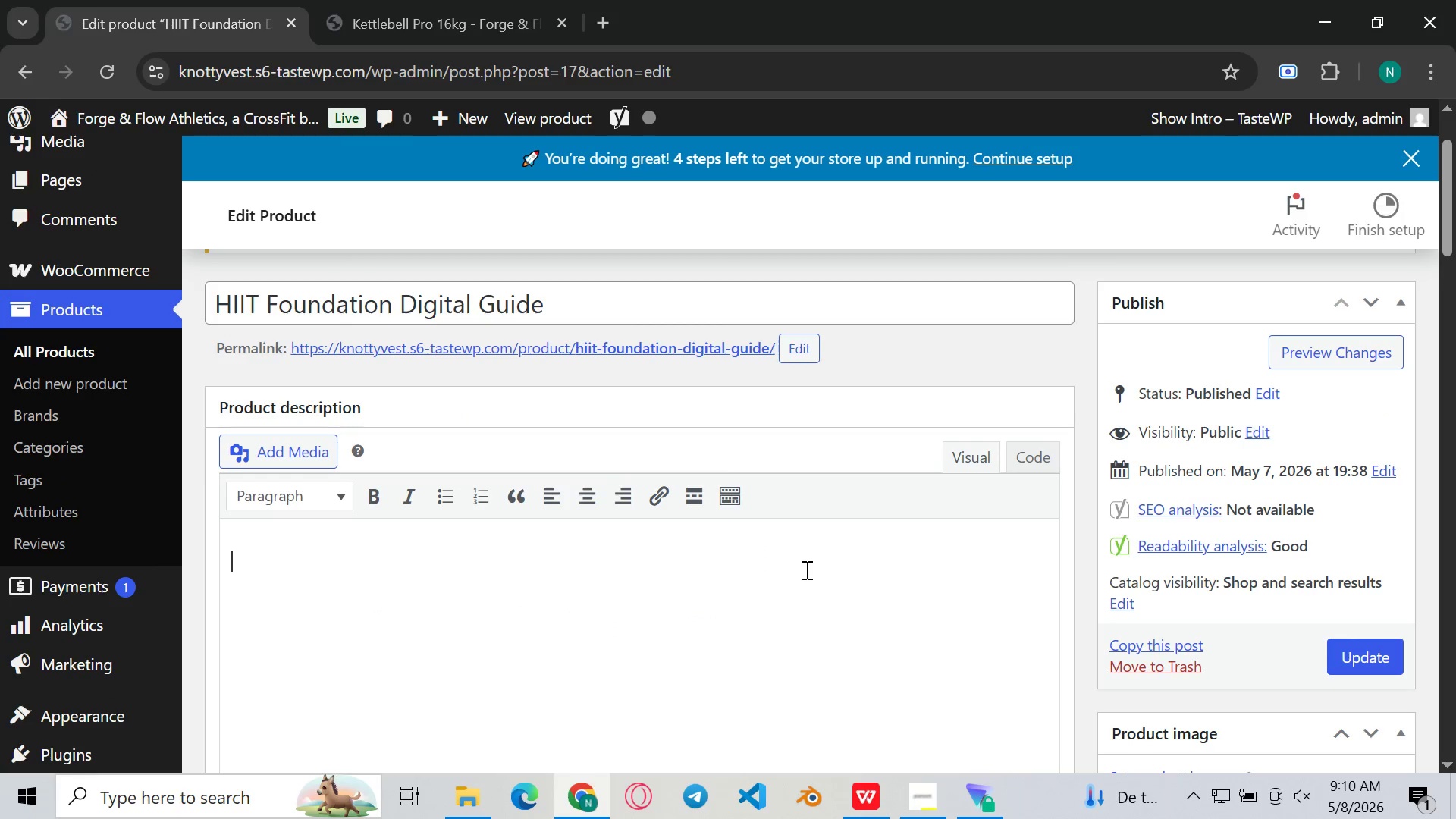 
key(Backspace)
 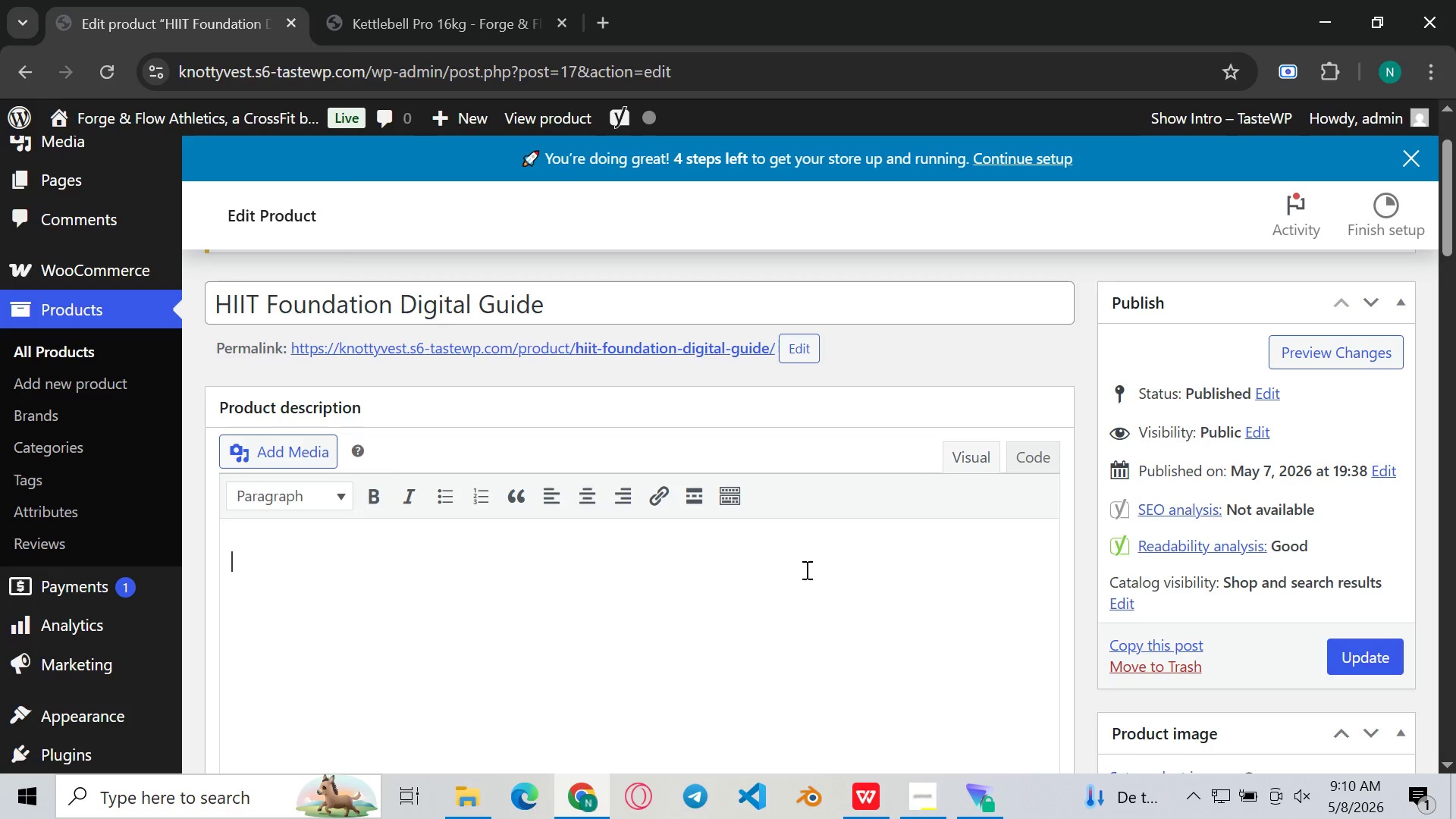 
type(The HIIT )
 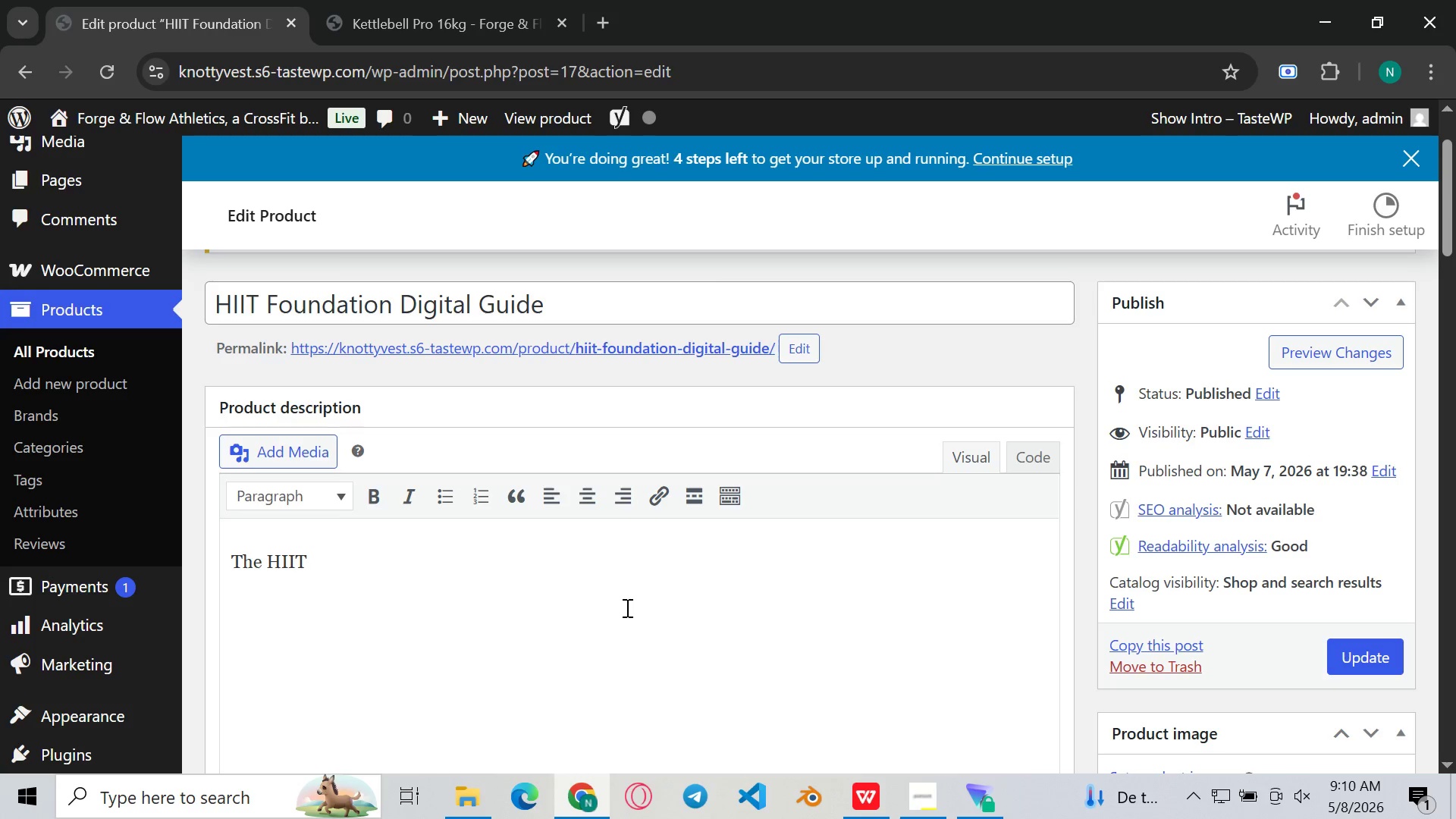 
type(Foundation Digital is s)
key(Backspace)
type(a comprehen)
 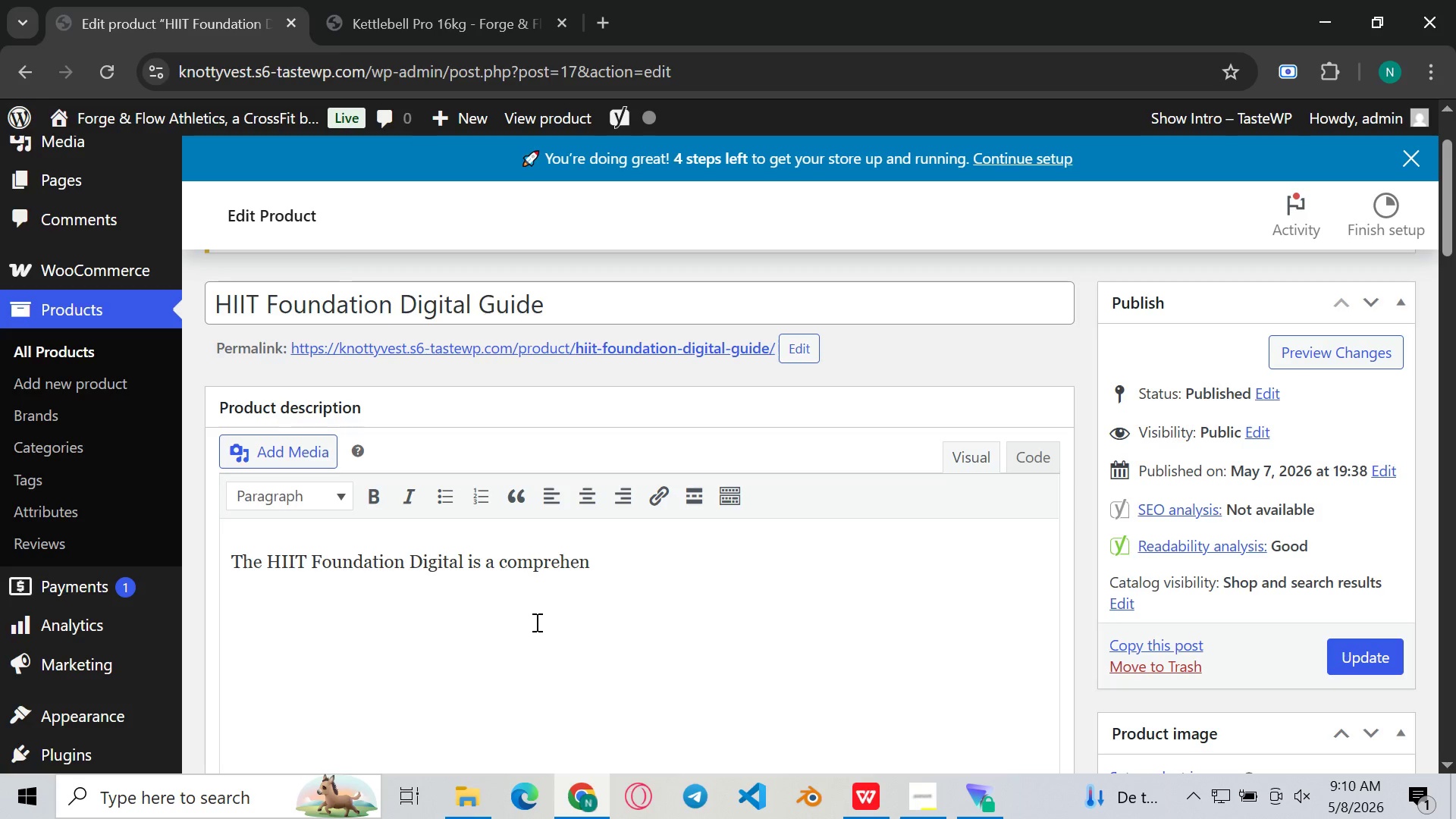 
type(sive digitfal)
key(Backspace)
key(Backspace)
key(Backspace)
type(al )
 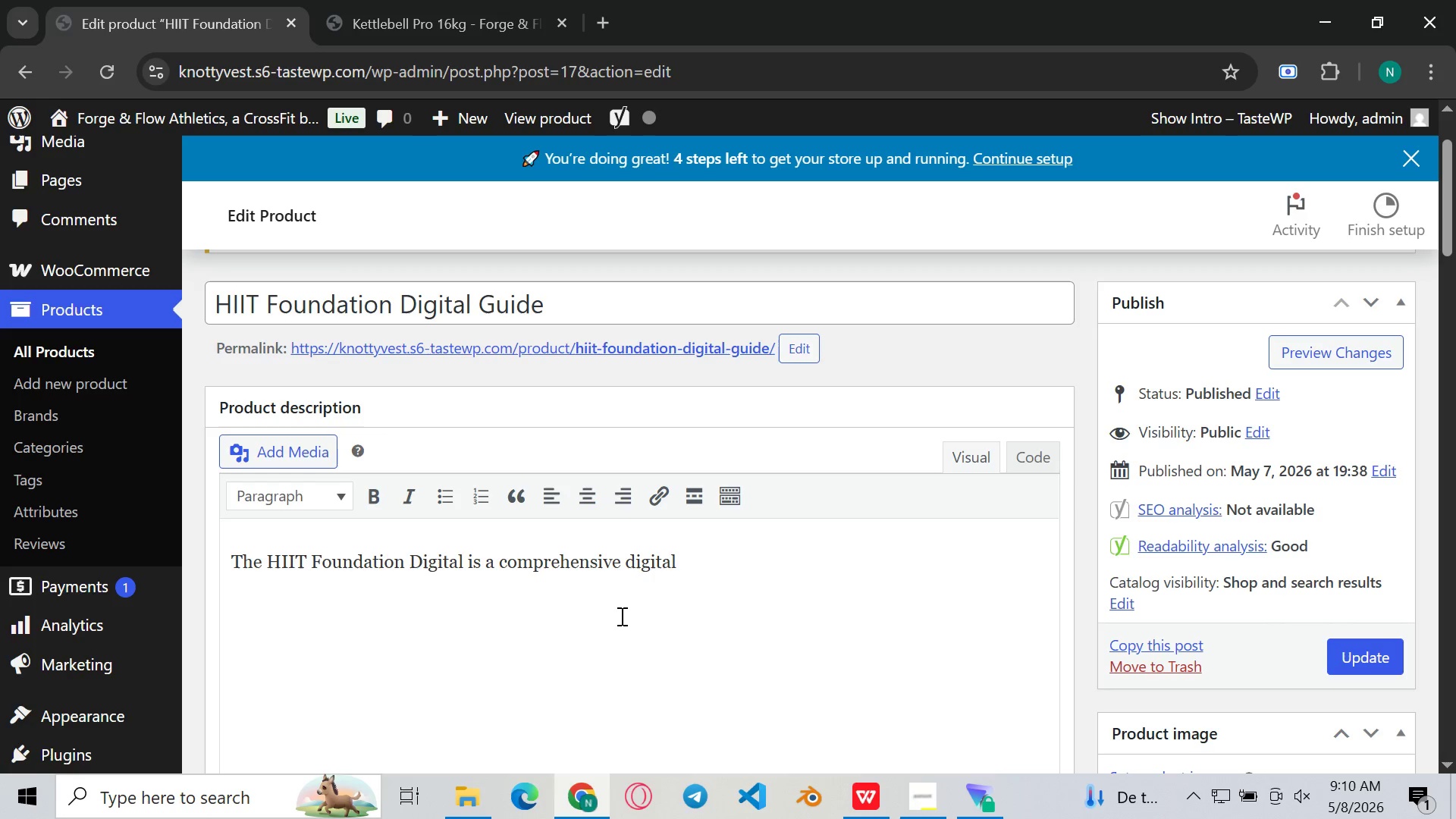 
type(trainu)
key(Backspace)
type(ing )
 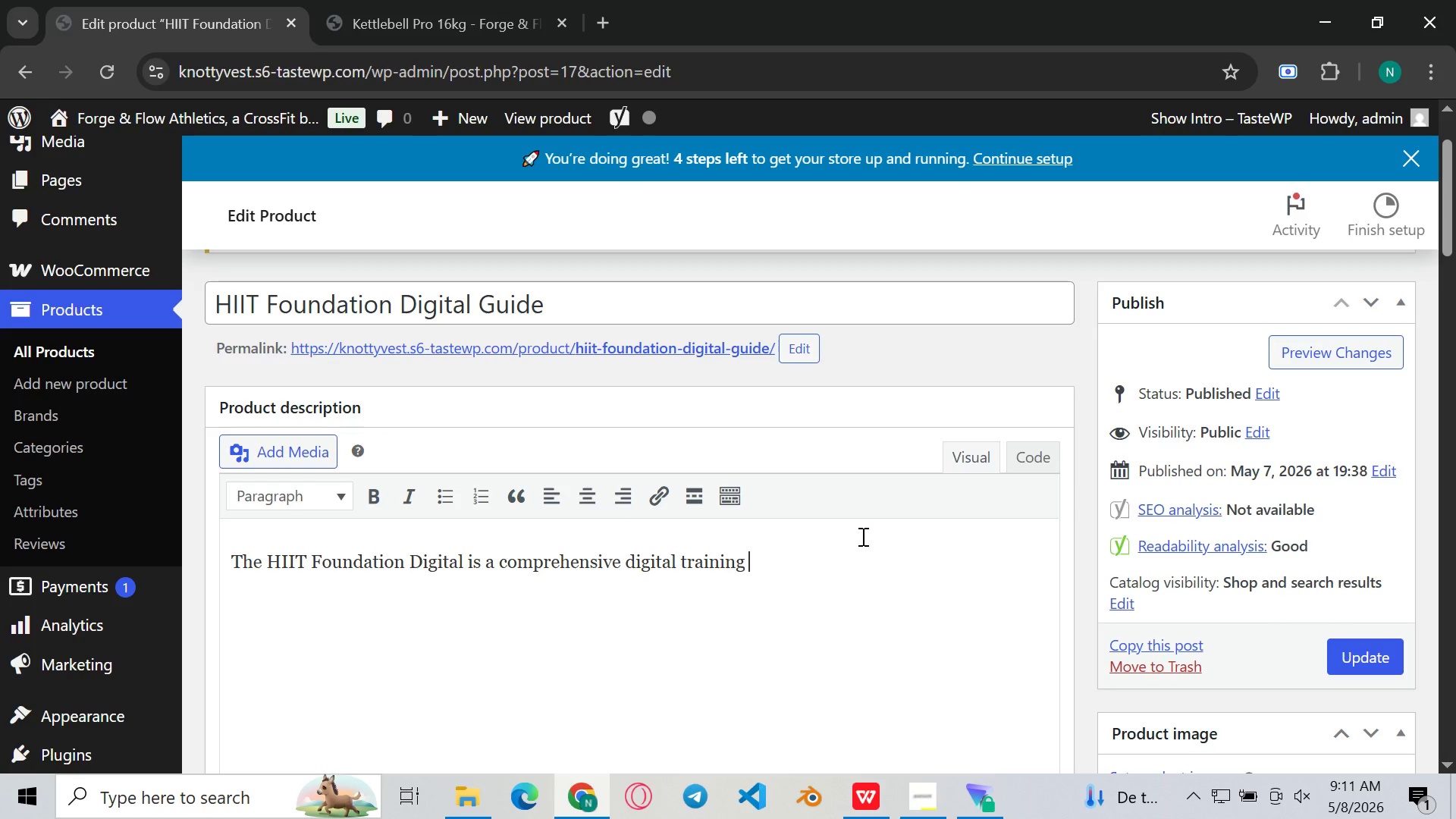 
type(program designed to help individuals improve their fitness, increase endurance )
key(Backspace)
type(, suport)
key(Backspace)
key(Backspace)
key(Backspace)
type(port healthy body composition )
 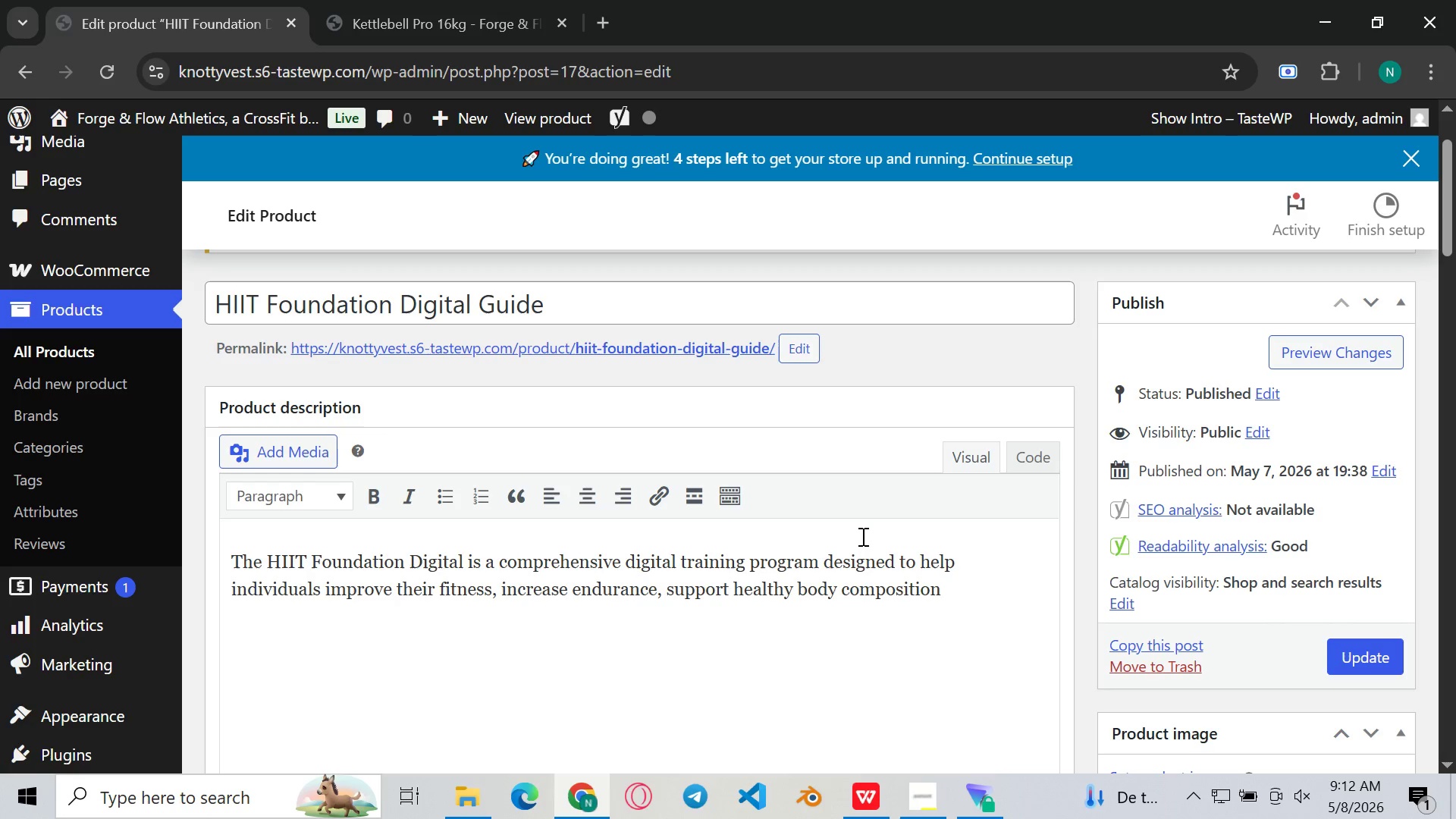 
type(through structured high )
key(Backspace)
type(-intensity intervs)
key(Backspace)
type(al training )
 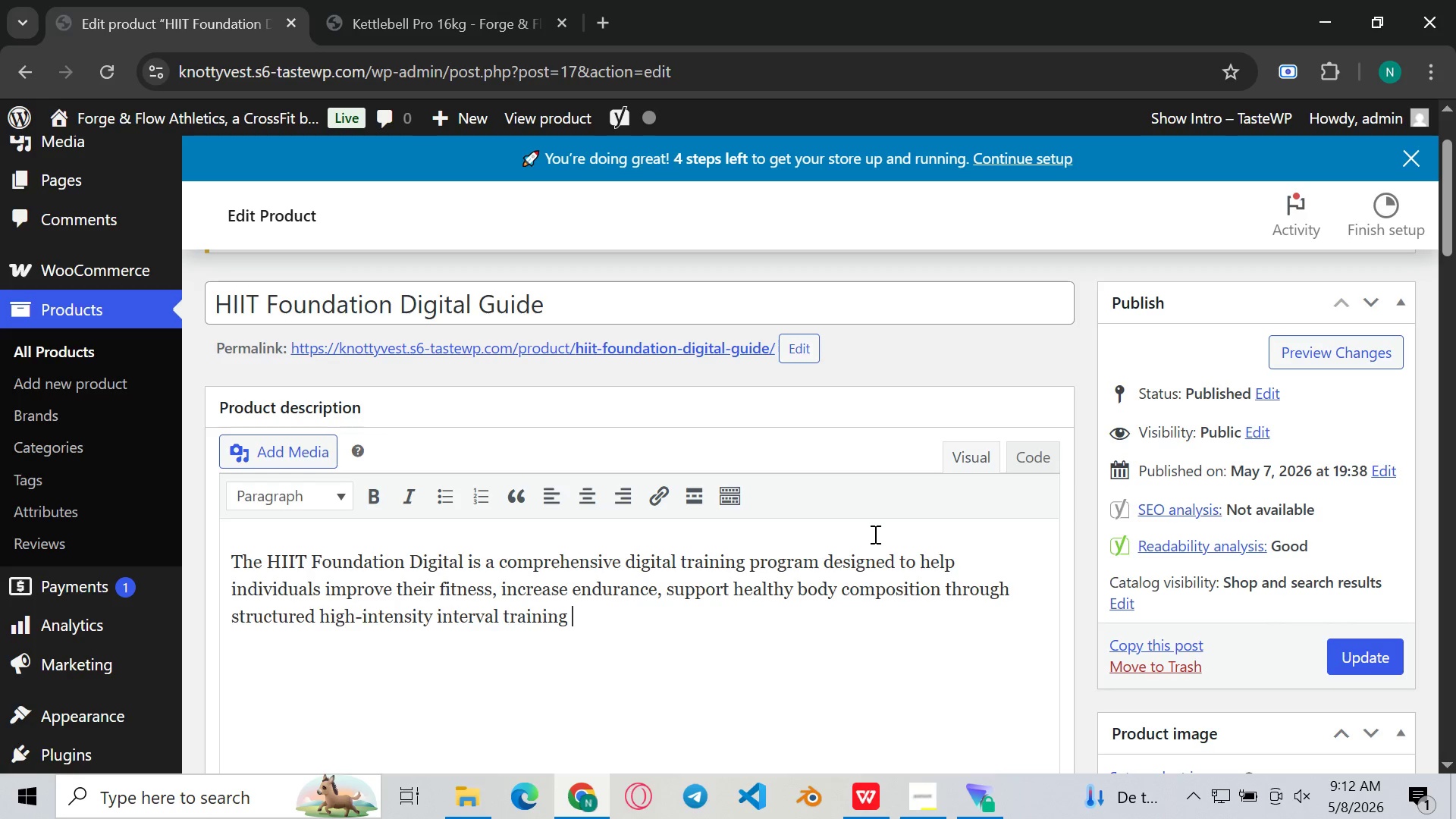 
type(that combines )
 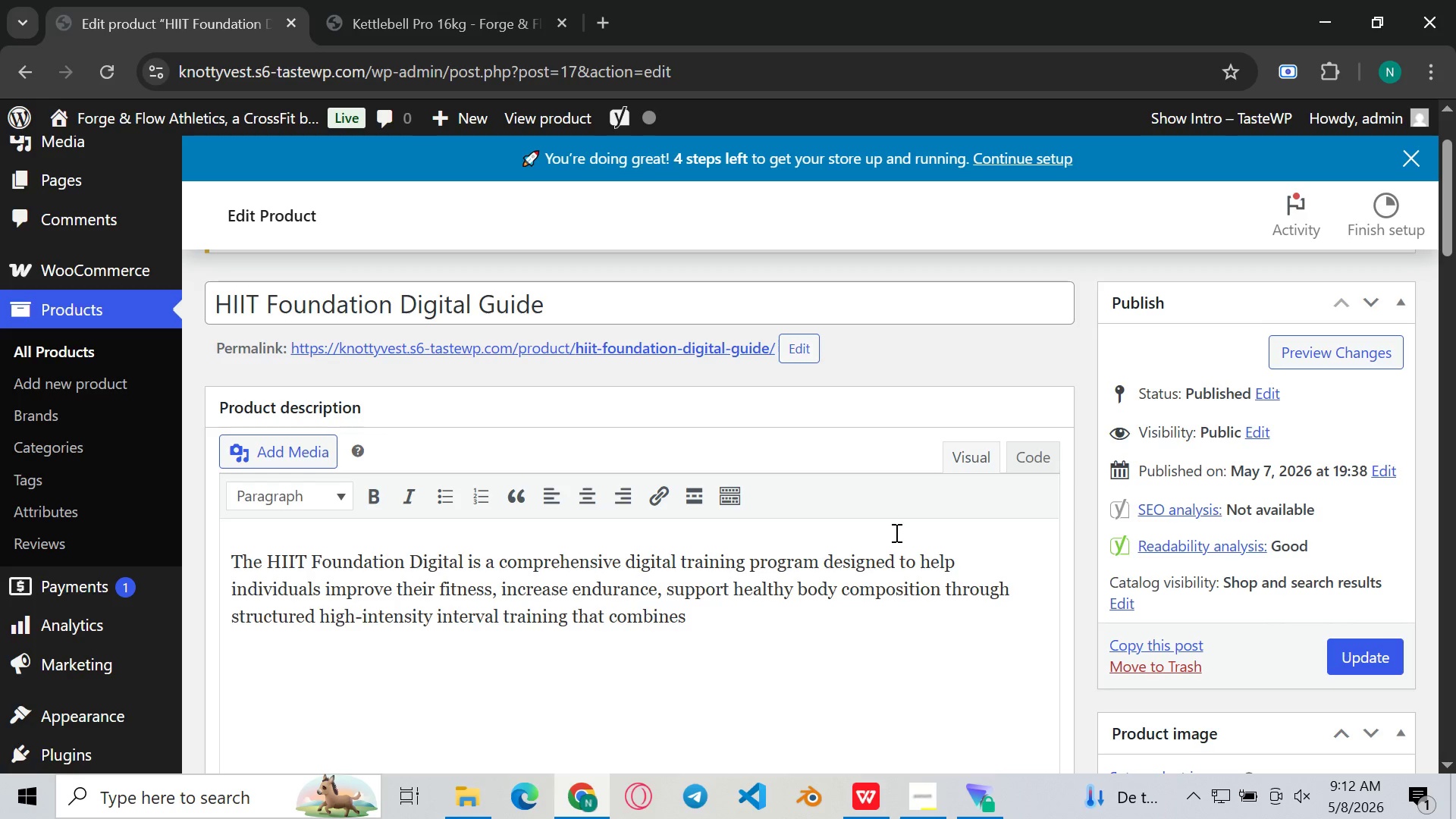 
wait(17.48)
 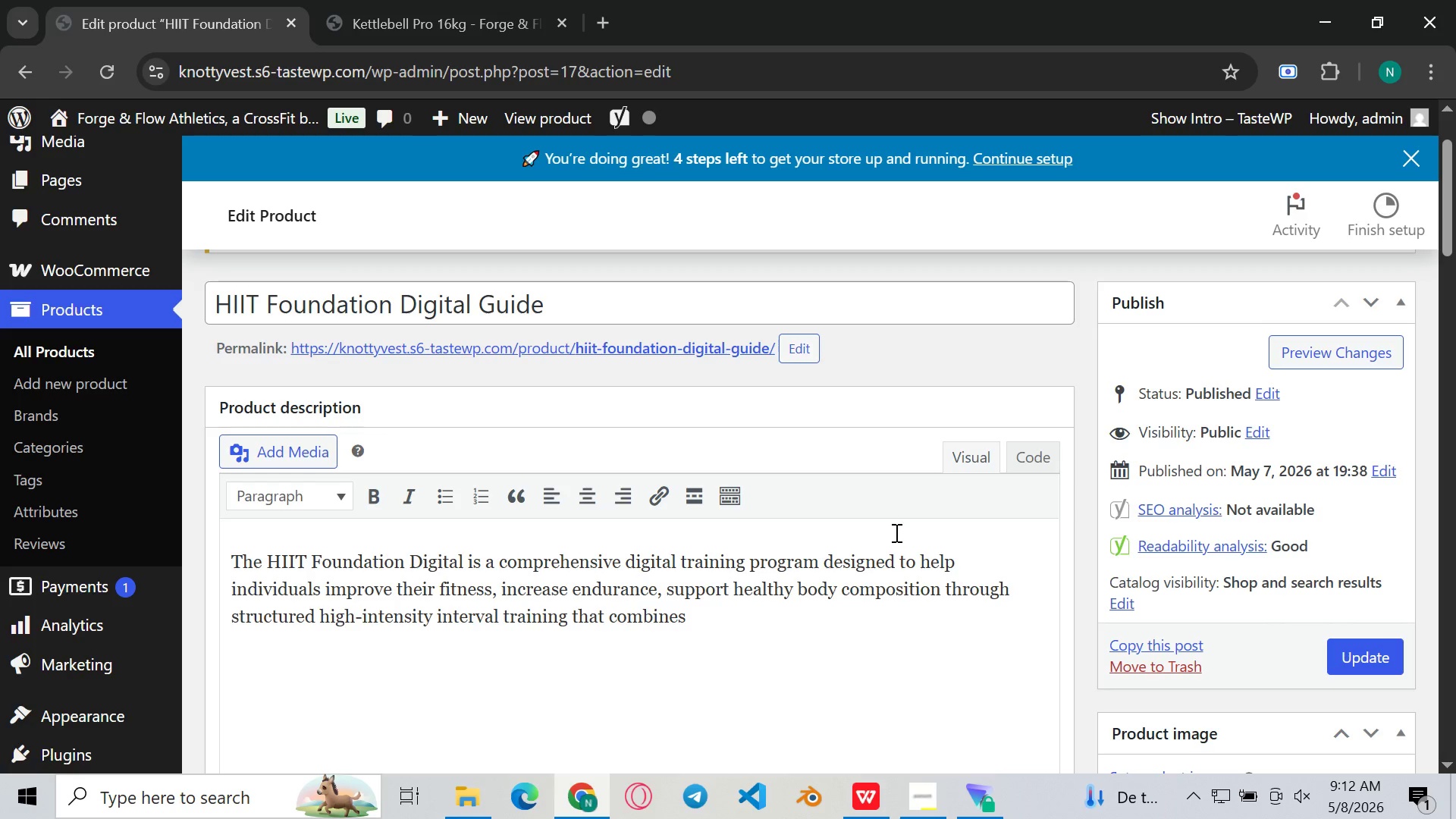 
left_click([570, 620])
 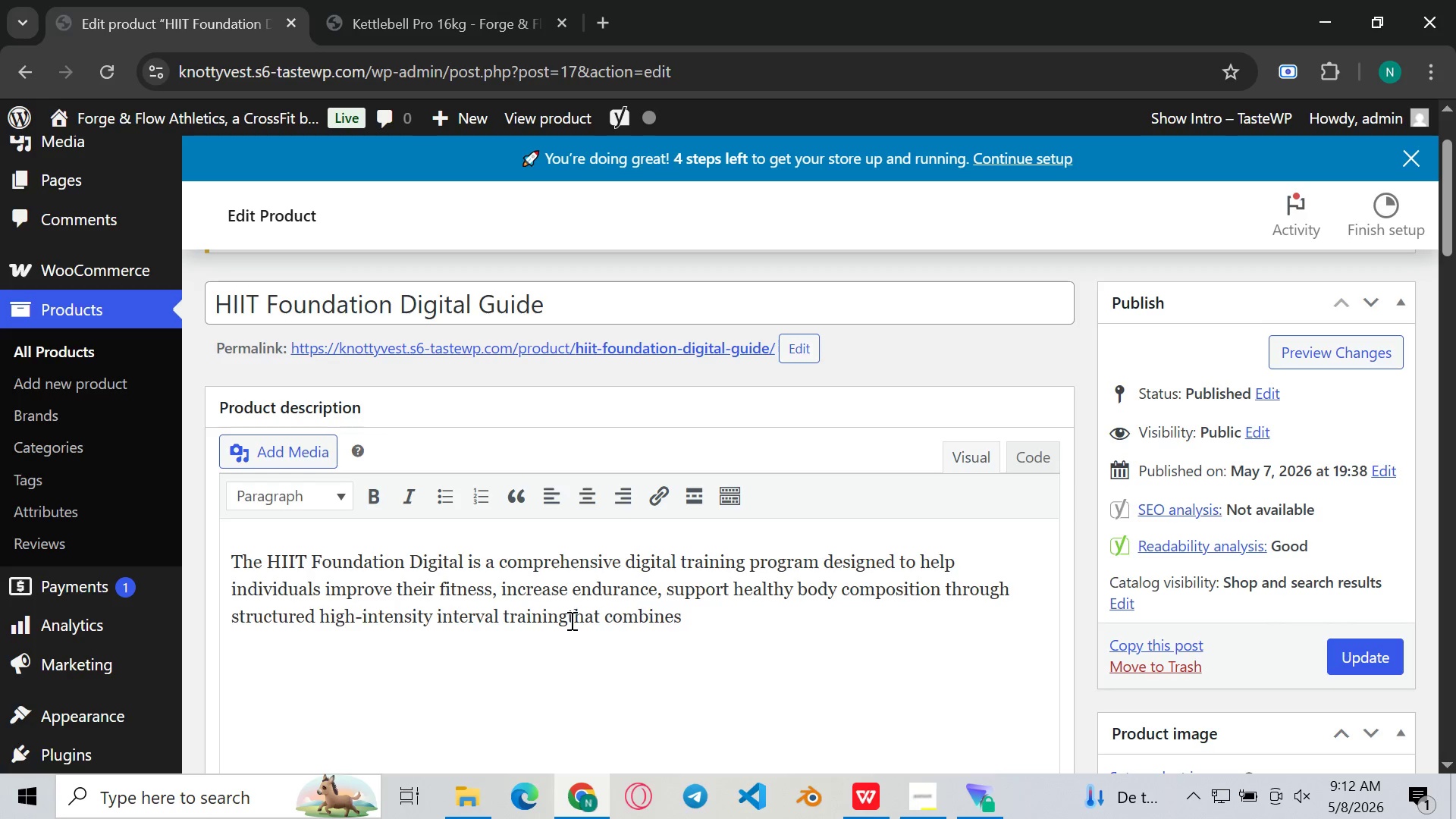 
key(Backspace)
type((HIIT). This )
 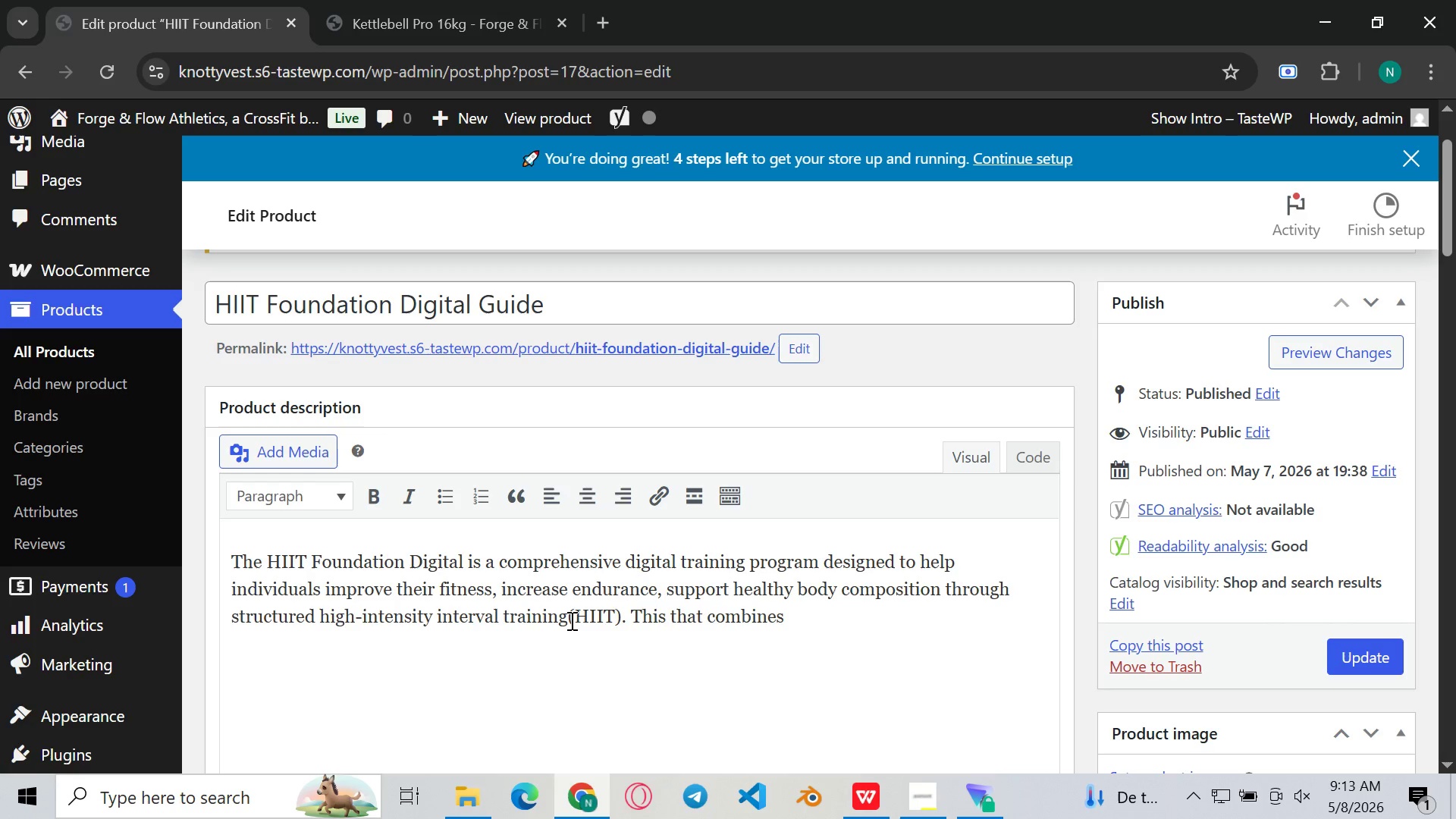 
type(guidance )
 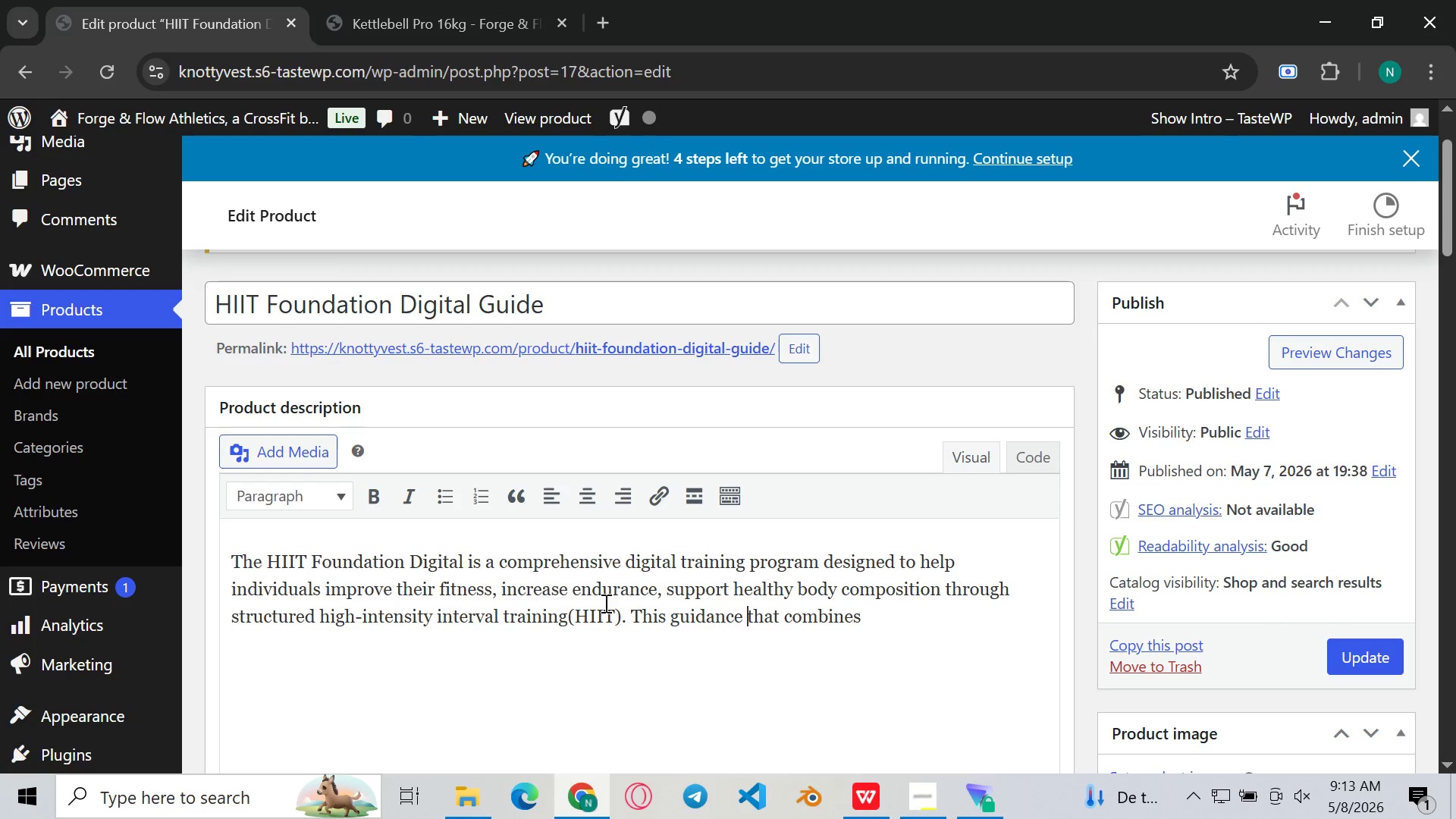 
wait(5.45)
 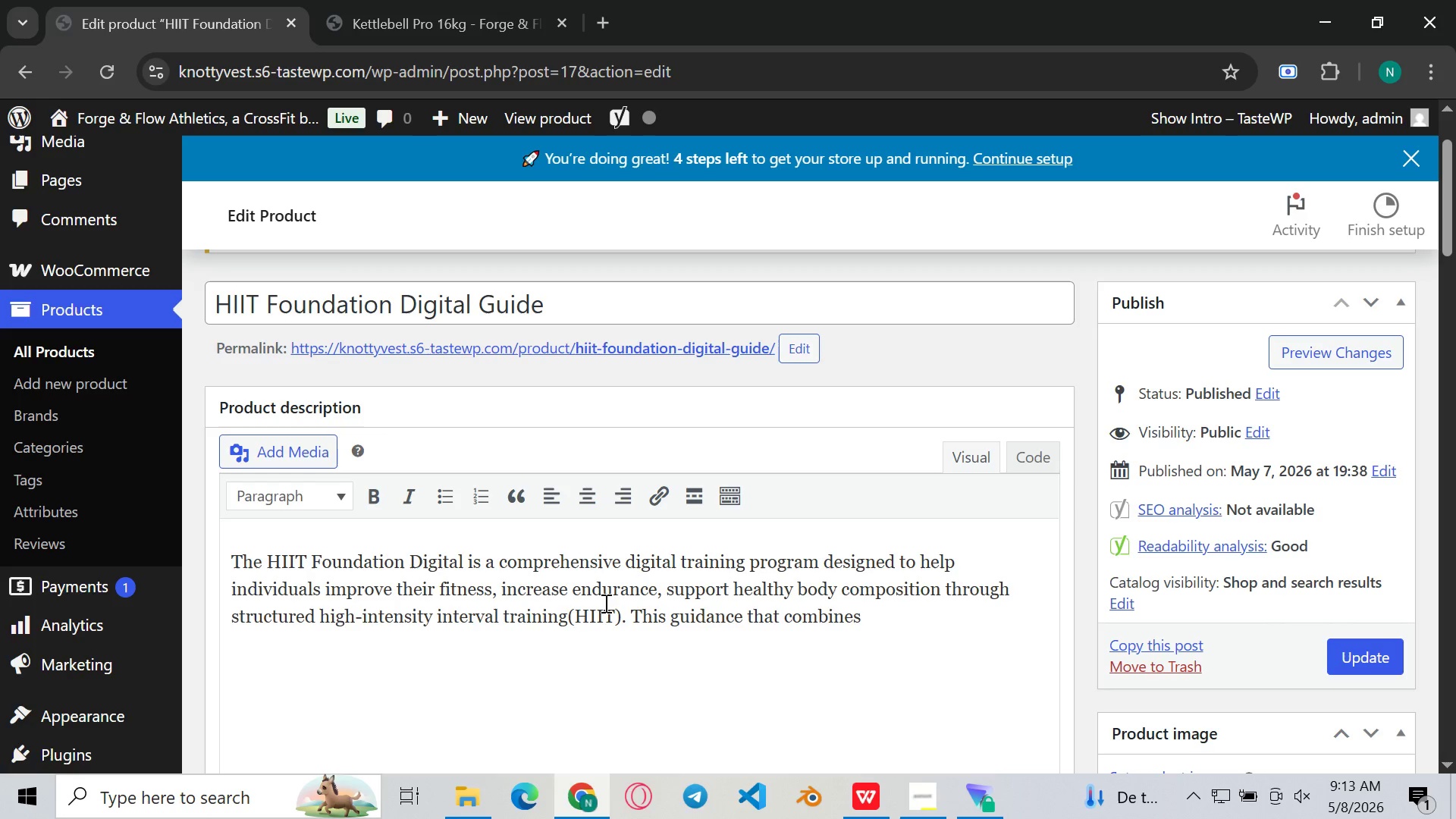 
hold_key(key=Backspace, duration=0.59)
 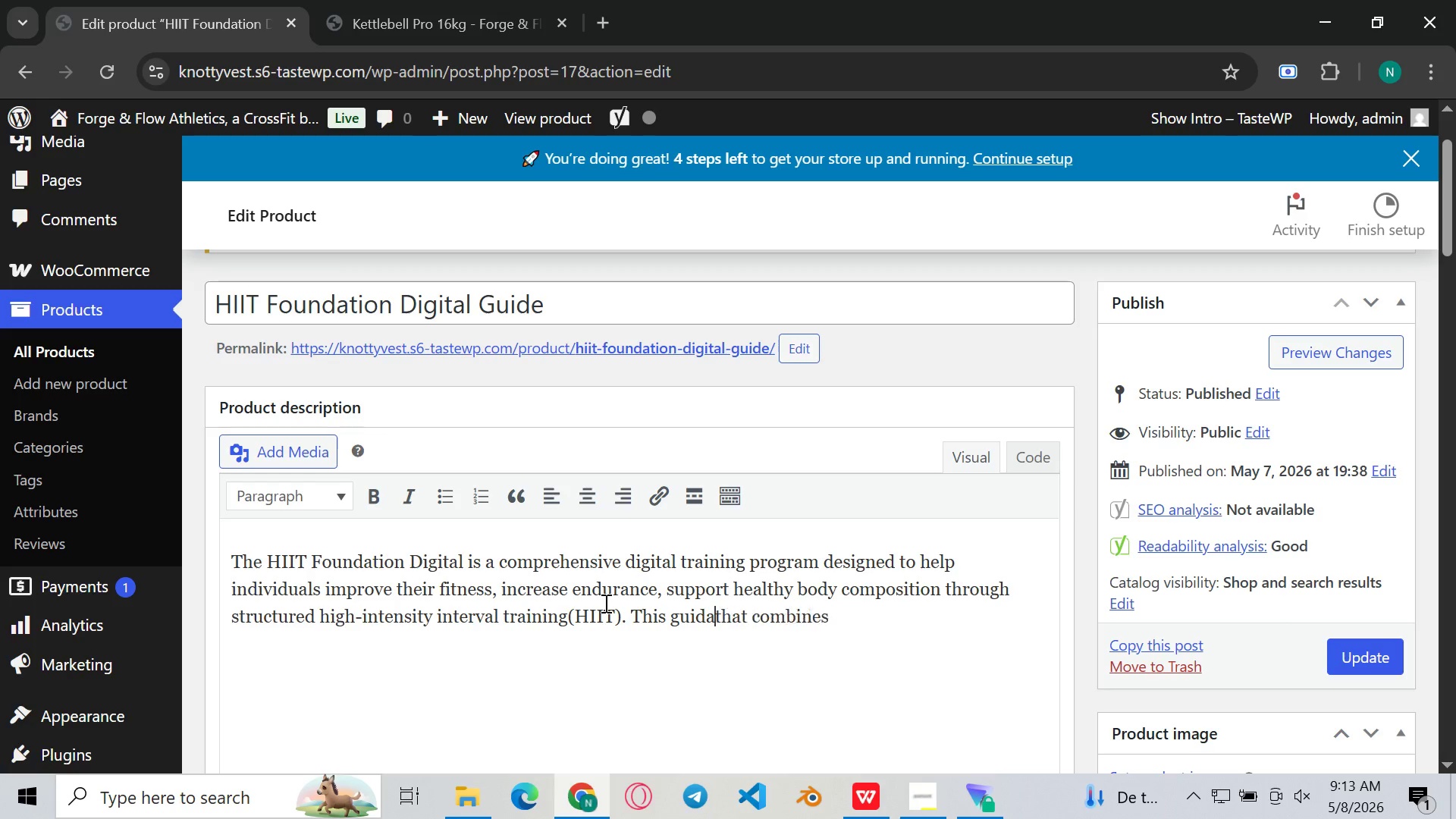 
key(Backspace)
key(Backspace)
type(e in)
 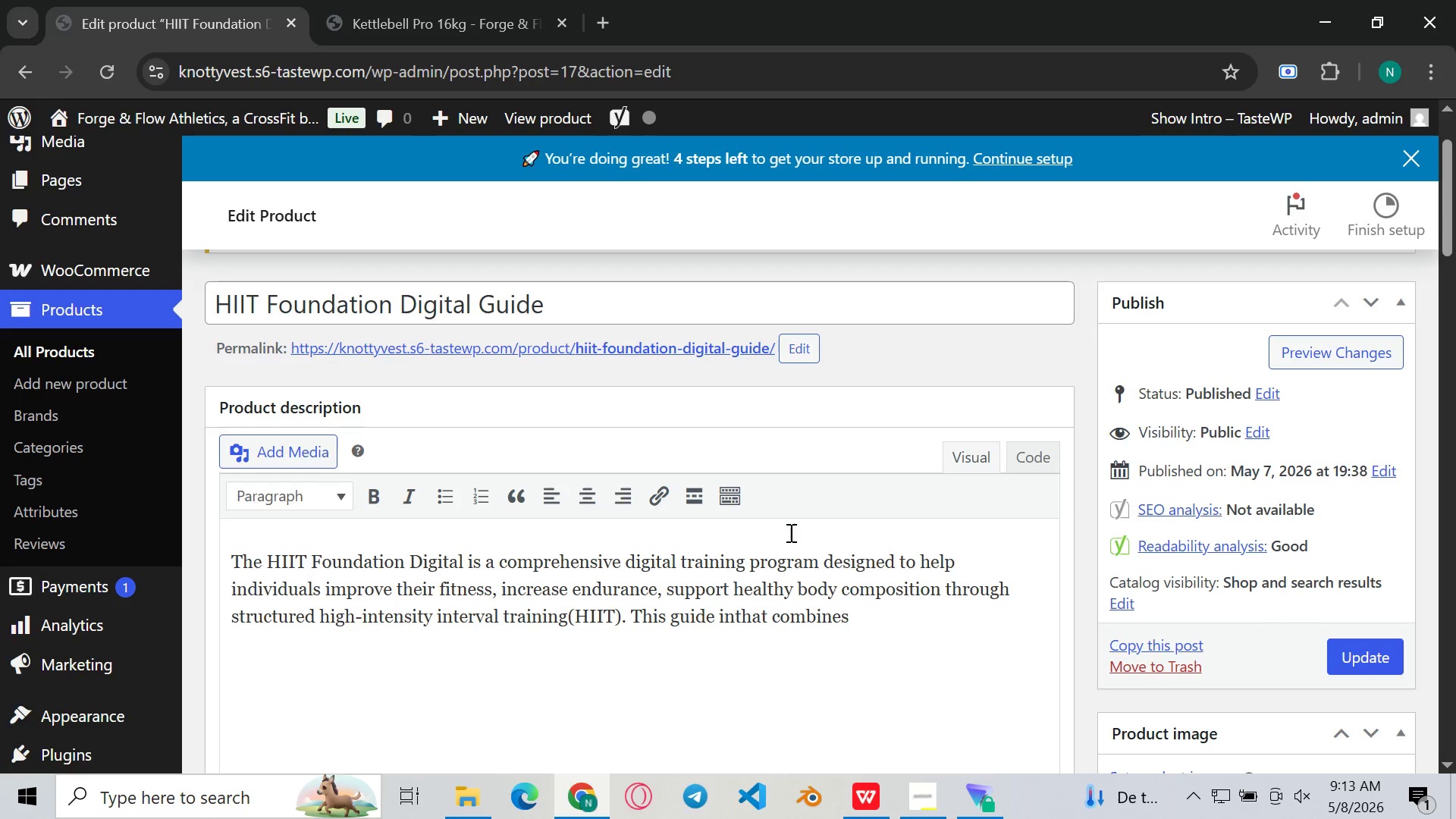 
type(troduces a practical and sustainable approach )
 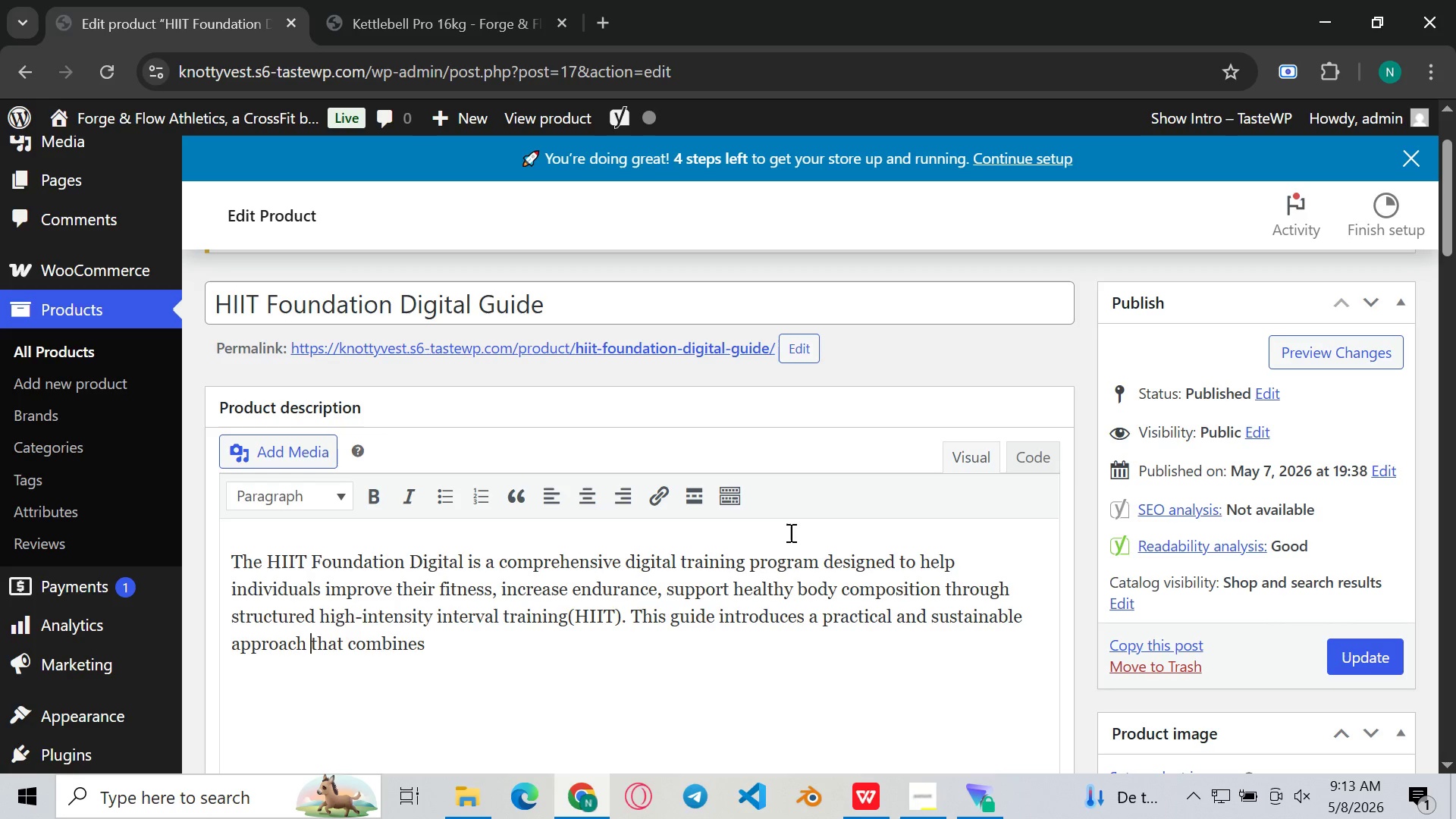 
type(to training that)
key(Backspace)
key(Backspace)
key(Backspace)
key(Backspace)
 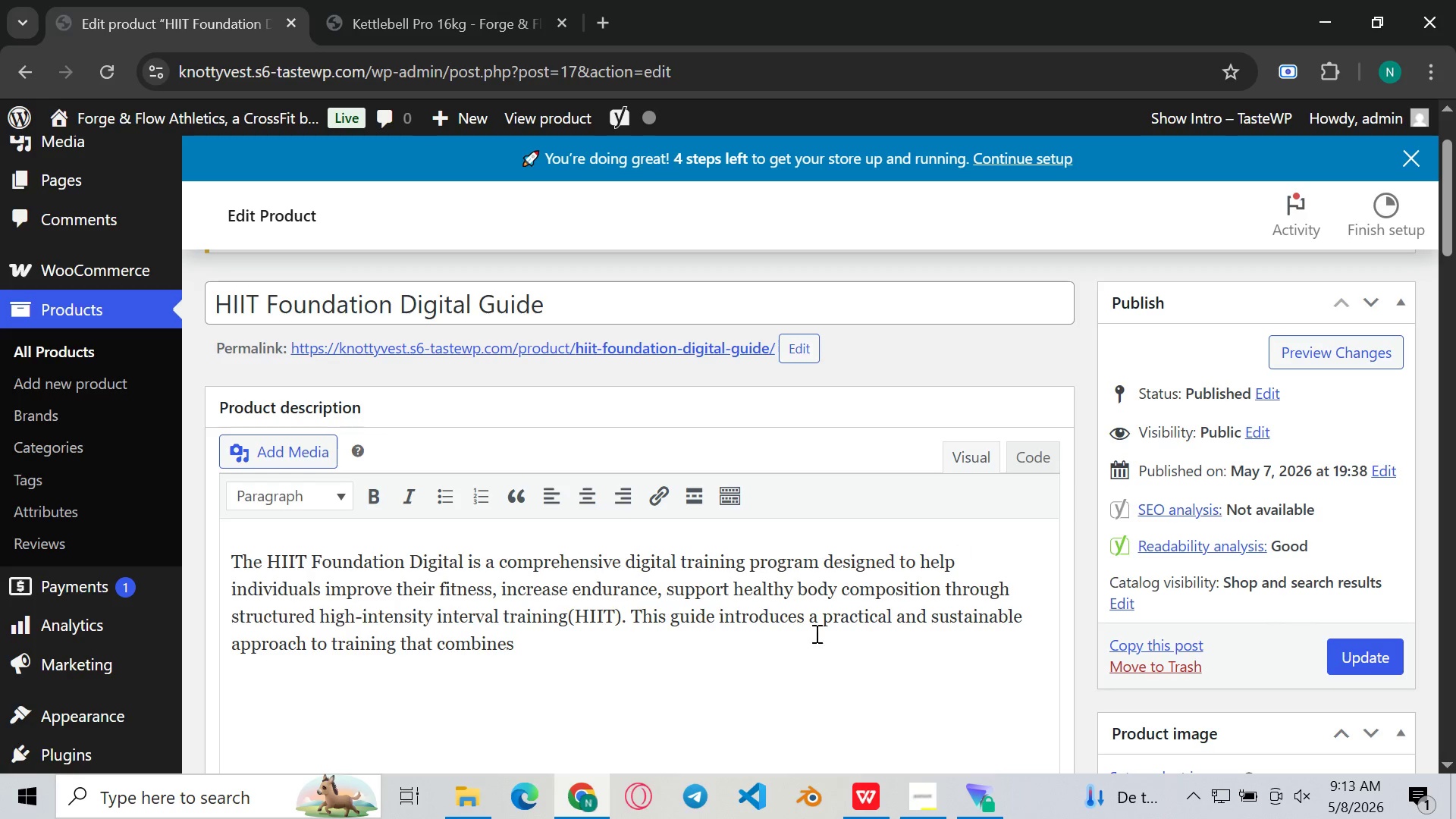 
left_click([755, 667])
 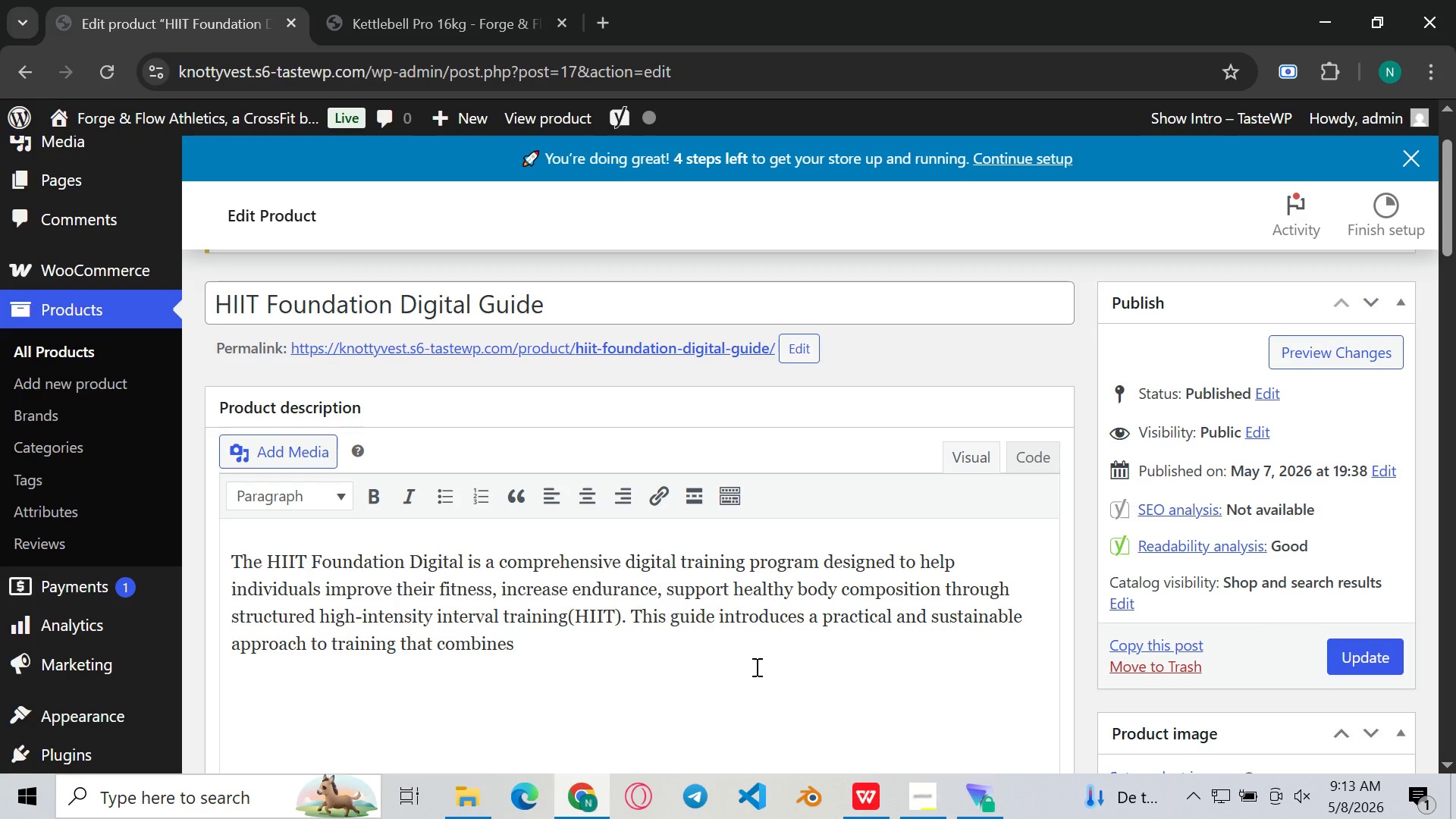 
type(short burs)
 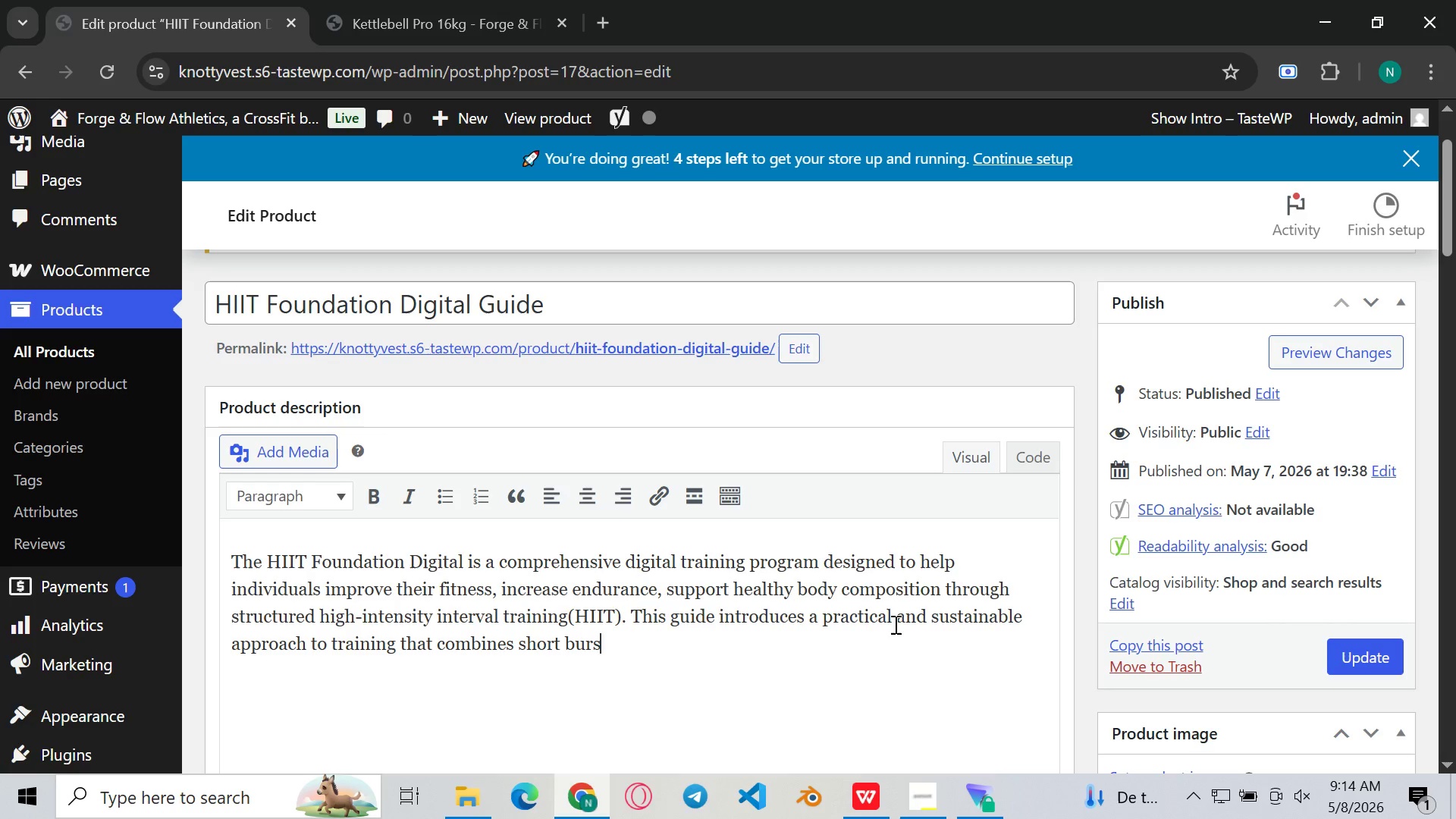 
type(ts of intens ex)
 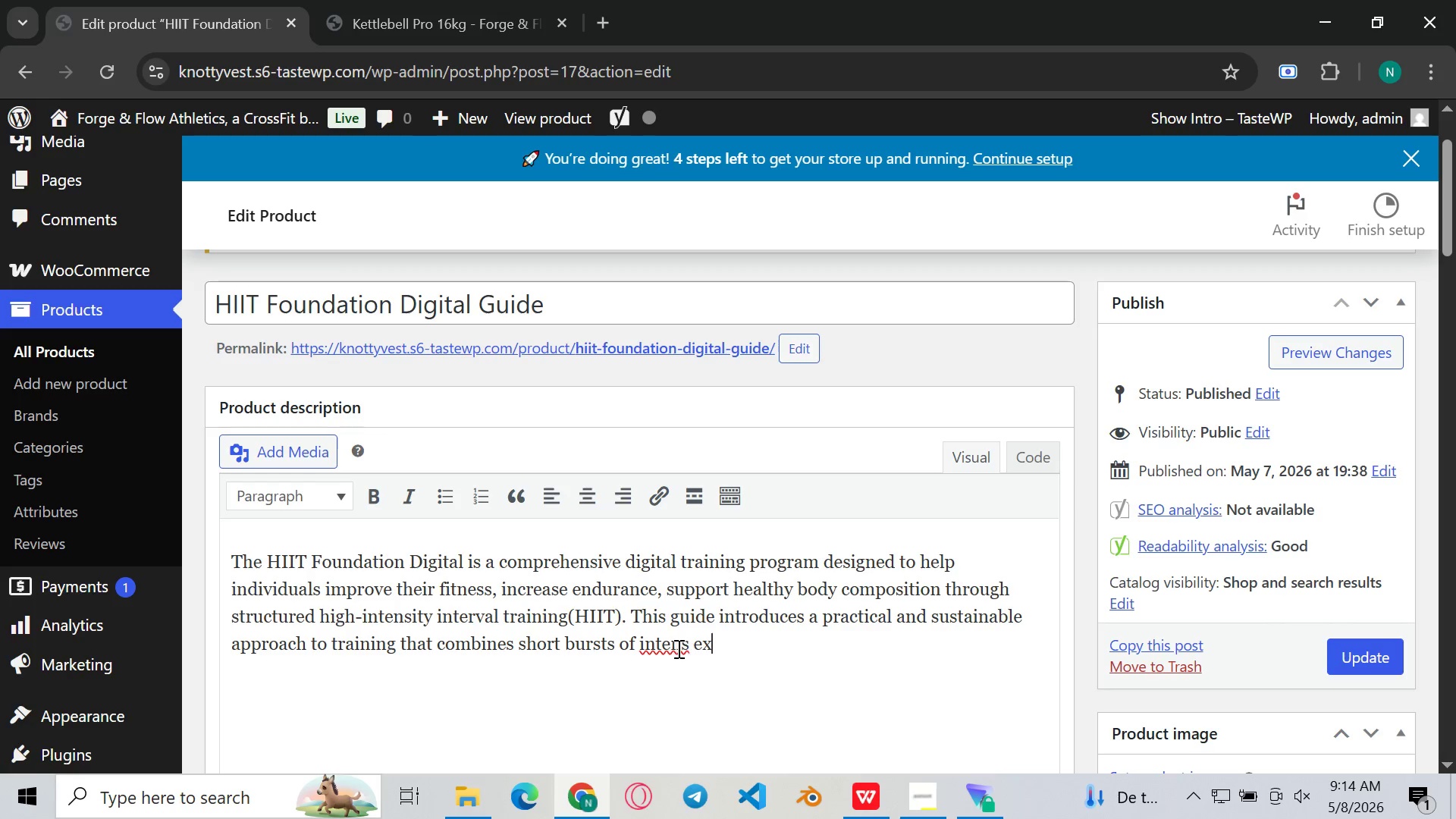 
left_click([687, 641])
 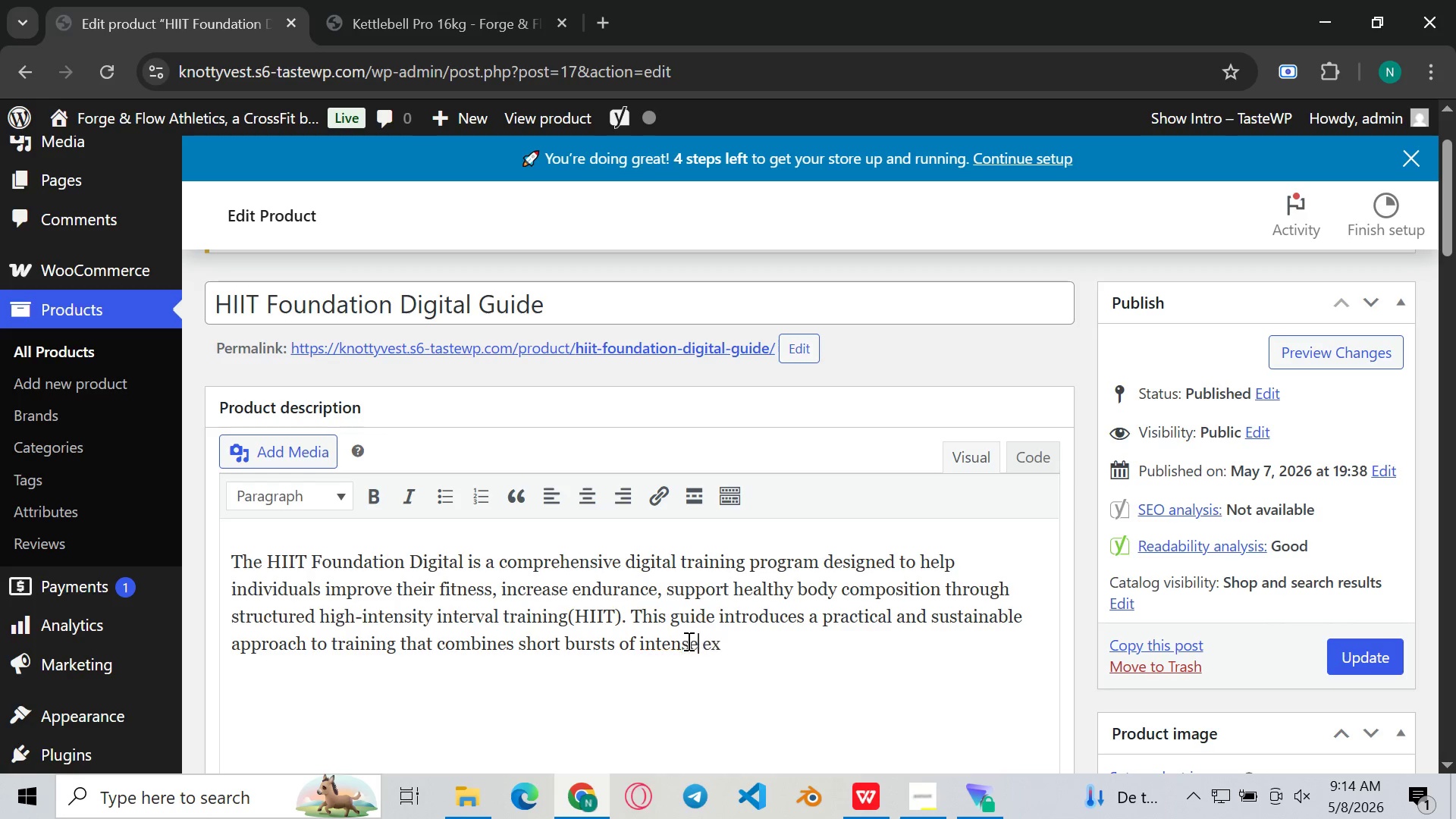 
key(E)
 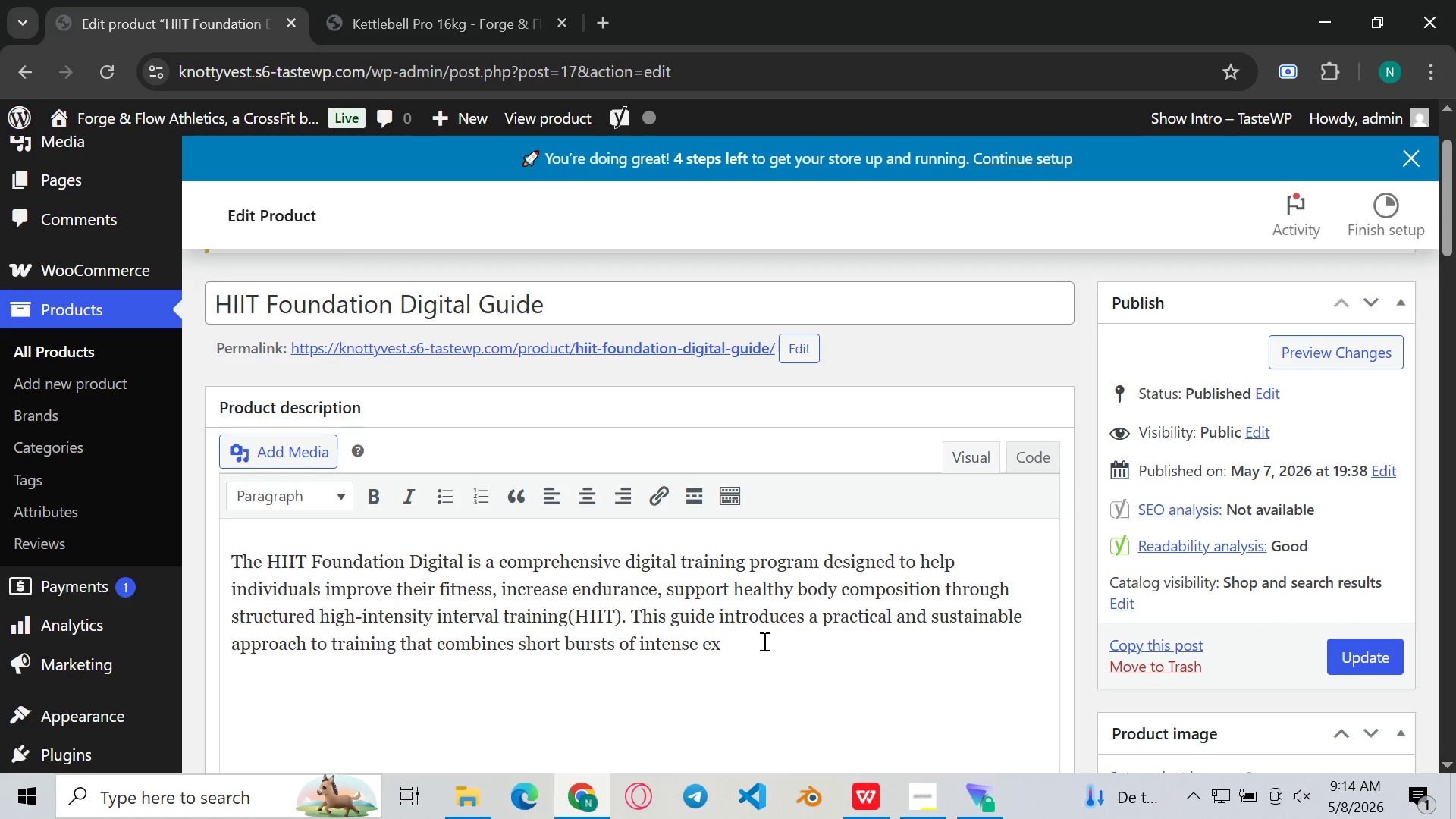 
left_click([763, 641])
 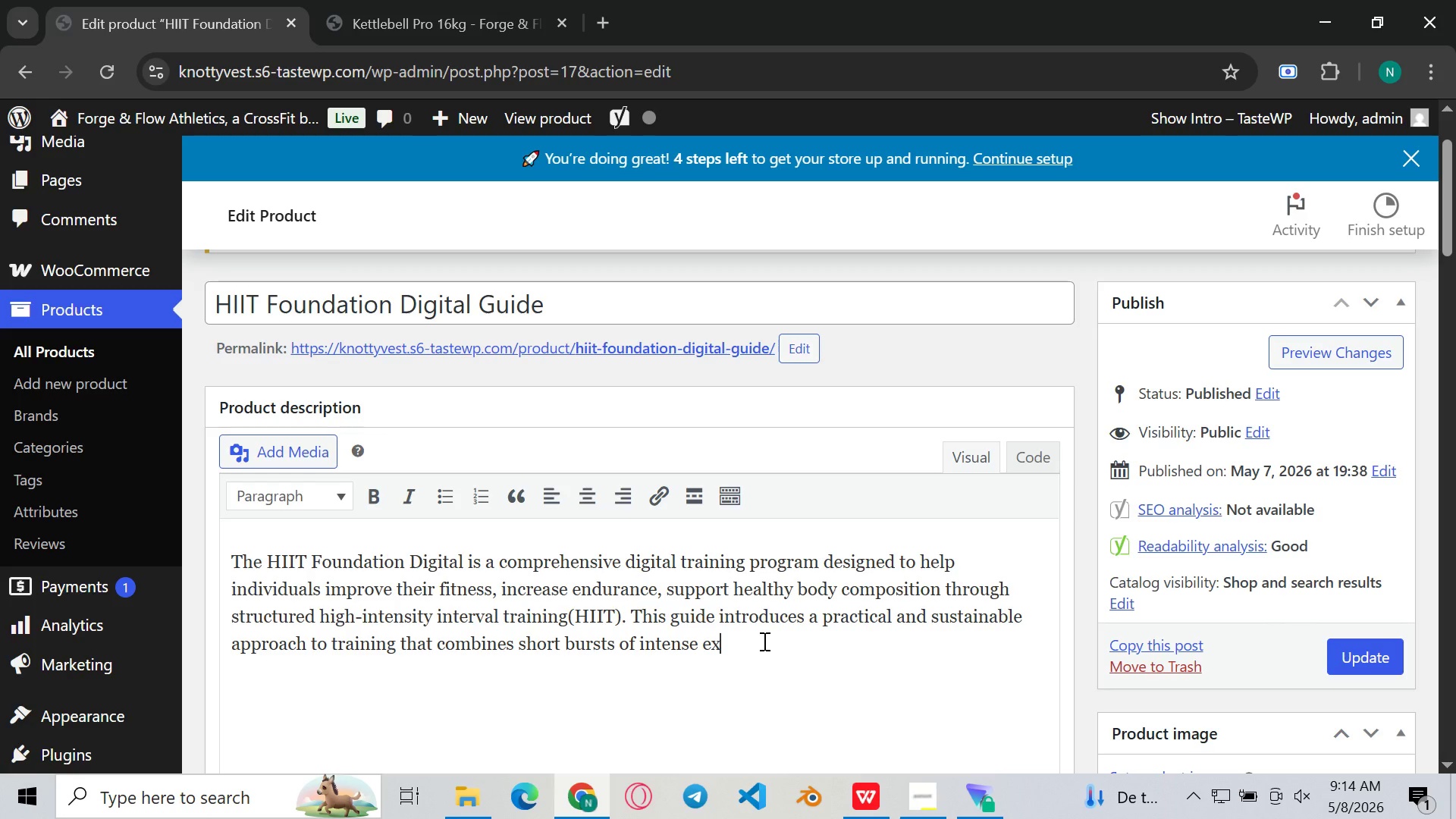 
wait(5.77)
 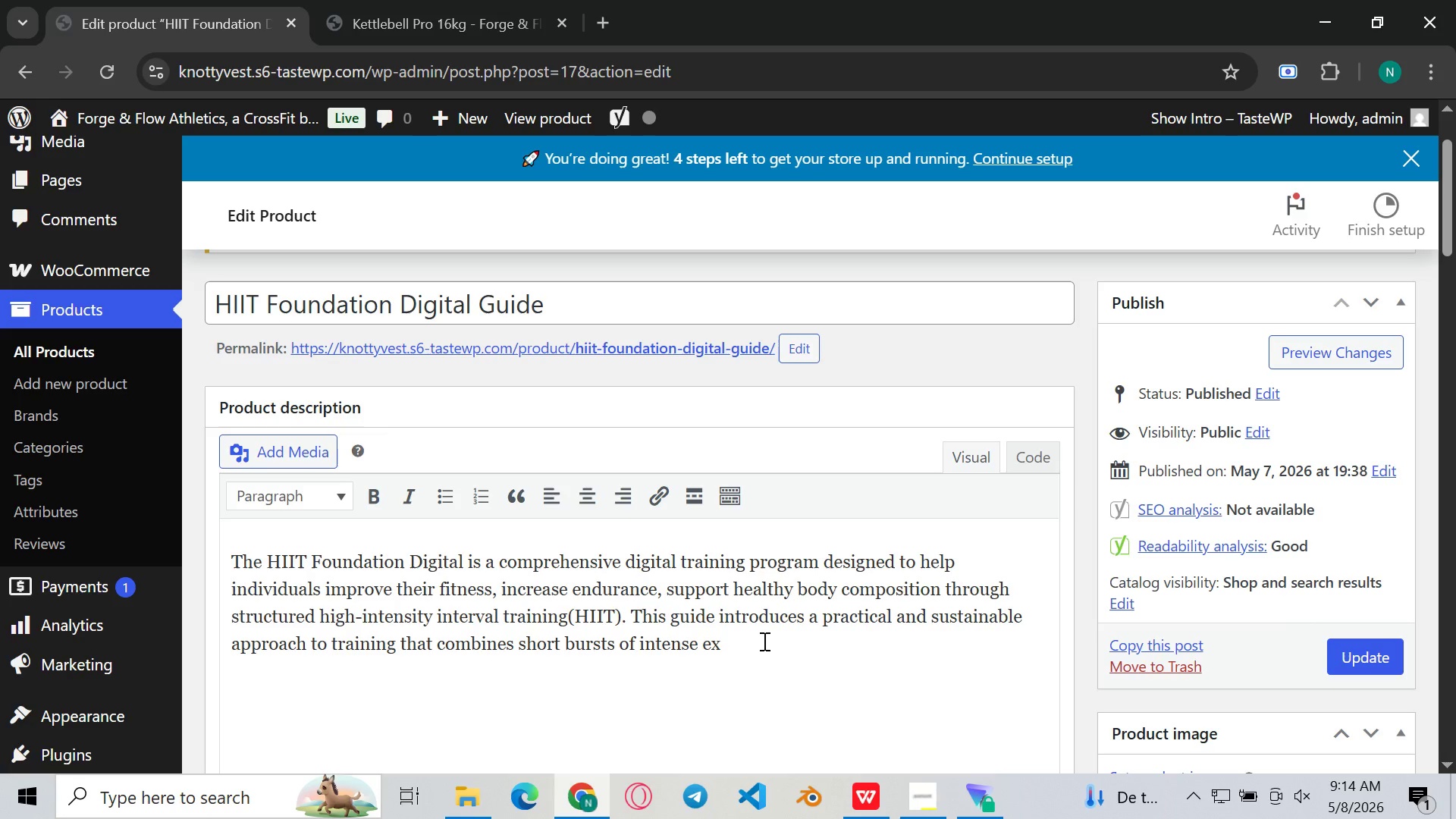 
left_click([763, 641])
 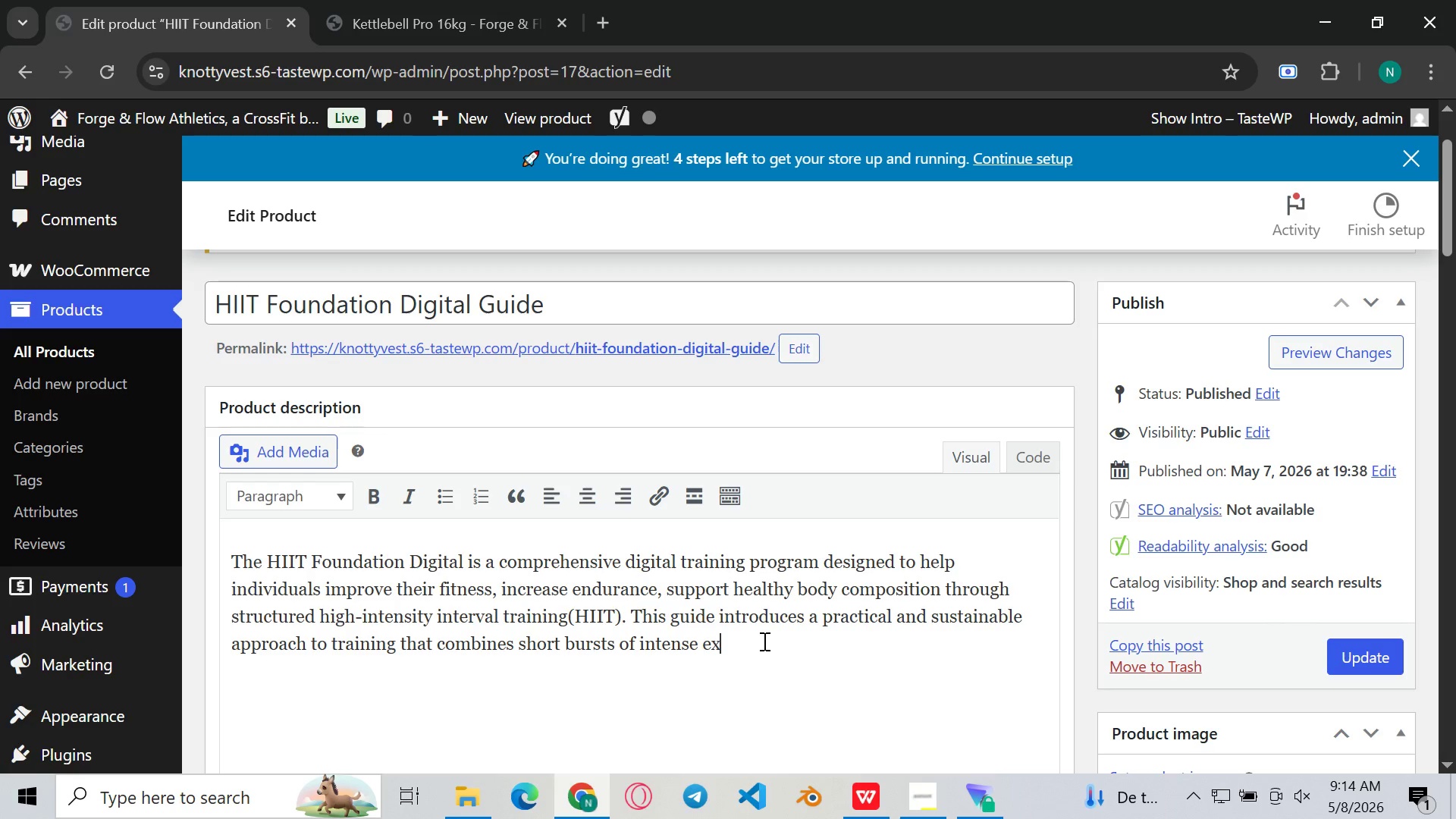 
wait(5.62)
 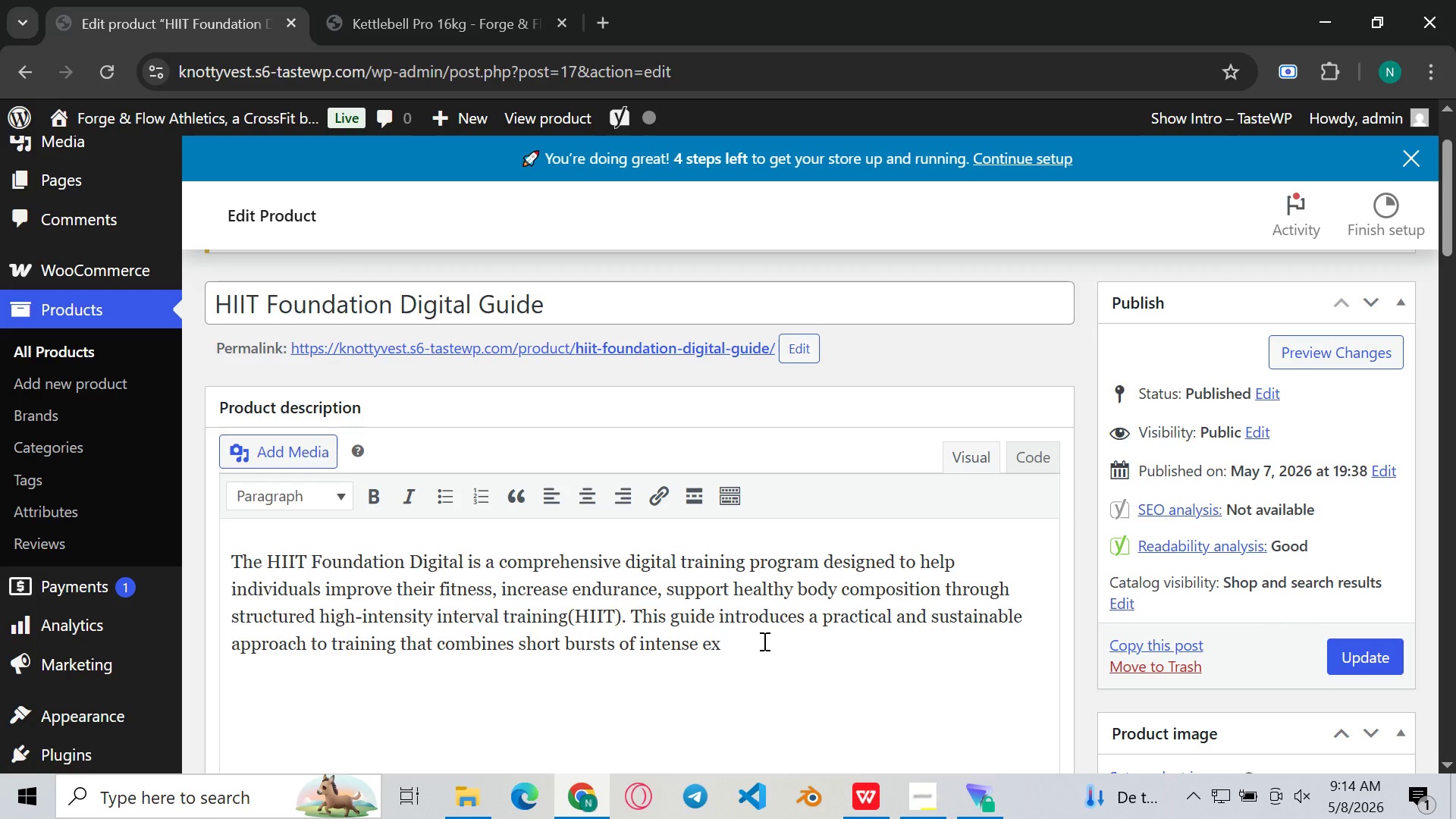 
key(E)
 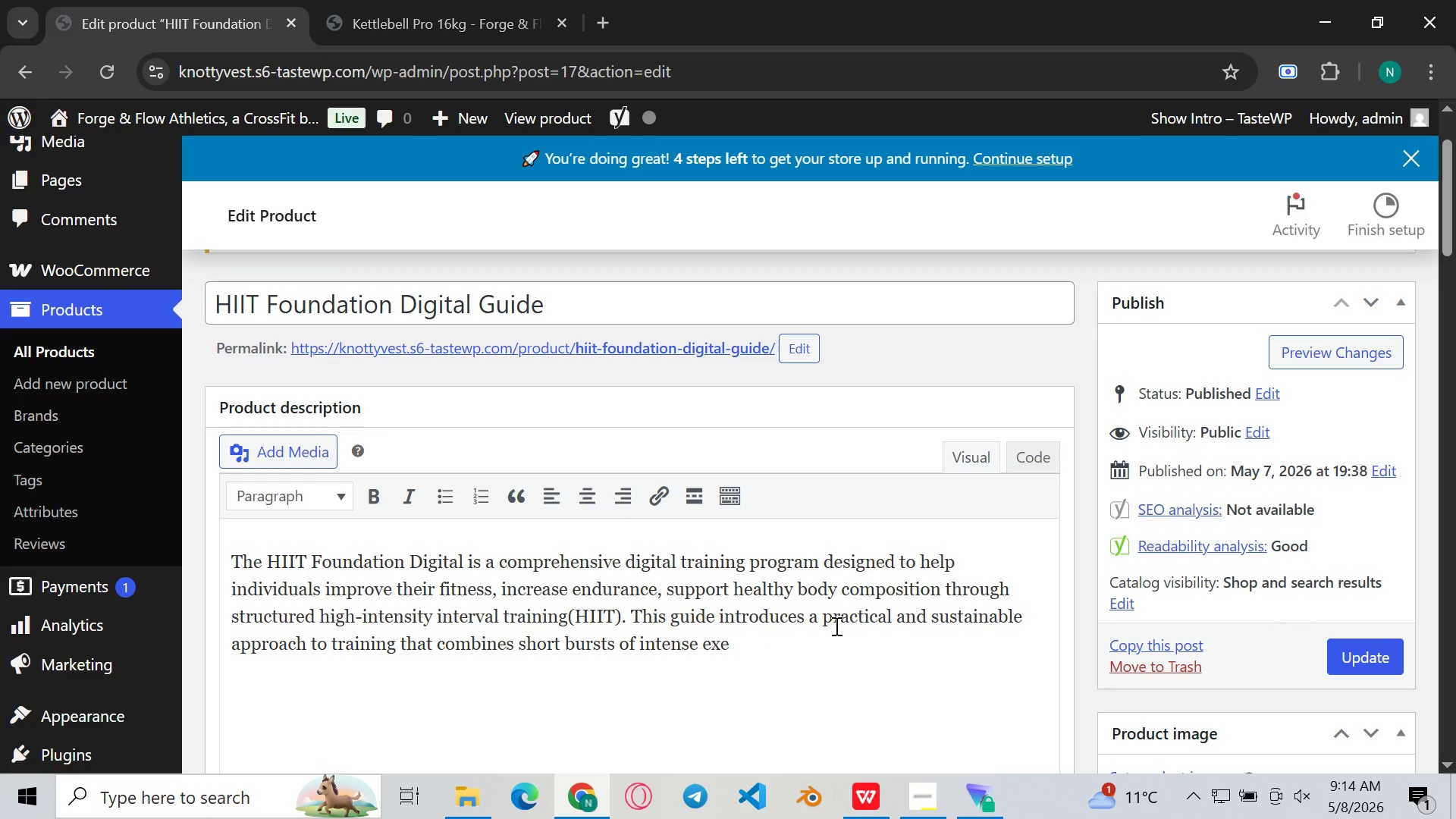 
type(rcise with controlled )
 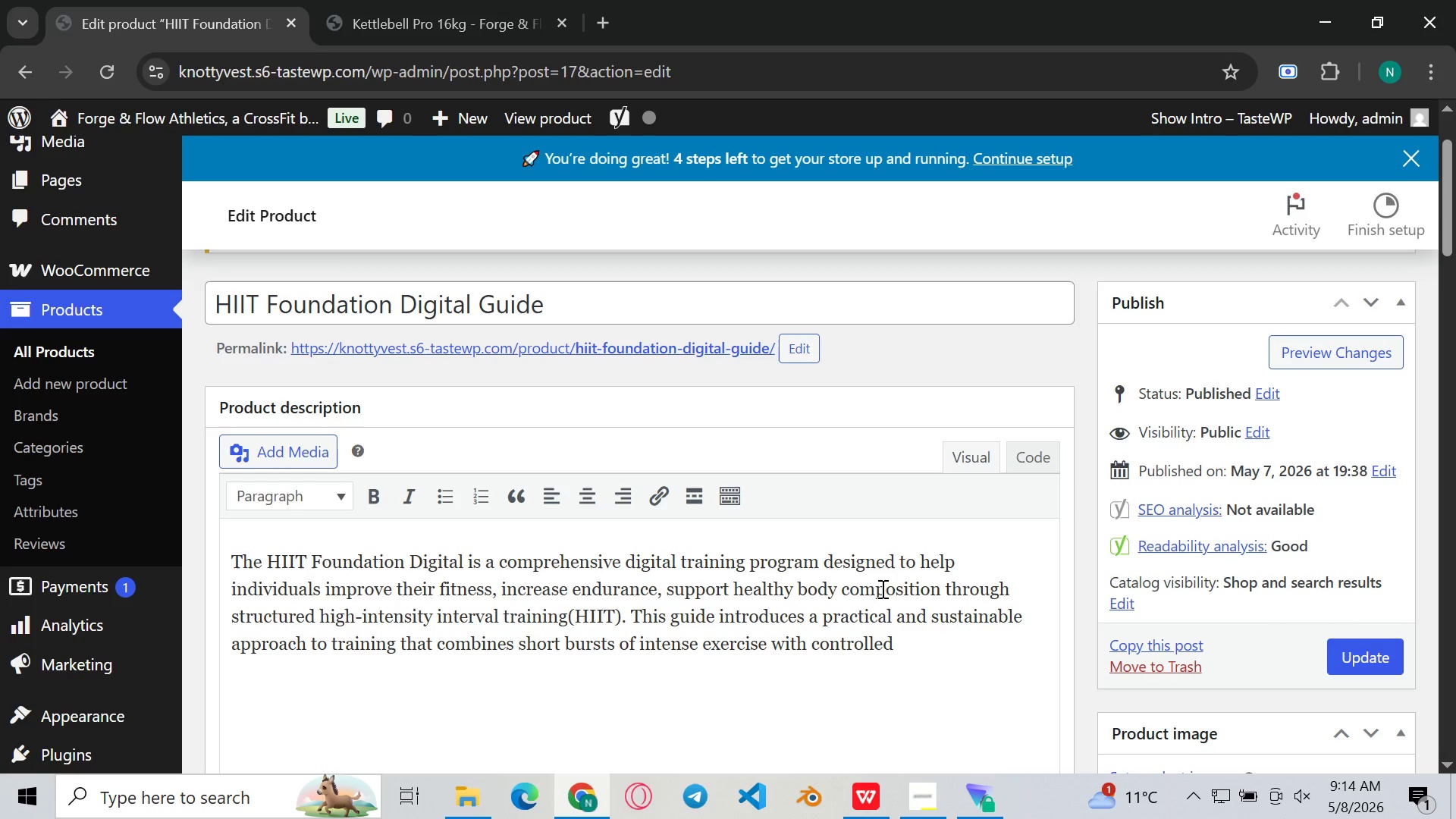 
type(recovery periods )
key(Backspace)
type(, allowing )
 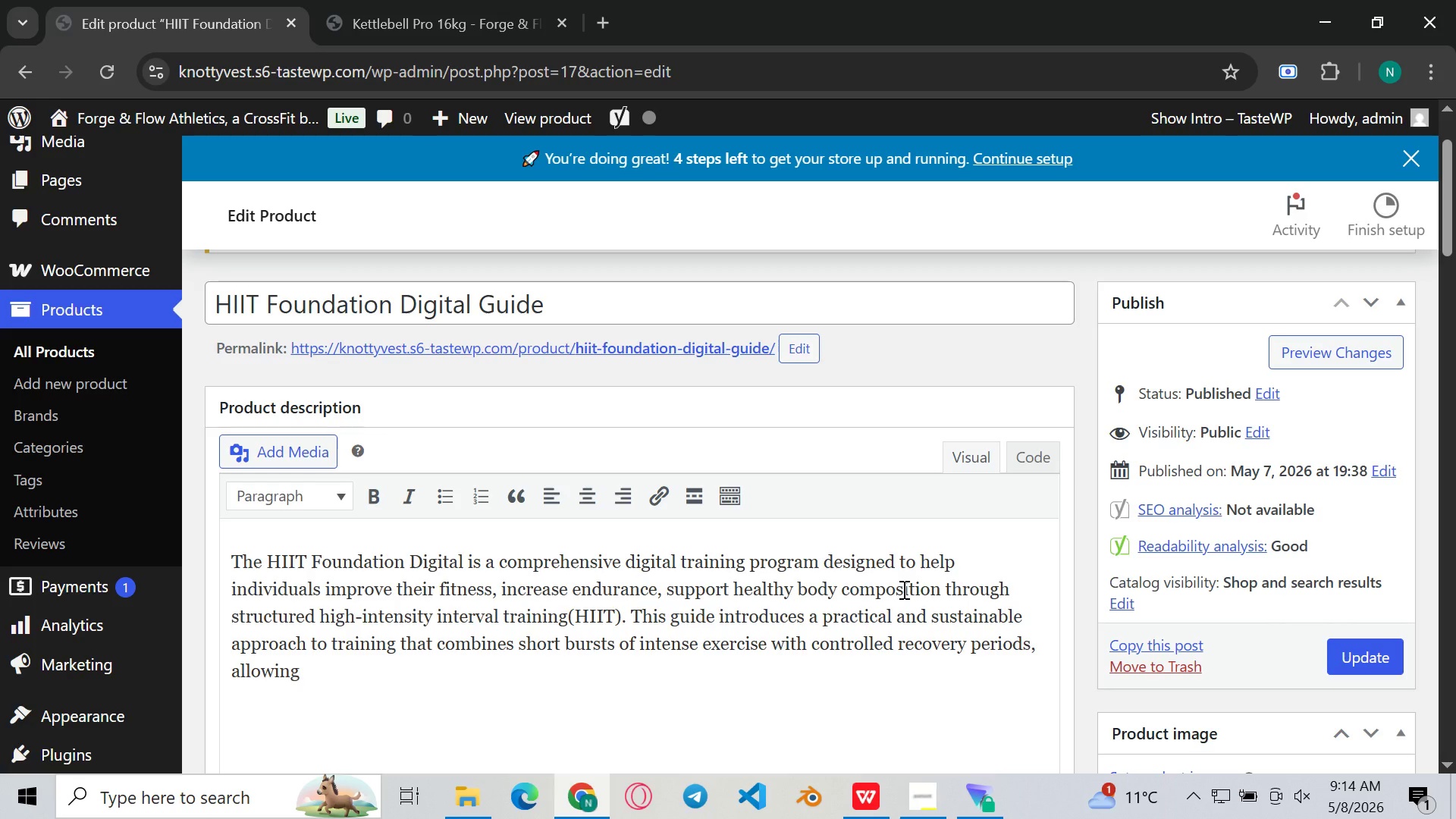 
type(users to maxima)
key(Backspace)
type(ix)
key(Backspace)
type(ze )
 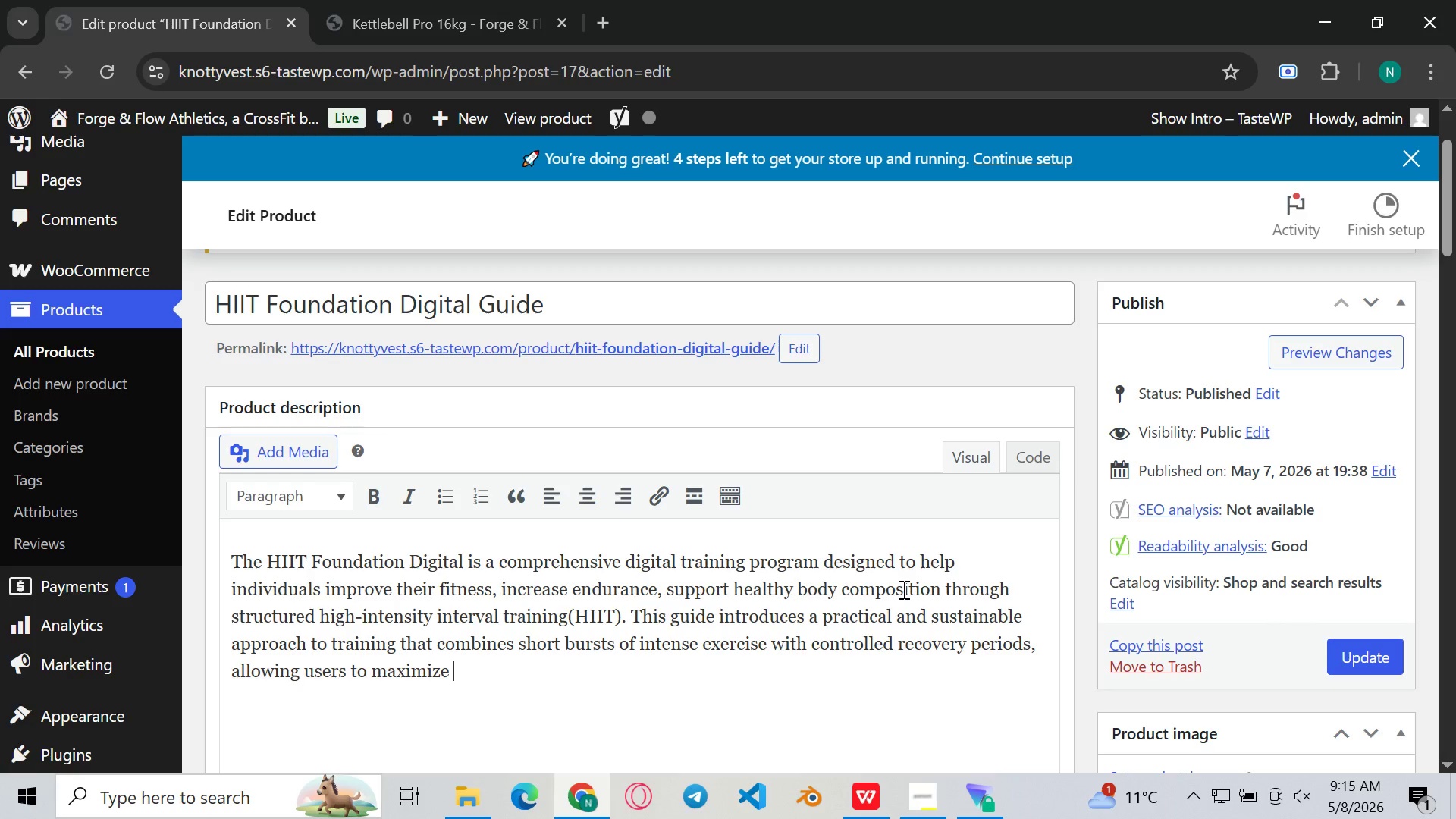 
type(workout effie)
key(Backspace)
type(cienc)
 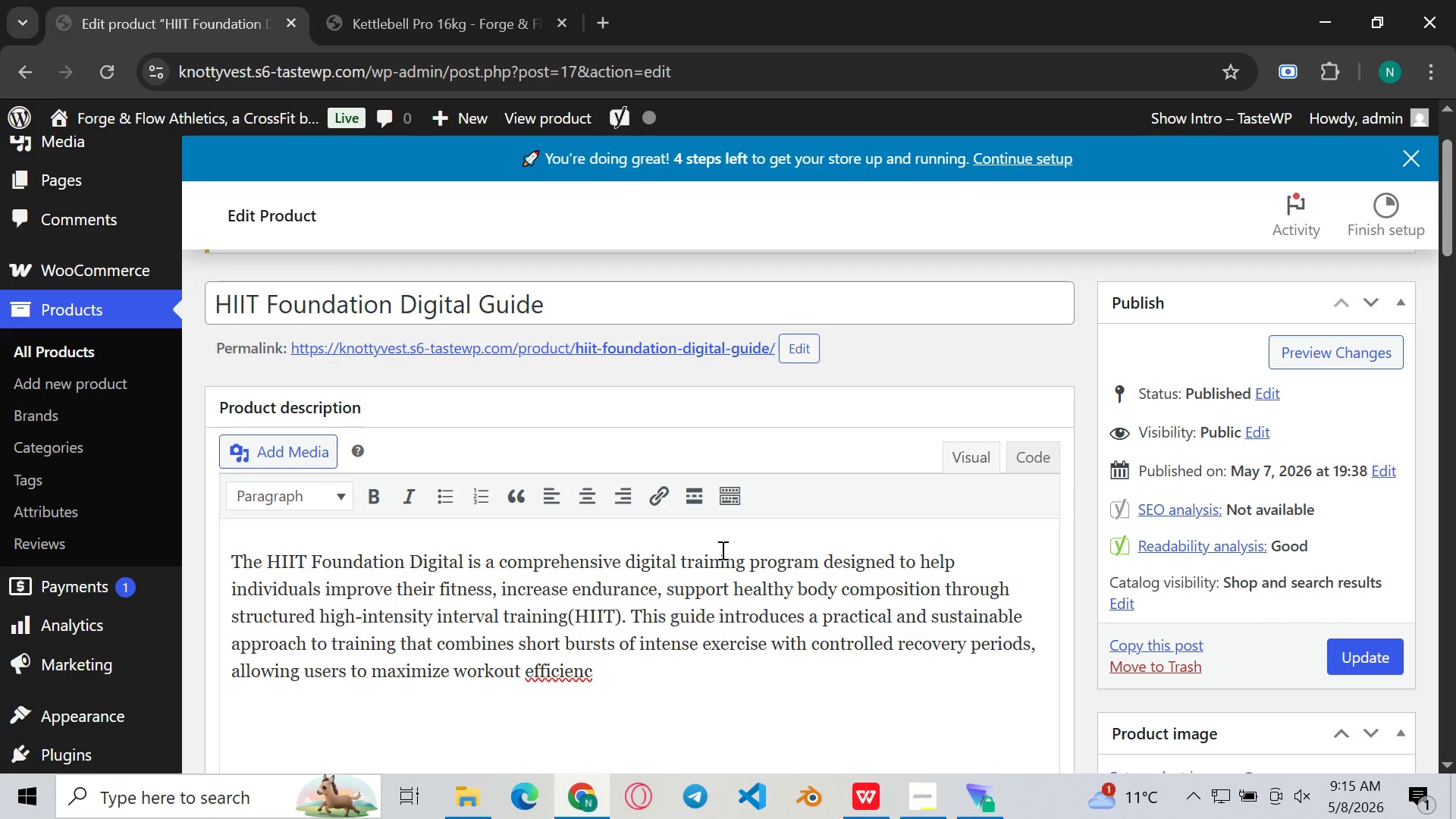 
key(Y)
 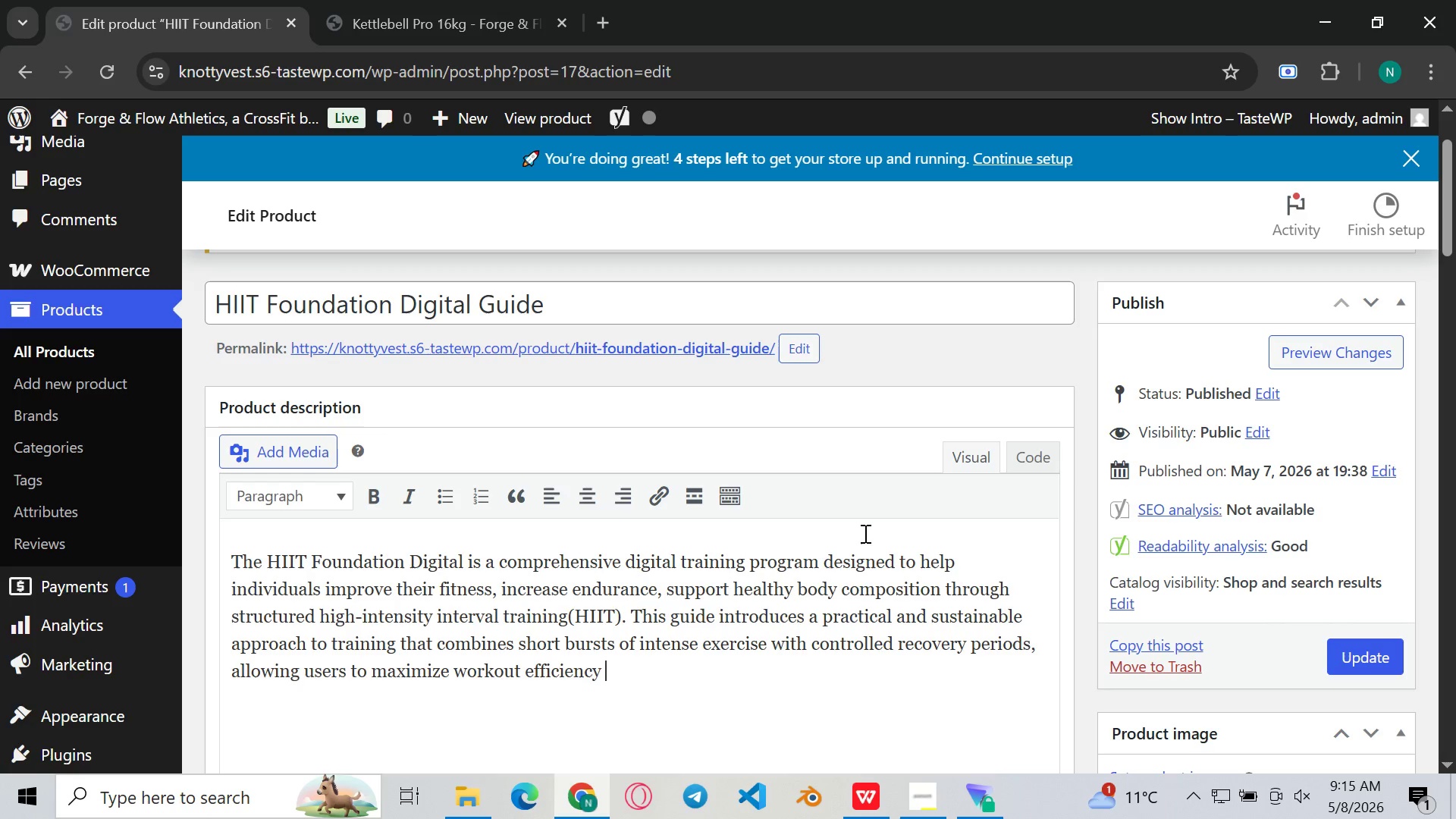 
key(Space)
 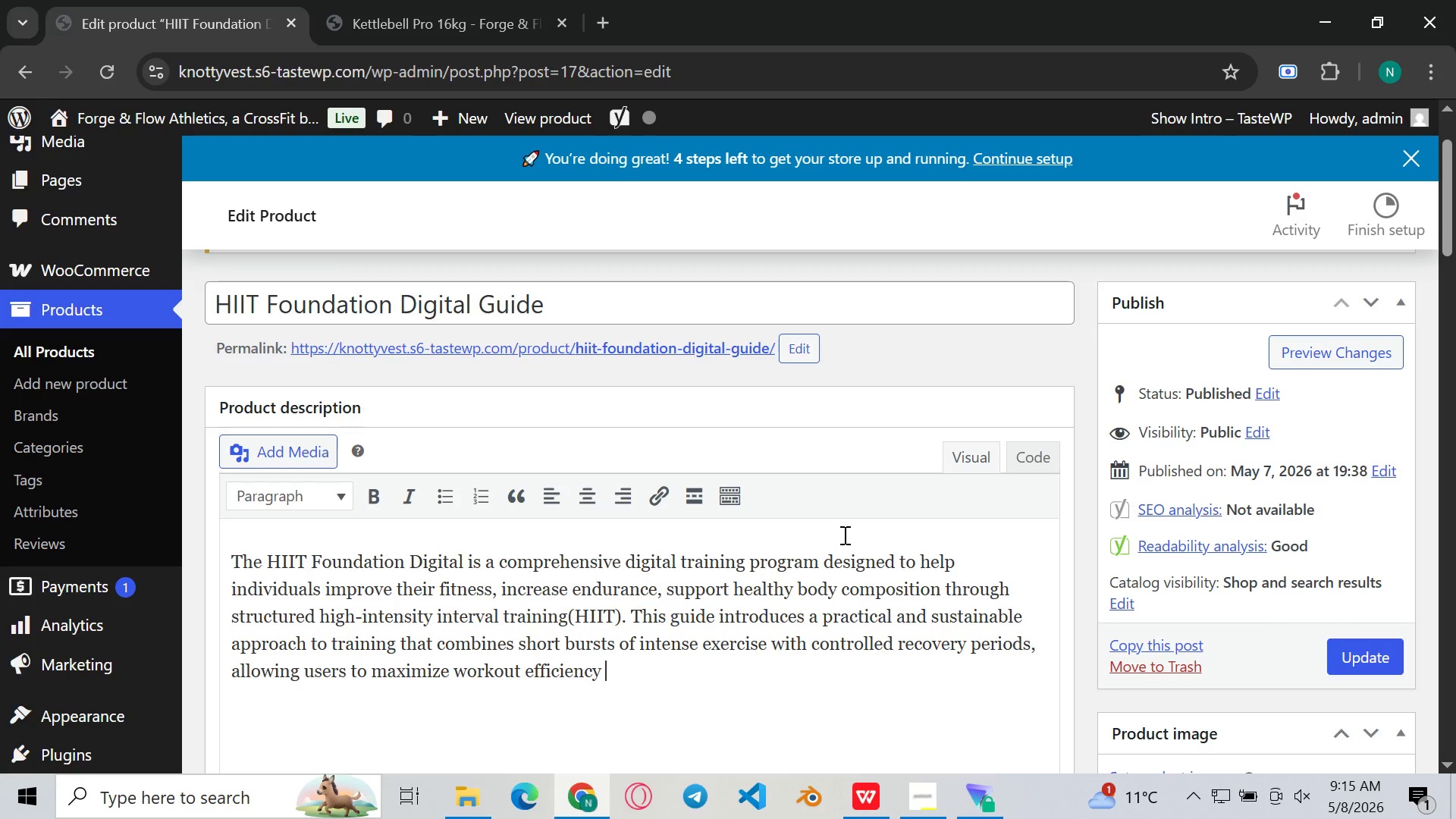 
type(while building streo)
key(Backspace)
type(ngth and cardiovasculs)
key(Backspace)
type(ar fitness.)
 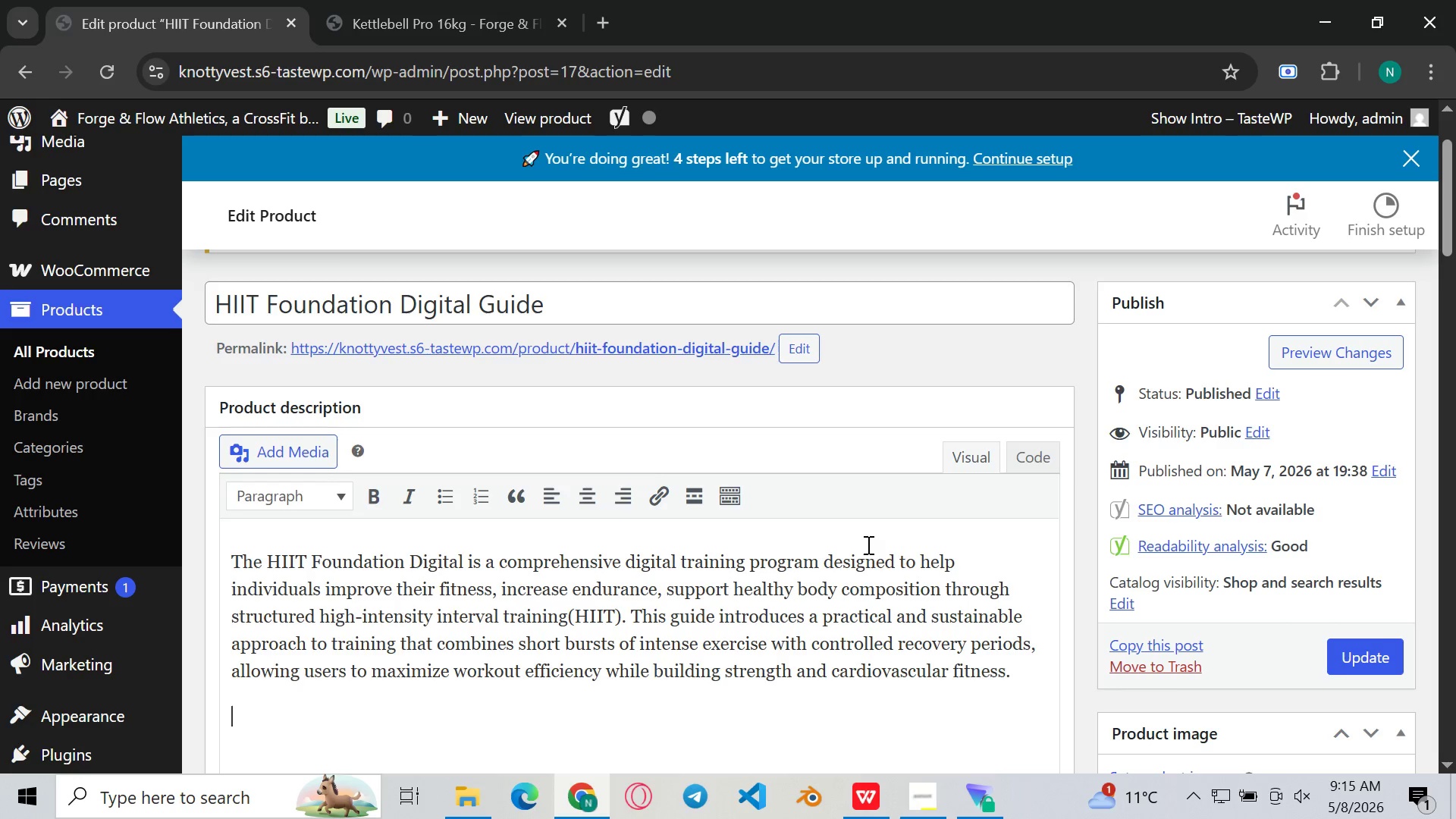 
key(Enter)
 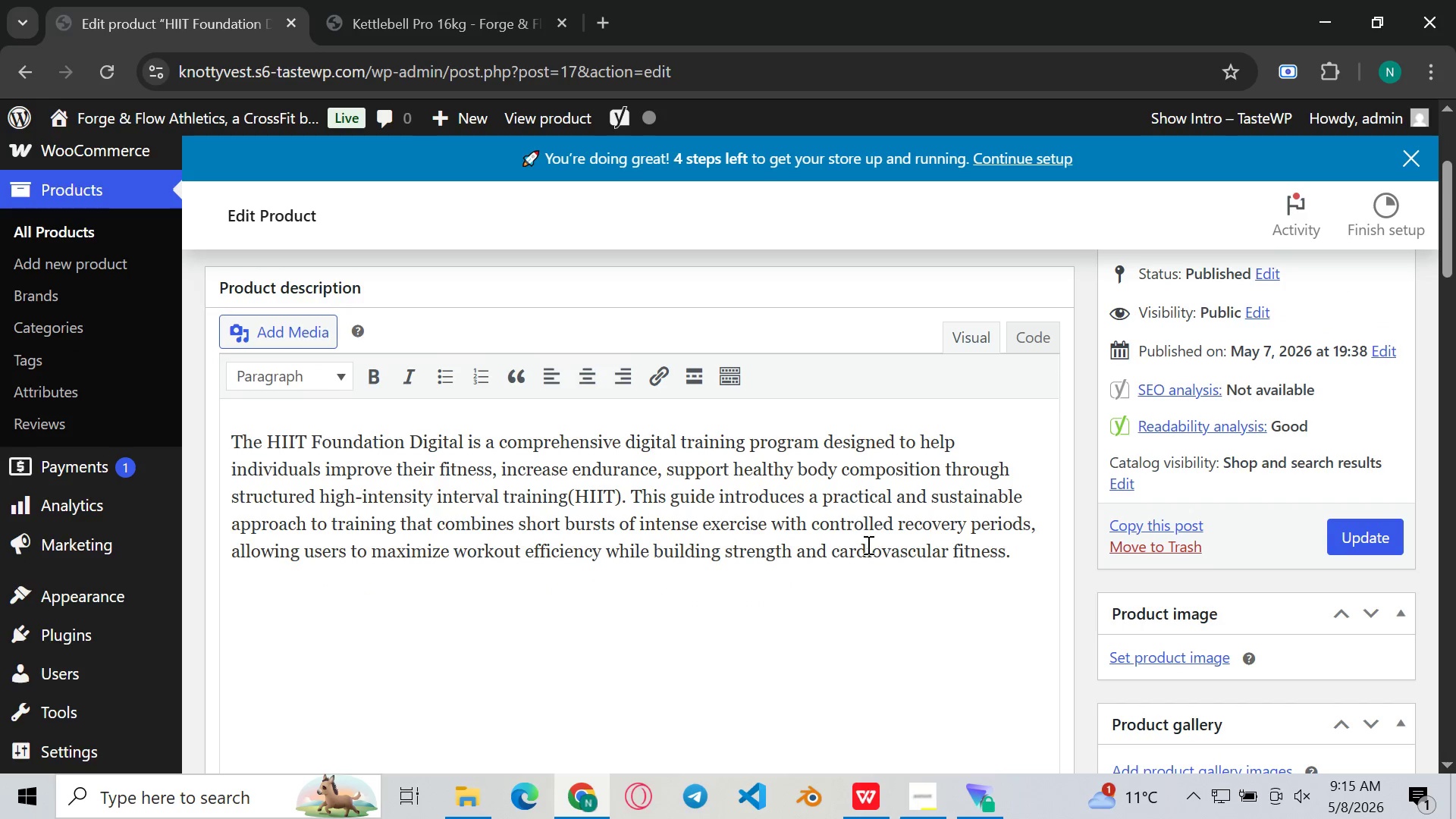 
type(Crea)
 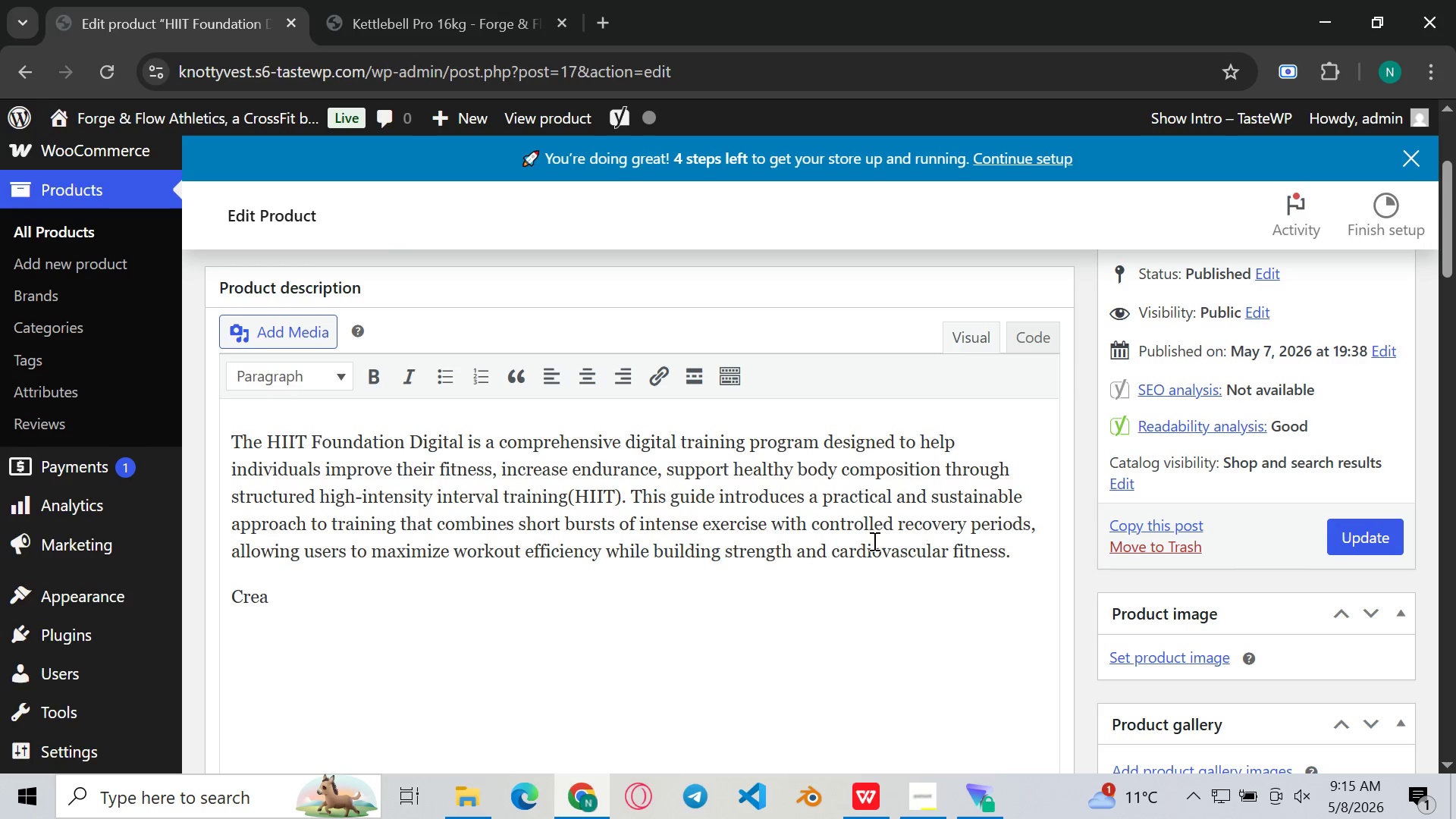 
type(ted )
 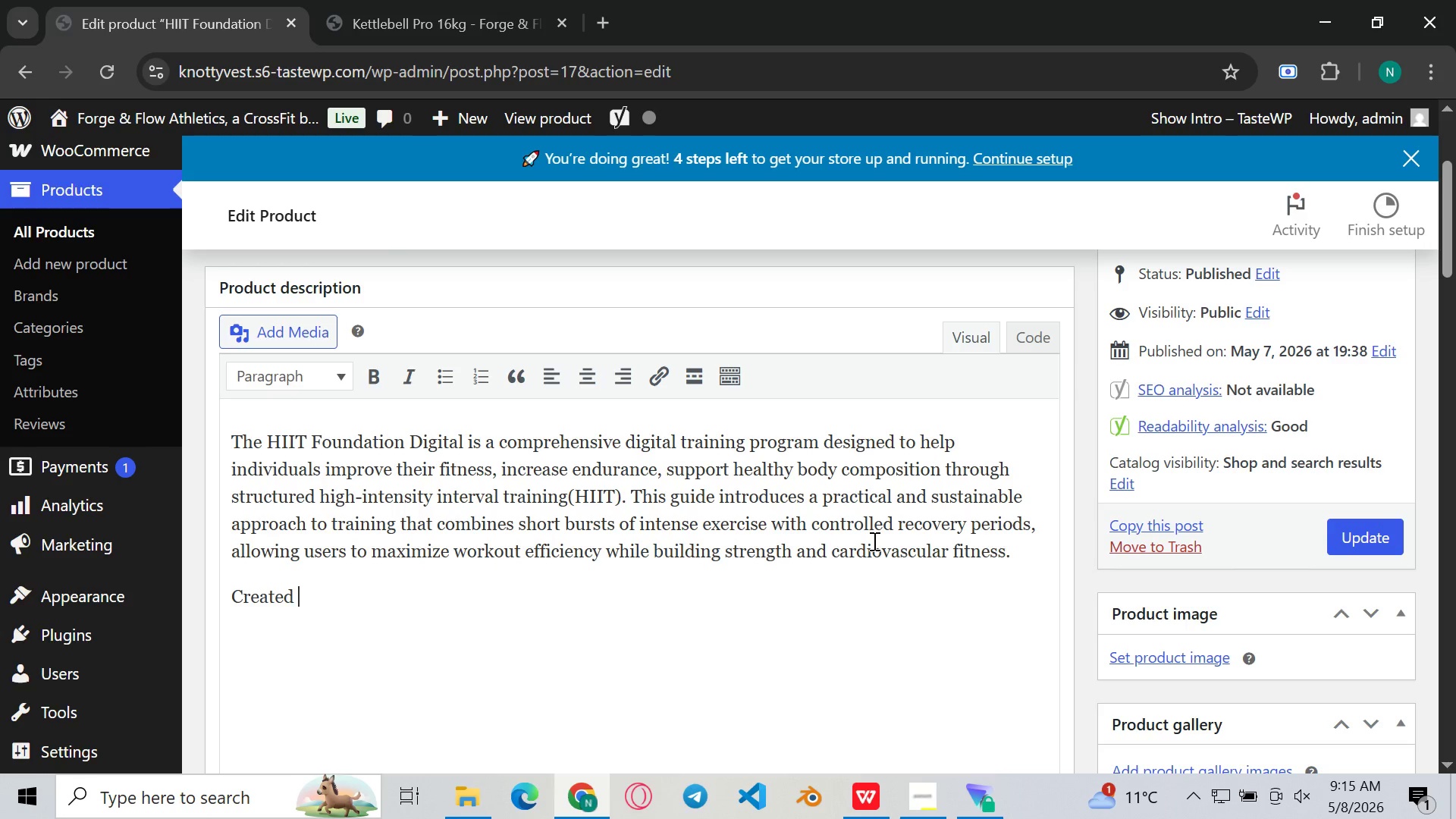 
type(for individuals of various fitness levels )
key(Backspace)
type(, the HIIT )
 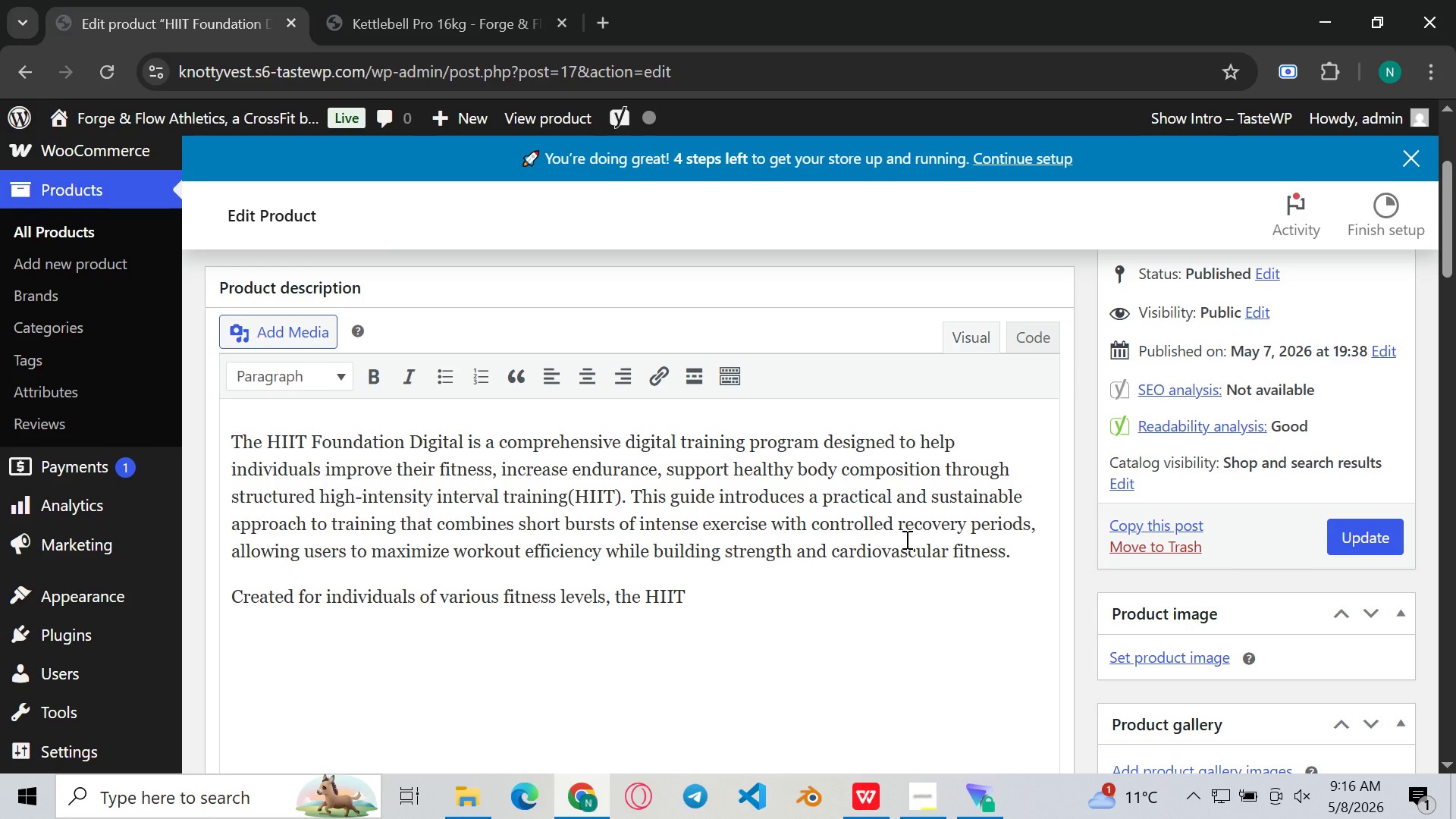 
type(Foundation )
 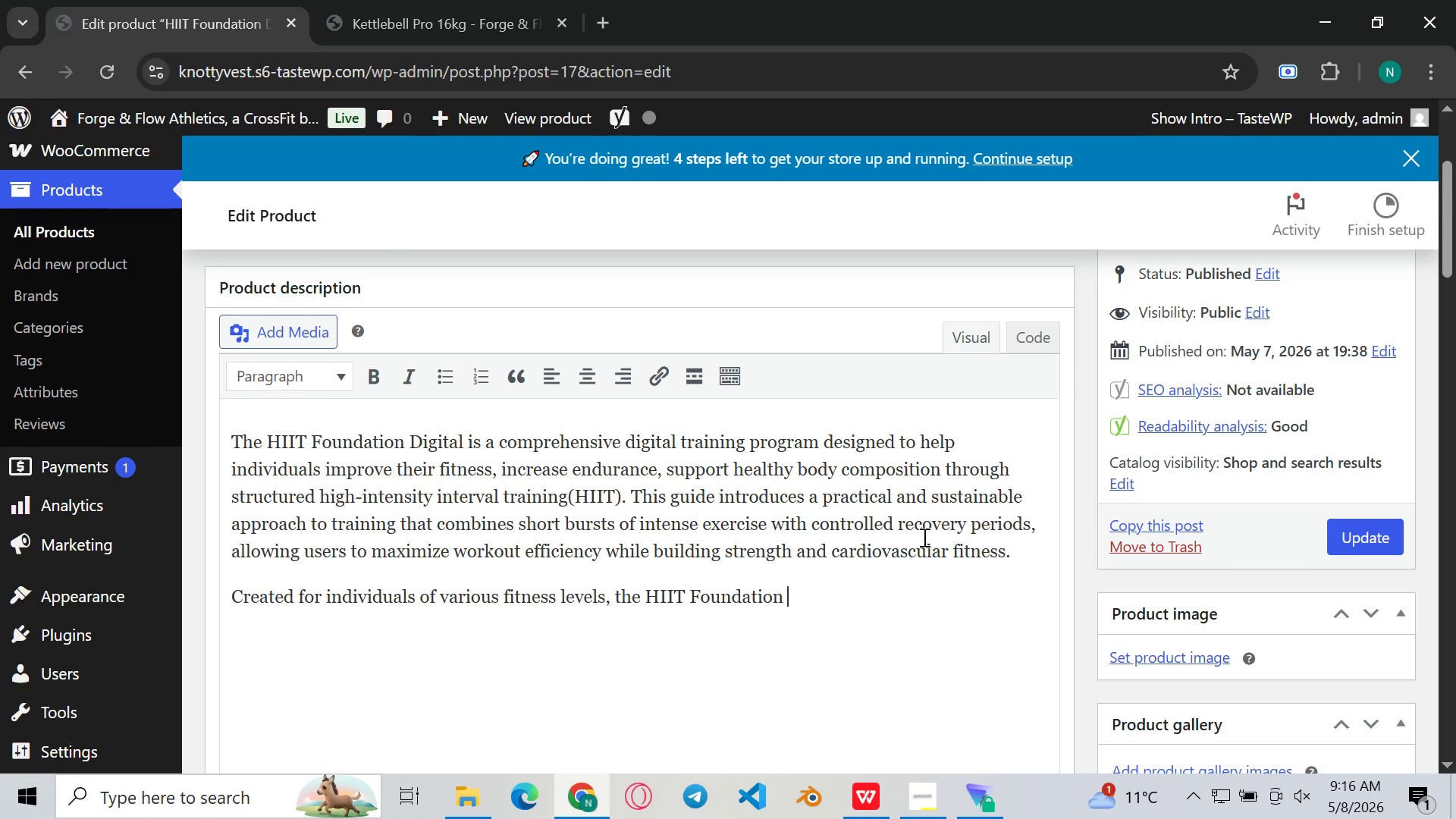 
wait(7.0)
 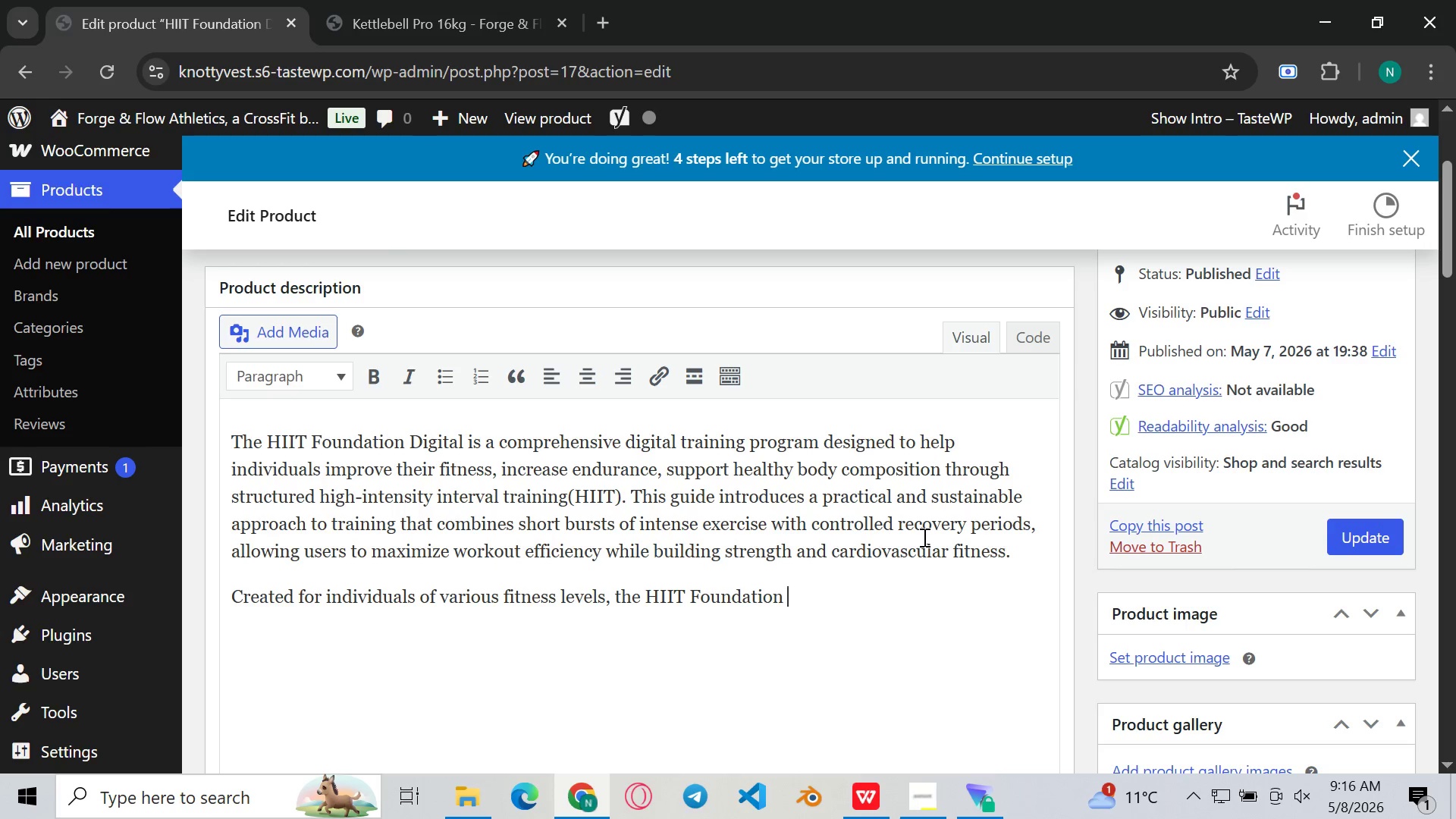 
type(Digital )
 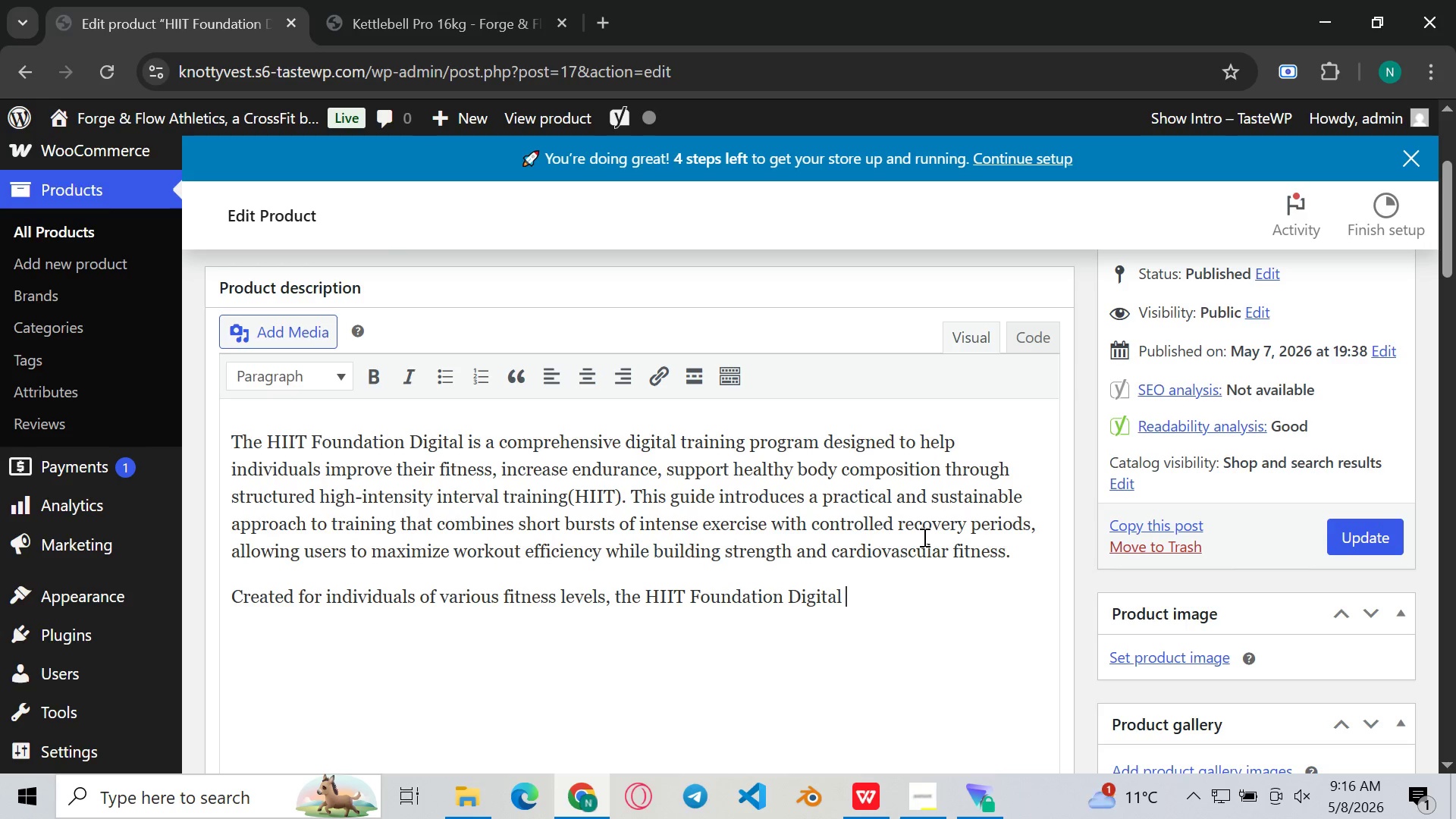 
type(Guide fou)
key(Backspace)
type(cuses on helping users develop a consis)
 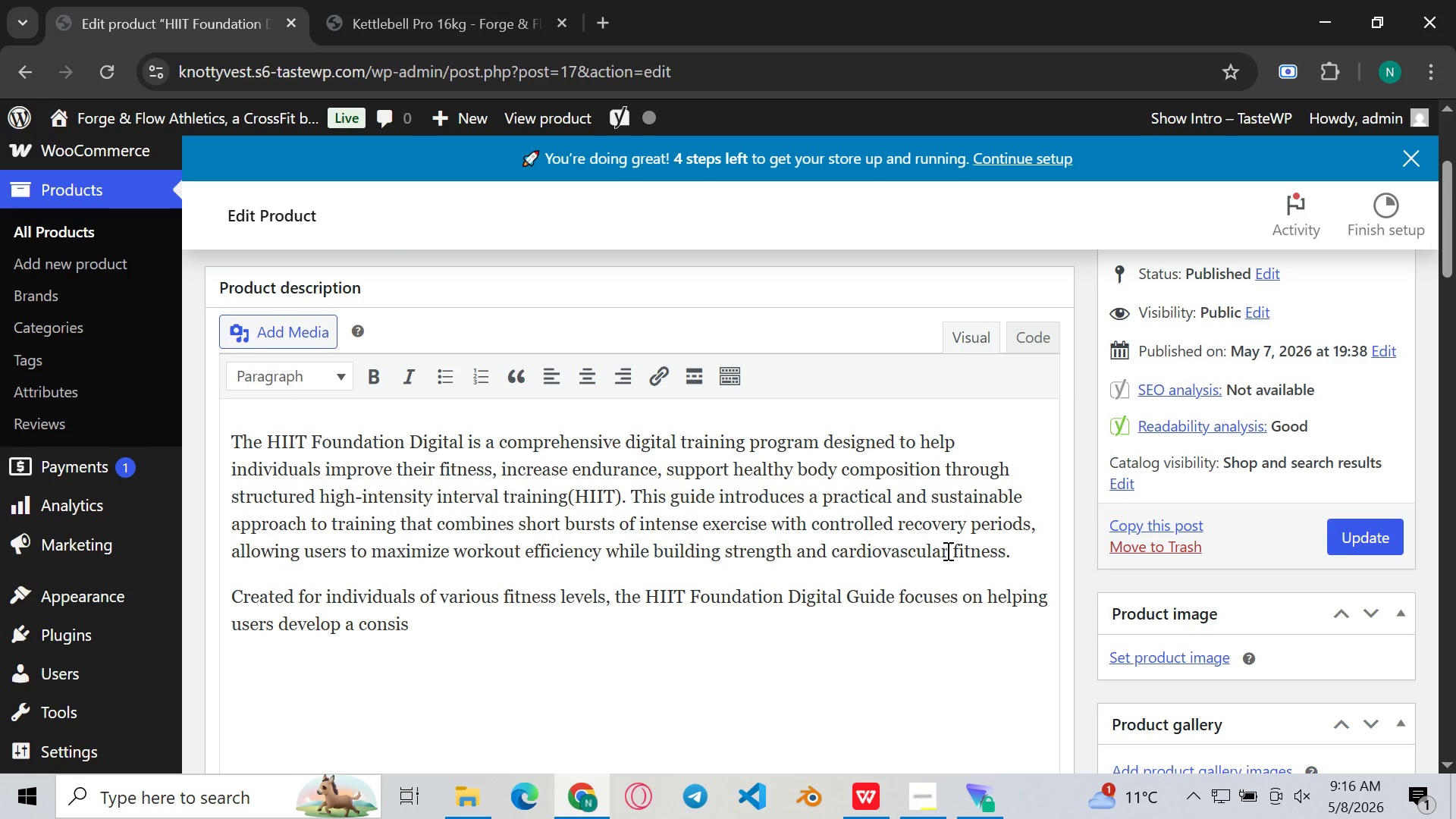 
type(tent workout routine while )
 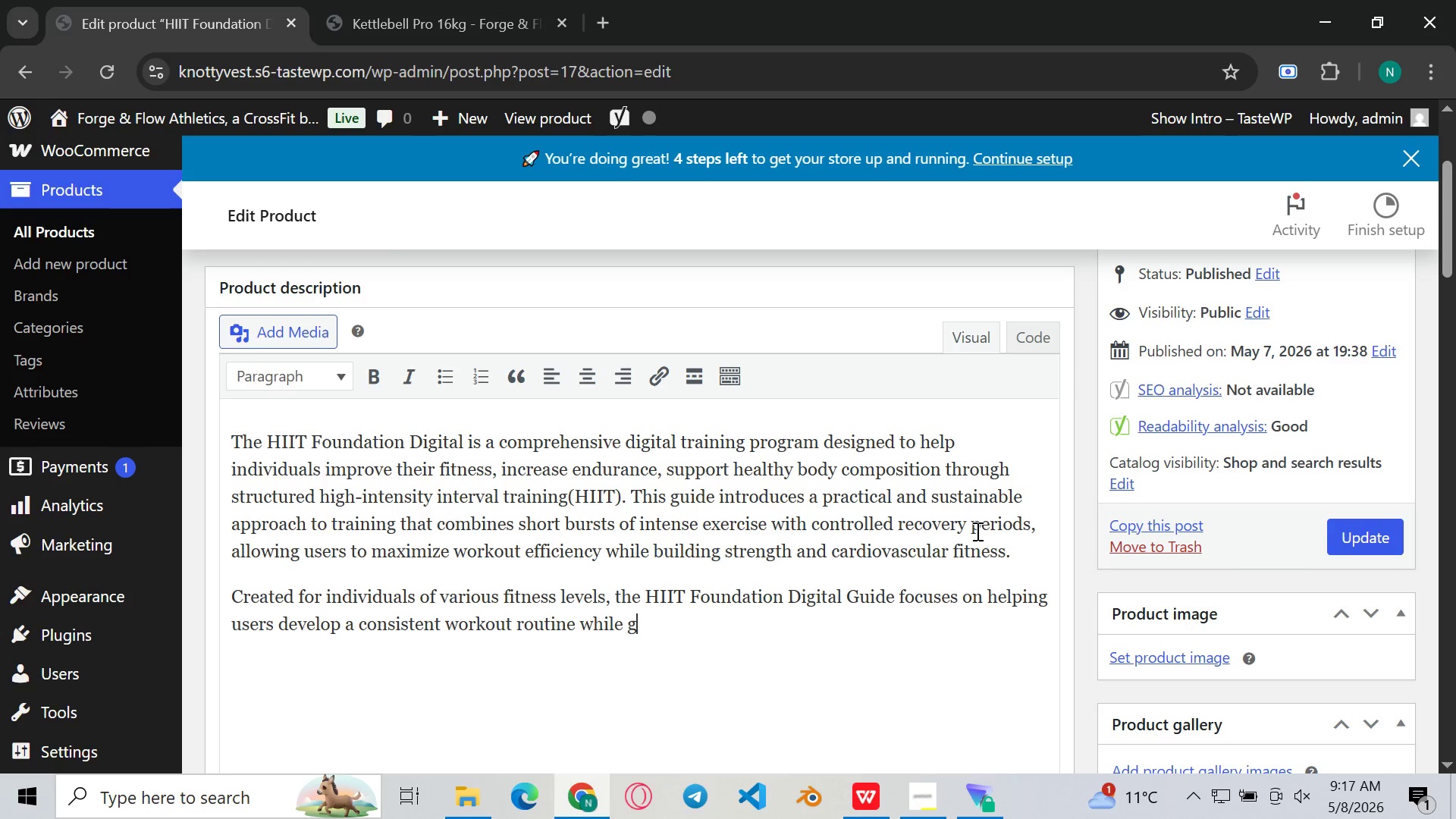 
type(gradually improving )
 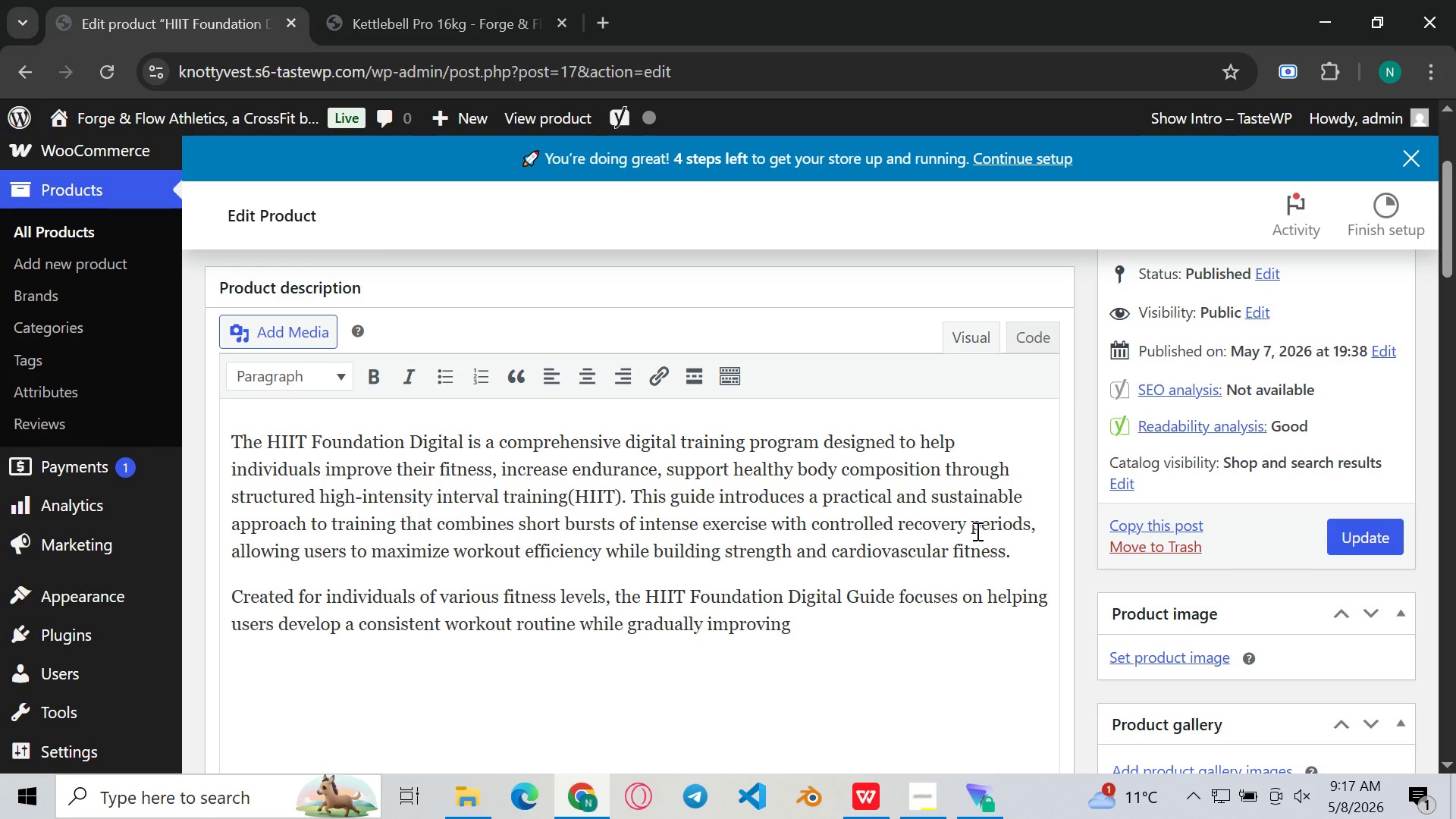 
type(their physc)
key(Backspace)
type(ical performance )
key(Backspace)
type(. )
 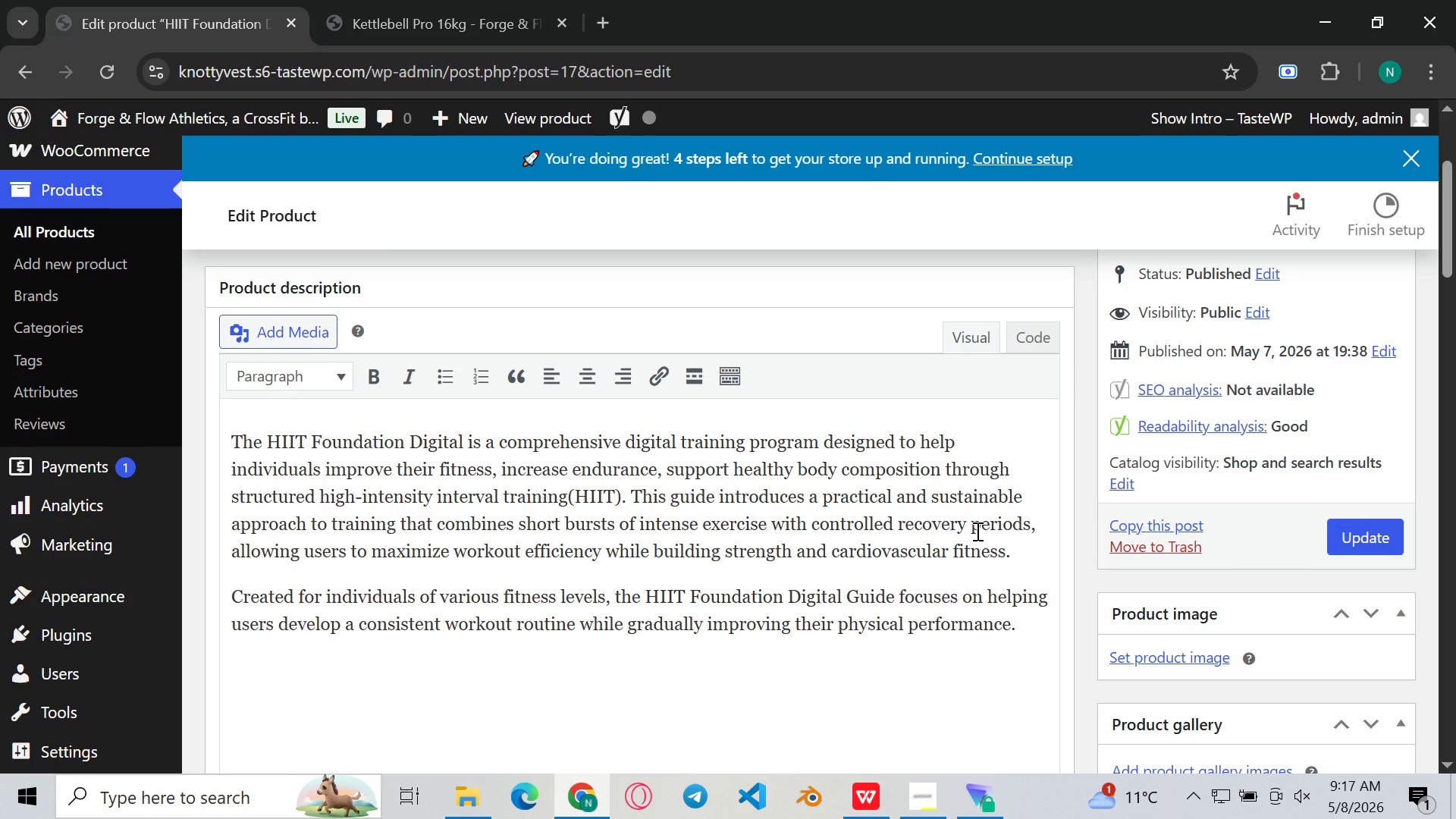 
hold_key(key=ShiftLeft, duration=0.39)
 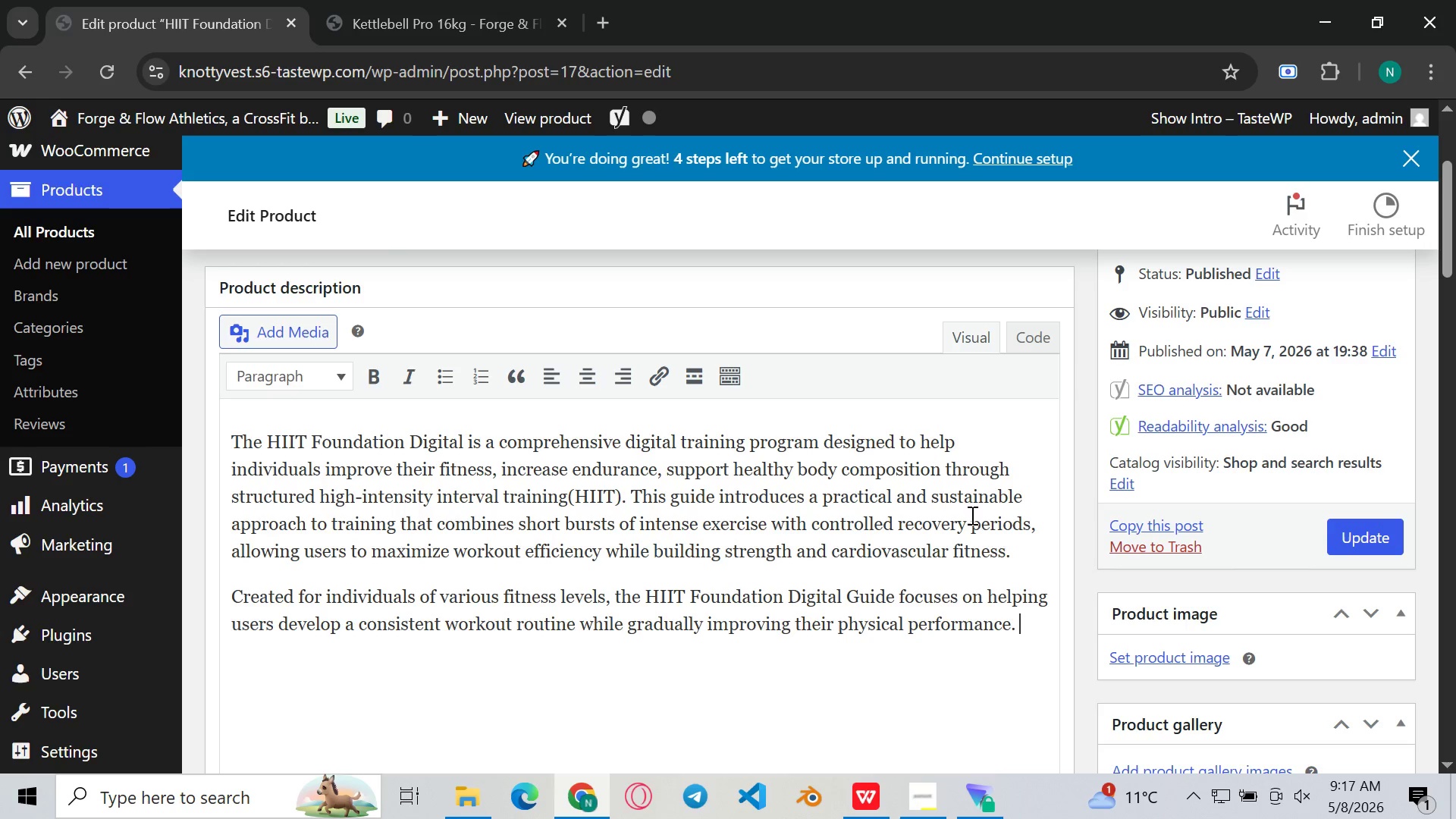 
type(Te)
key(Backspace)
type(he )
 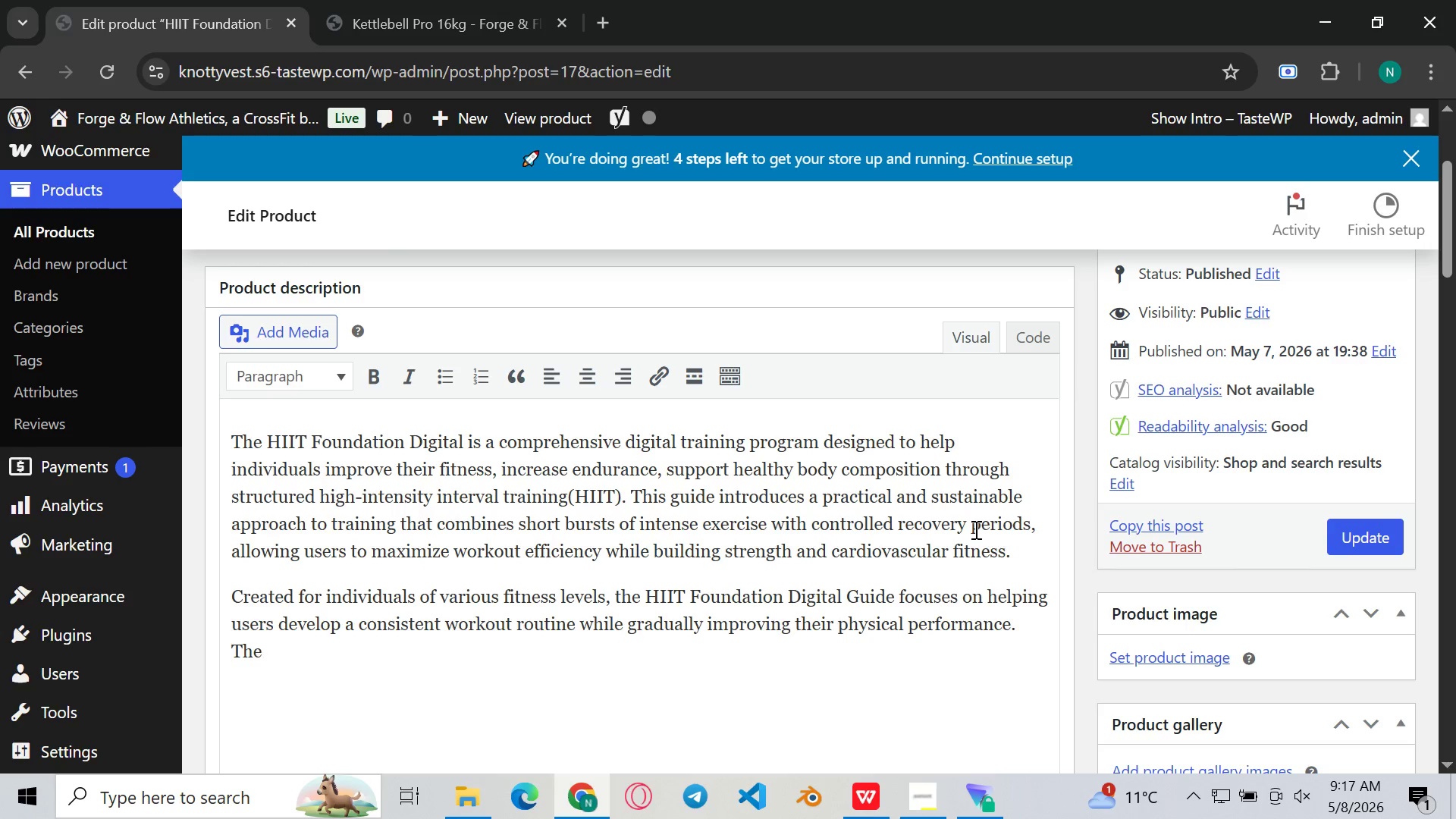 
wait(9.52)
 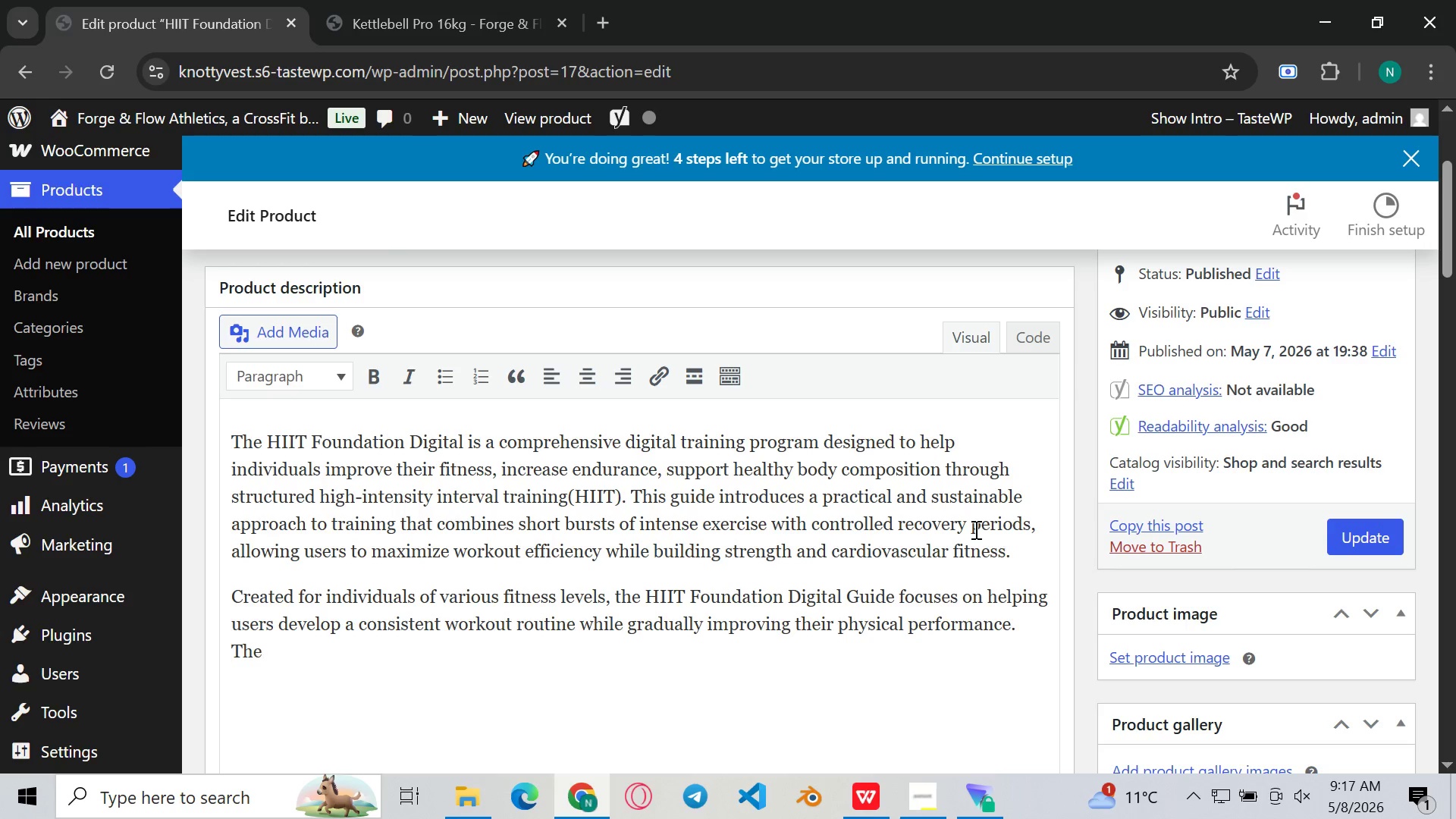 
type(program empa)
 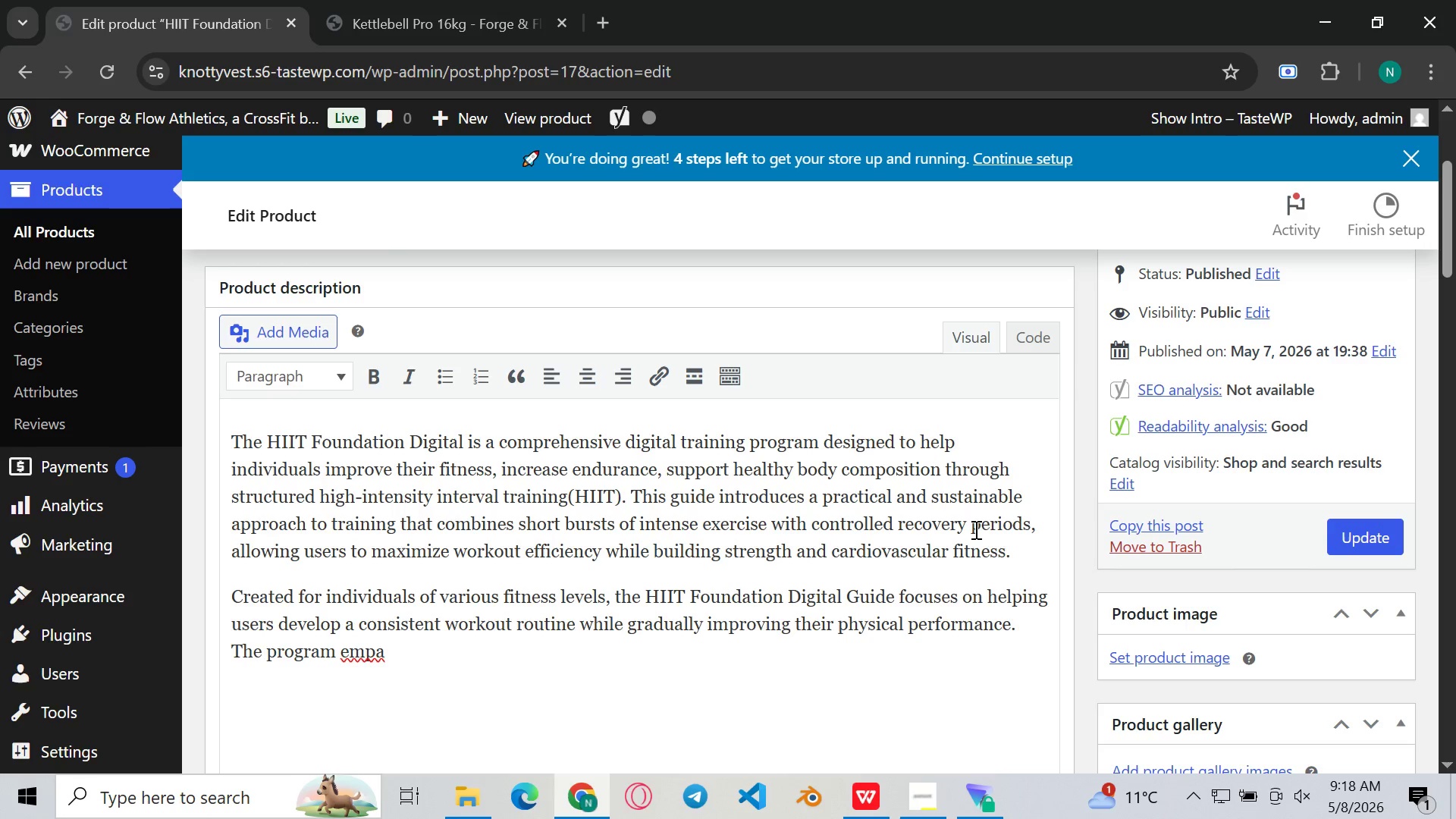 
type(s)
key(Backspace)
key(Backspace)
type(hasix)
key(Backspace)
type(ze s)
key(Backspace)
key(Backspace)
type(s )
 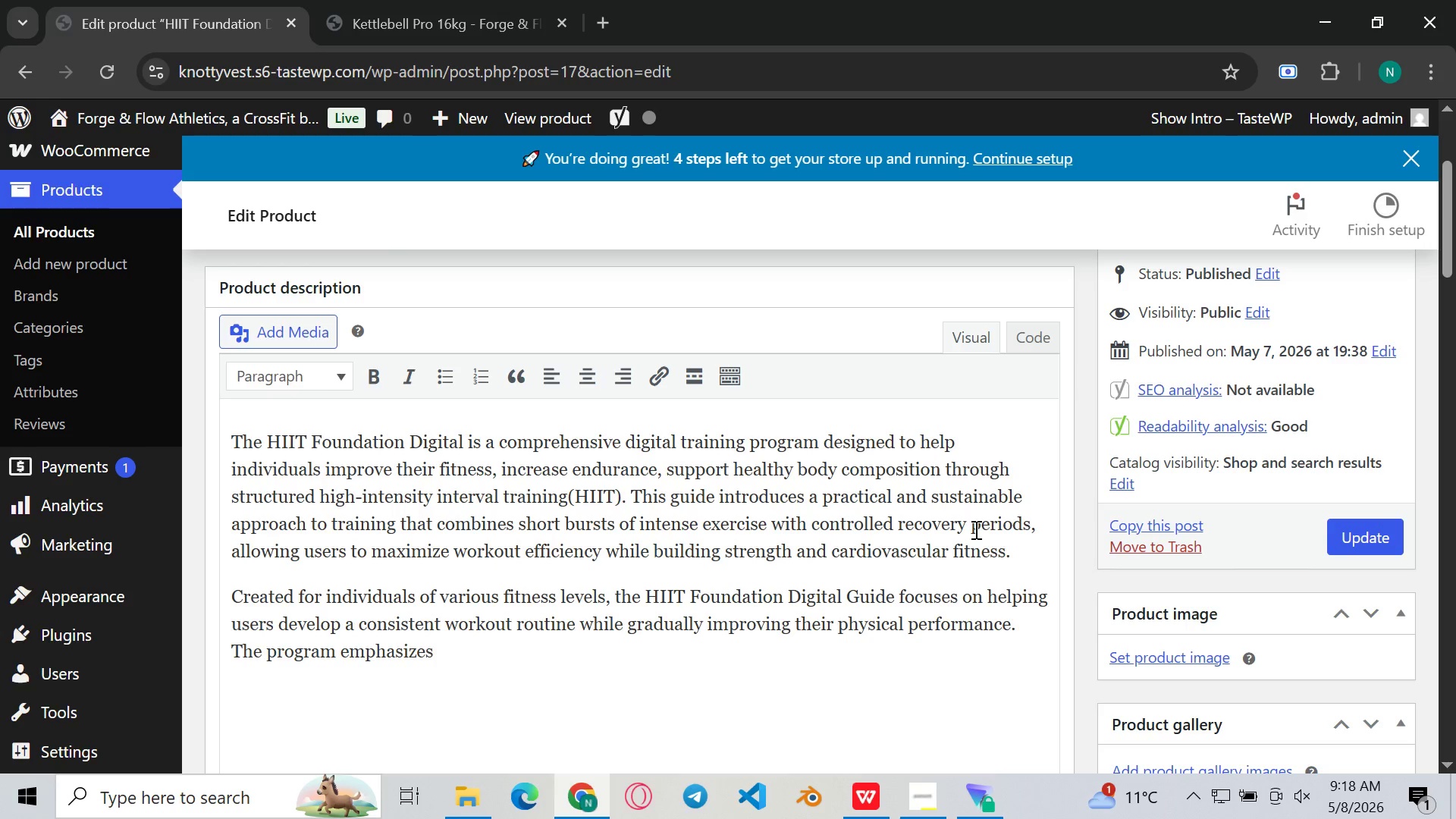 
type(proper exxer)
key(Backspace)
key(Backspace)
key(Backspace)
type(ex)
key(Backspace)
 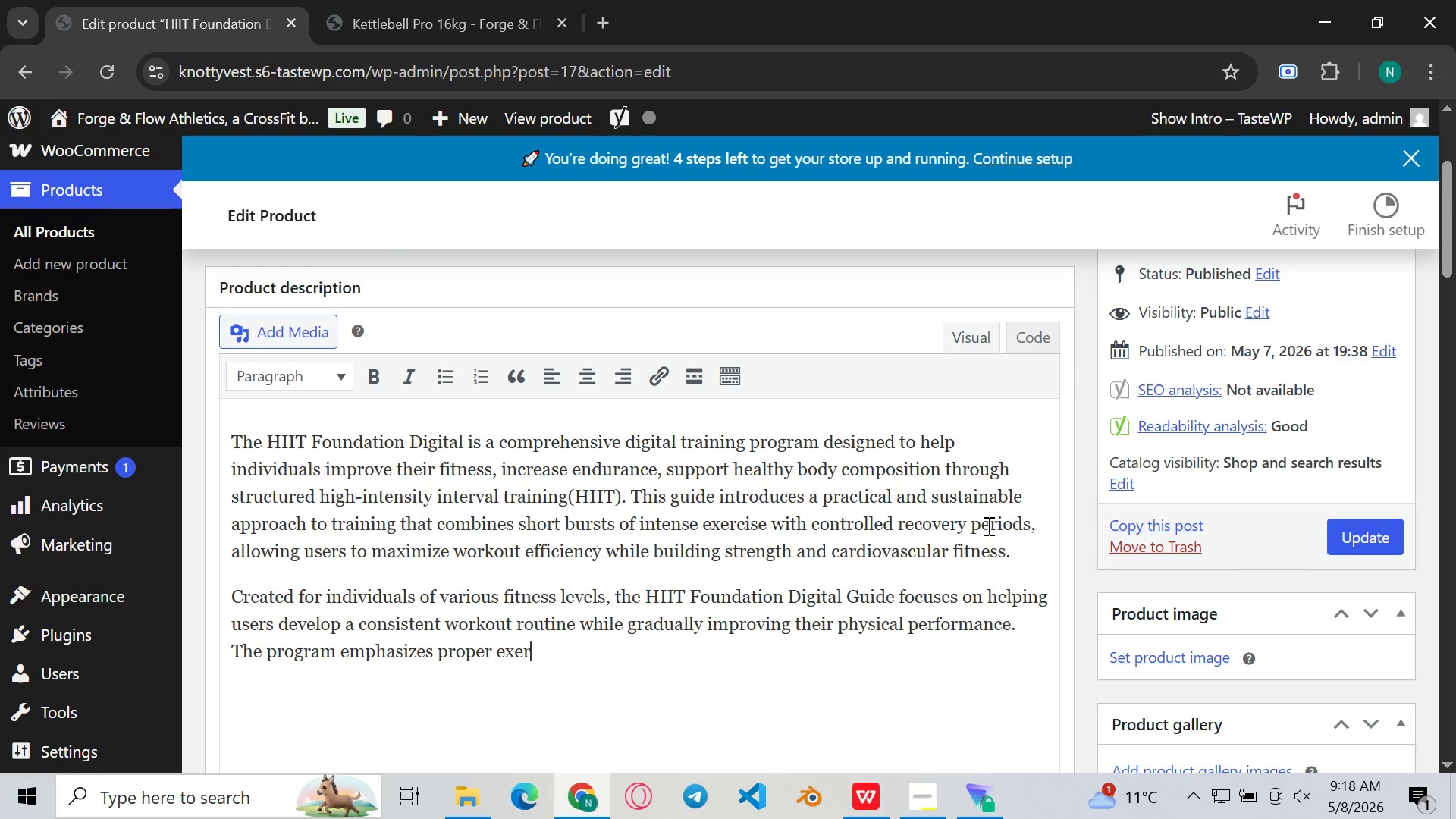 
type(rcie)
key(Backspace)
key(Backspace)
type(ise form, prograss)
key(Backspace)
key(Backspace)
key(Backspace)
type(o)
 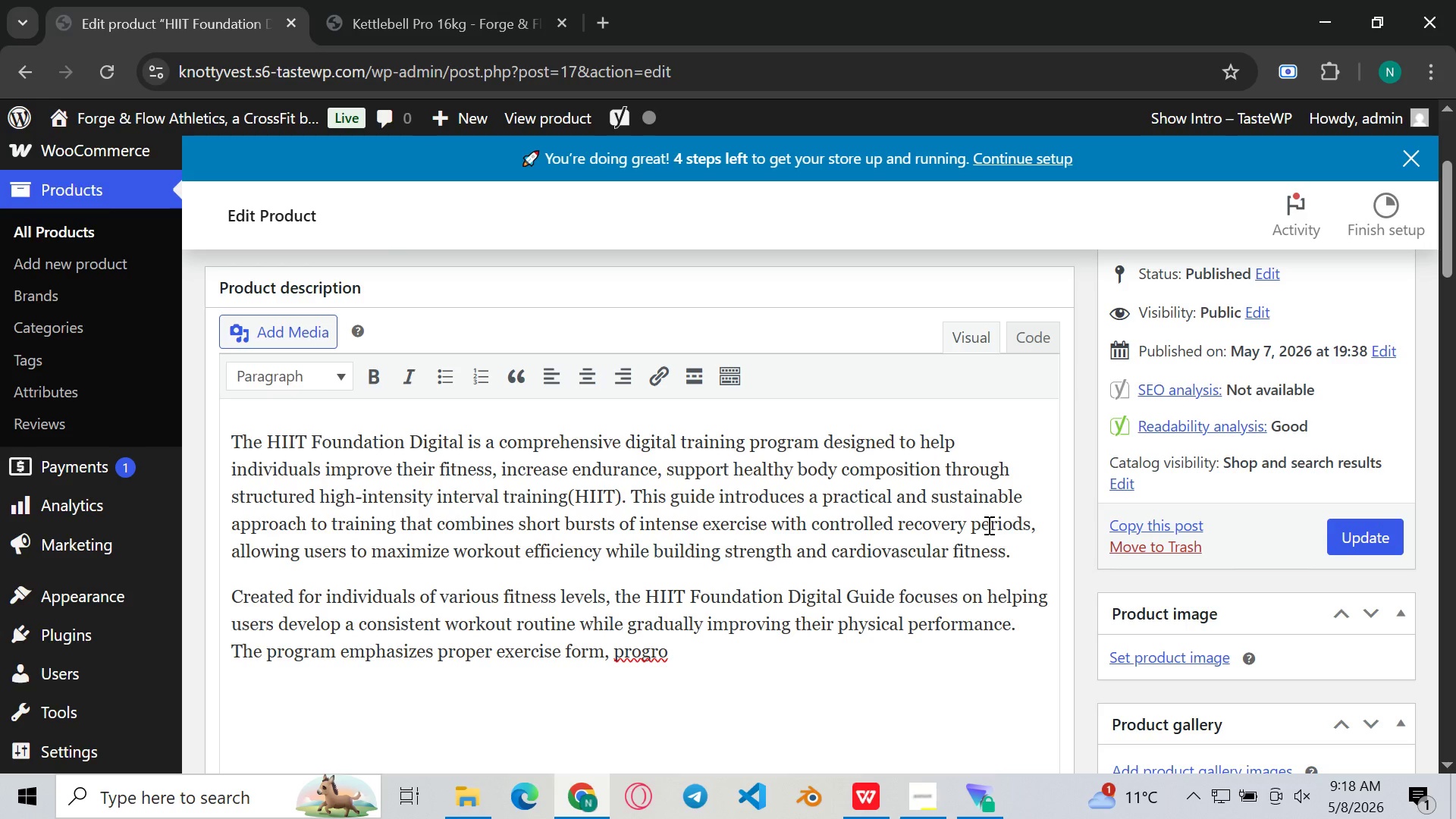 
key(Backspace)
type(essive )
 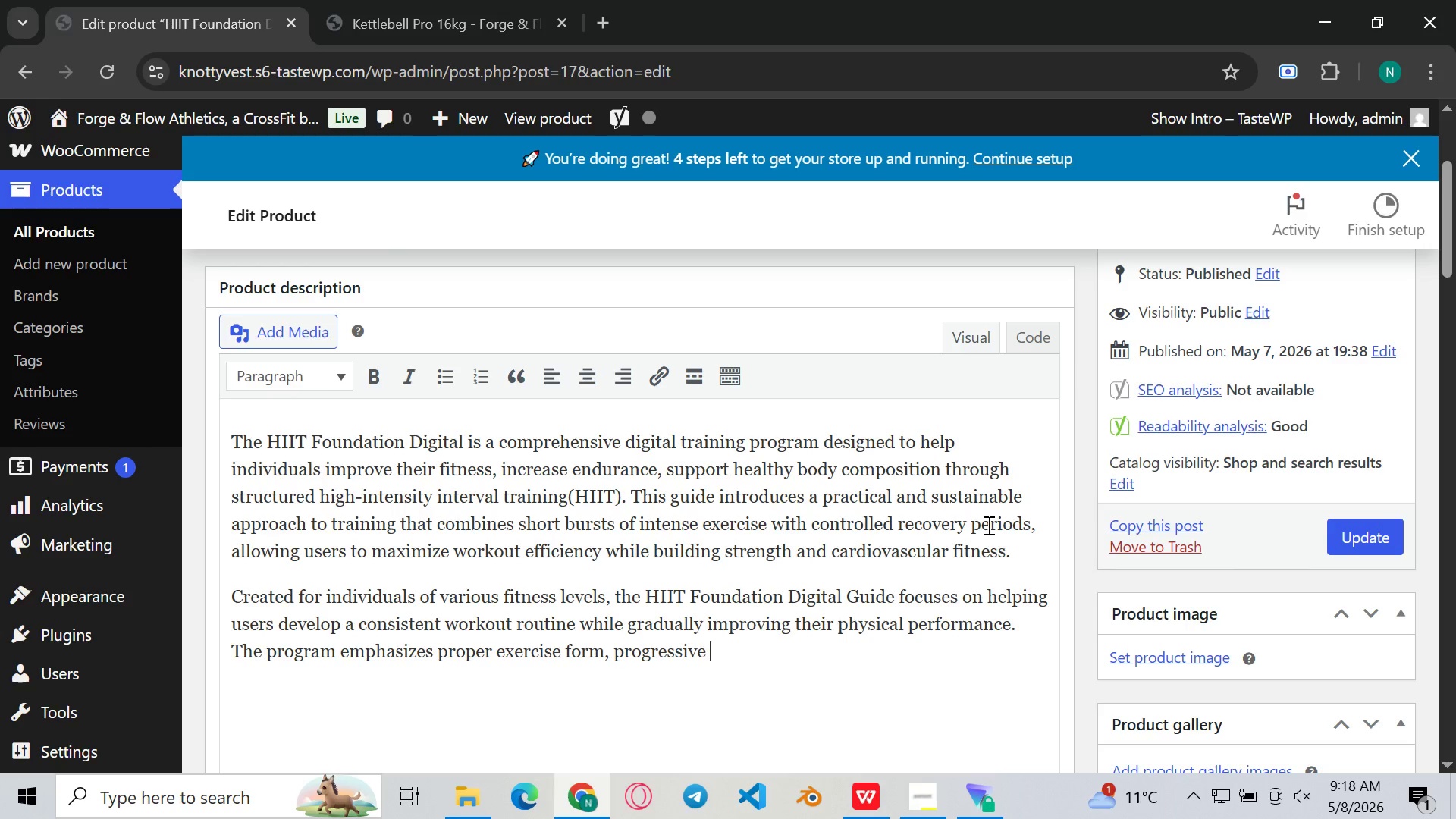 
type(tre)
key(Backspace)
type(aining )
 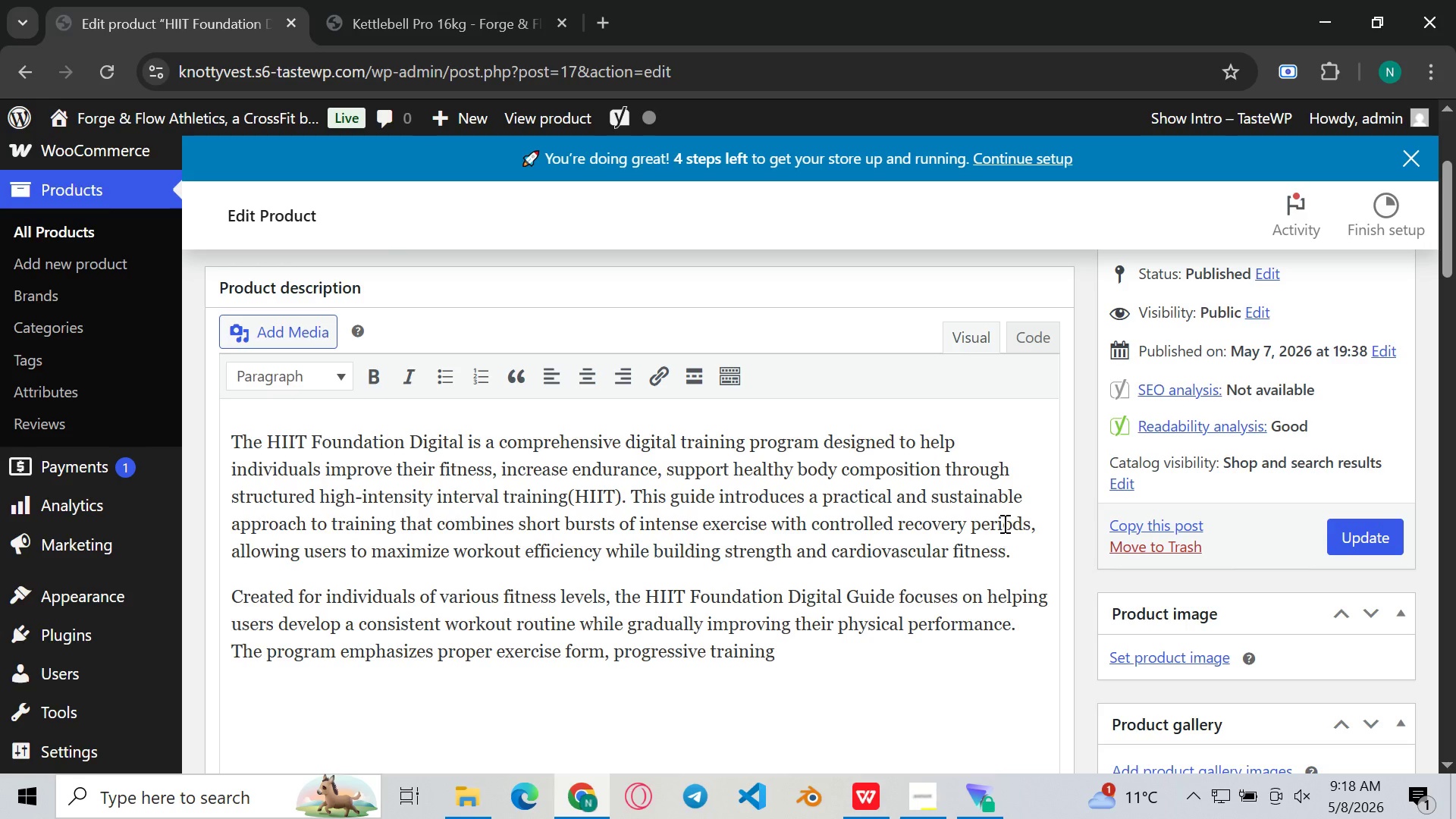 
wait(6.12)
 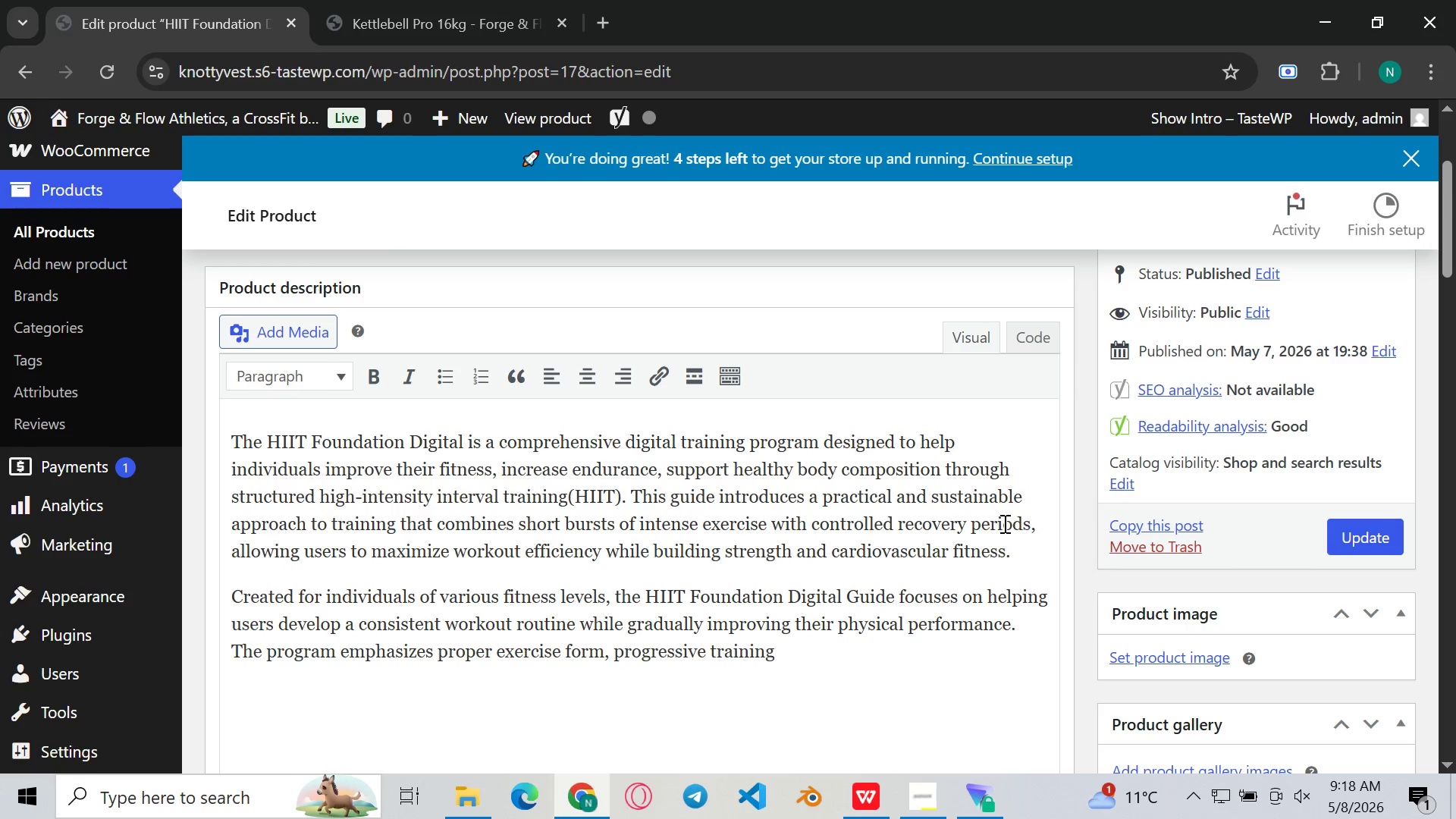 
type(intensity, and balanced workout plannin =)
key(Backspace)
key(Backspace)
type(g )
 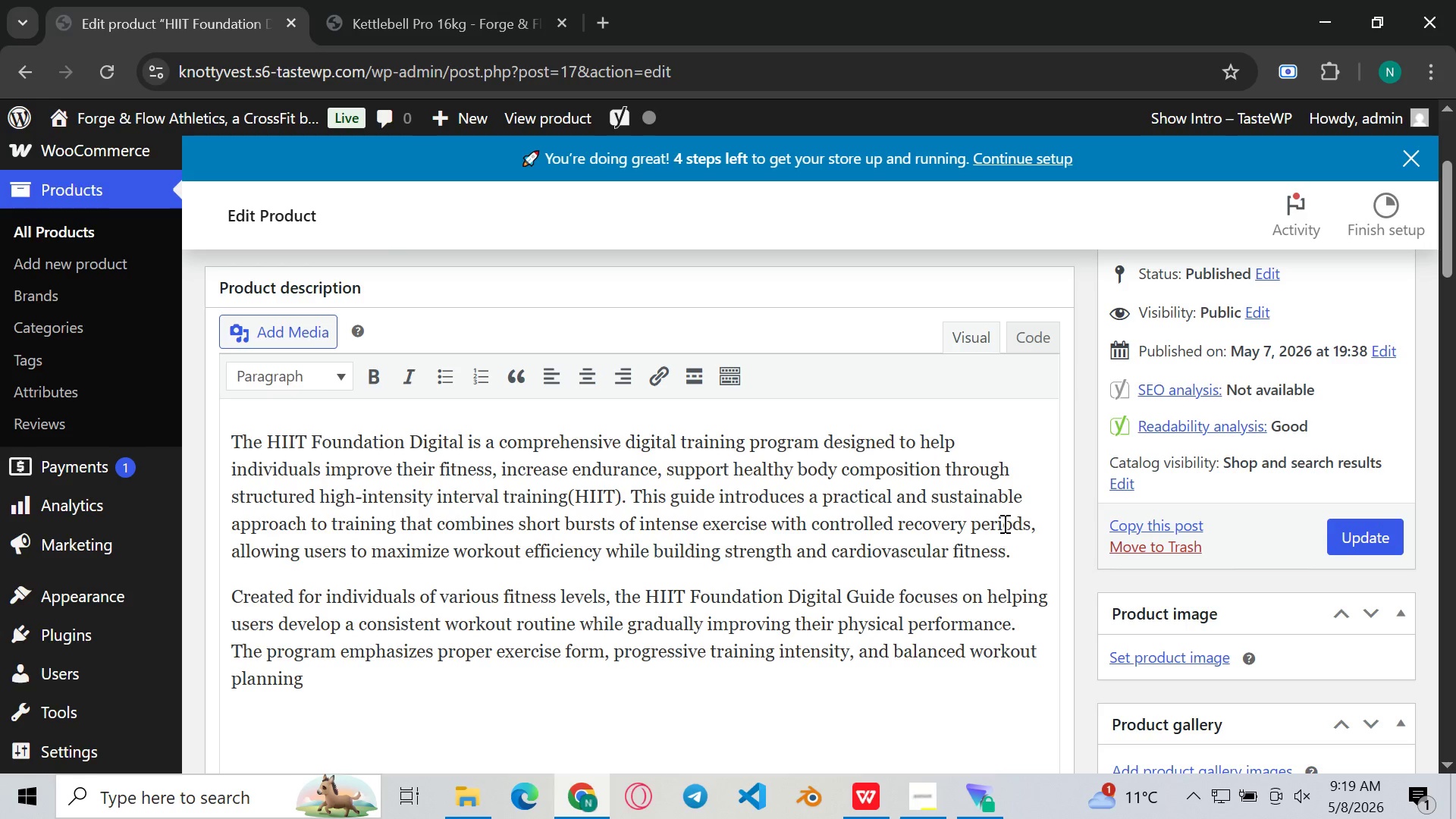 
type(o)
key(Backspace)
type(to helping)
key(Backspace)
key(Backspace)
key(Backspace)
type( participants safely work toward their firness)
key(Backspace)
key(Backspace)
key(Backspace)
key(Backspace)
key(Backspace)
type(tness goals. )
 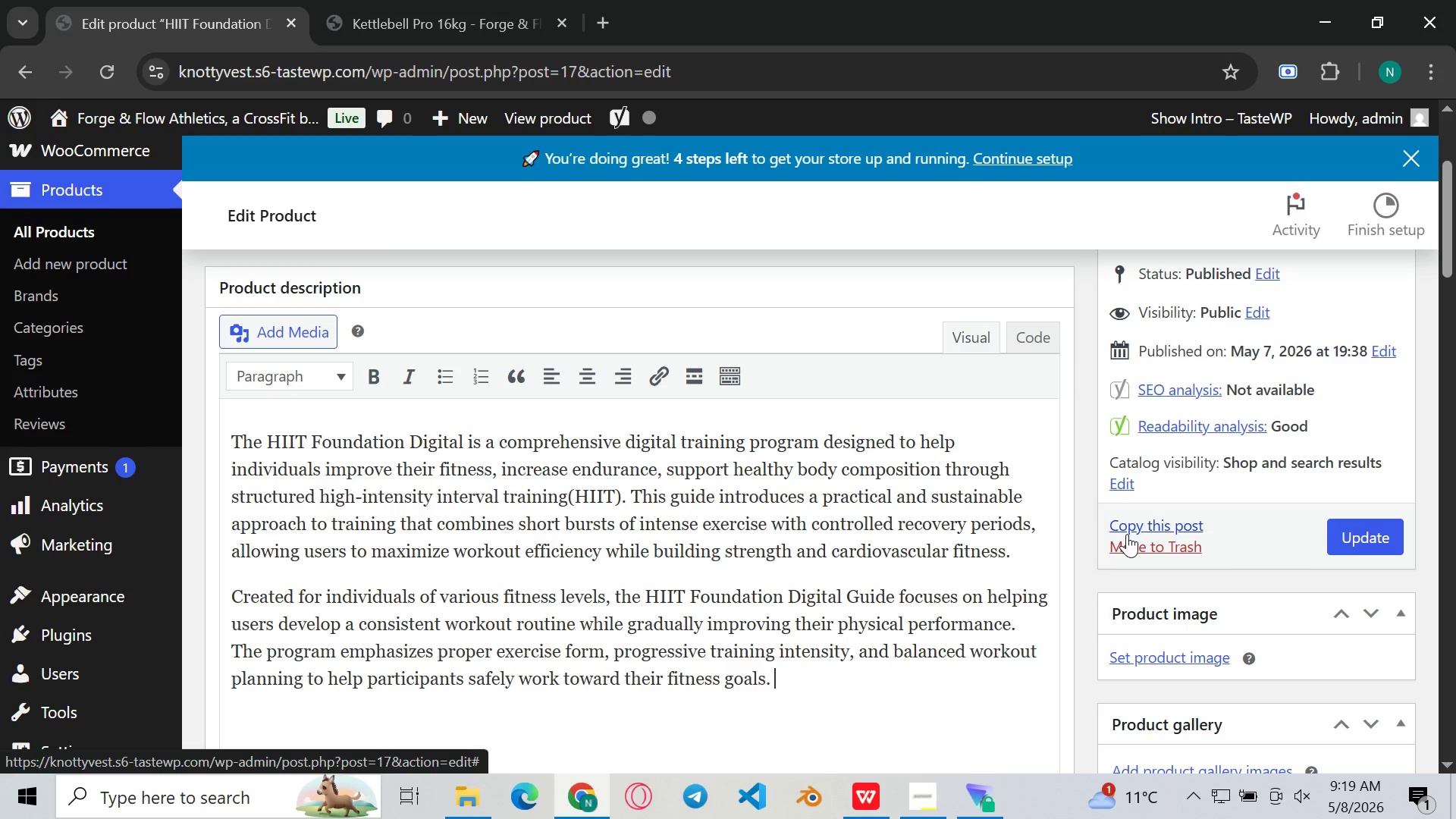 
key(PageDown)
 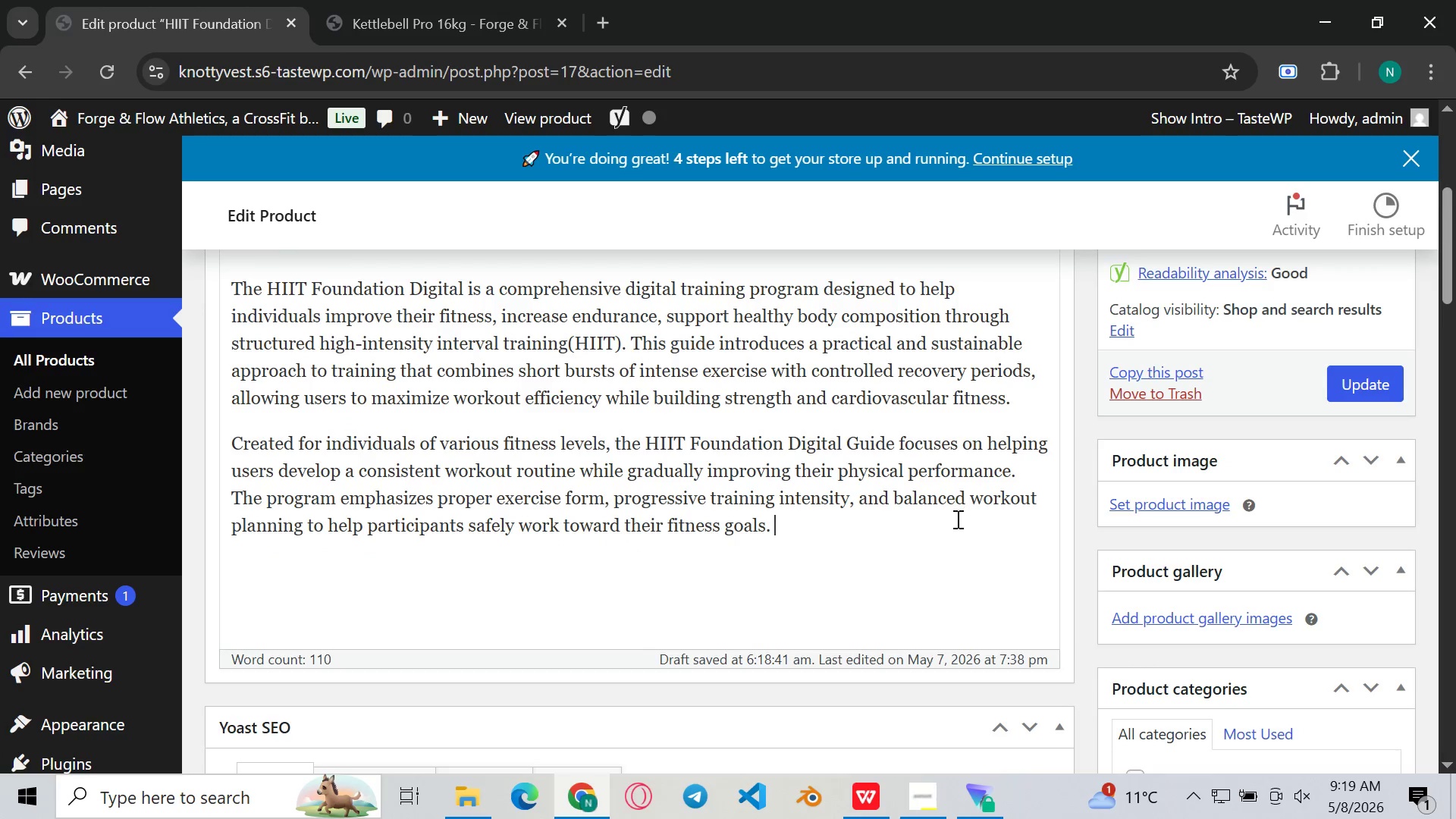 
key(Enter)
 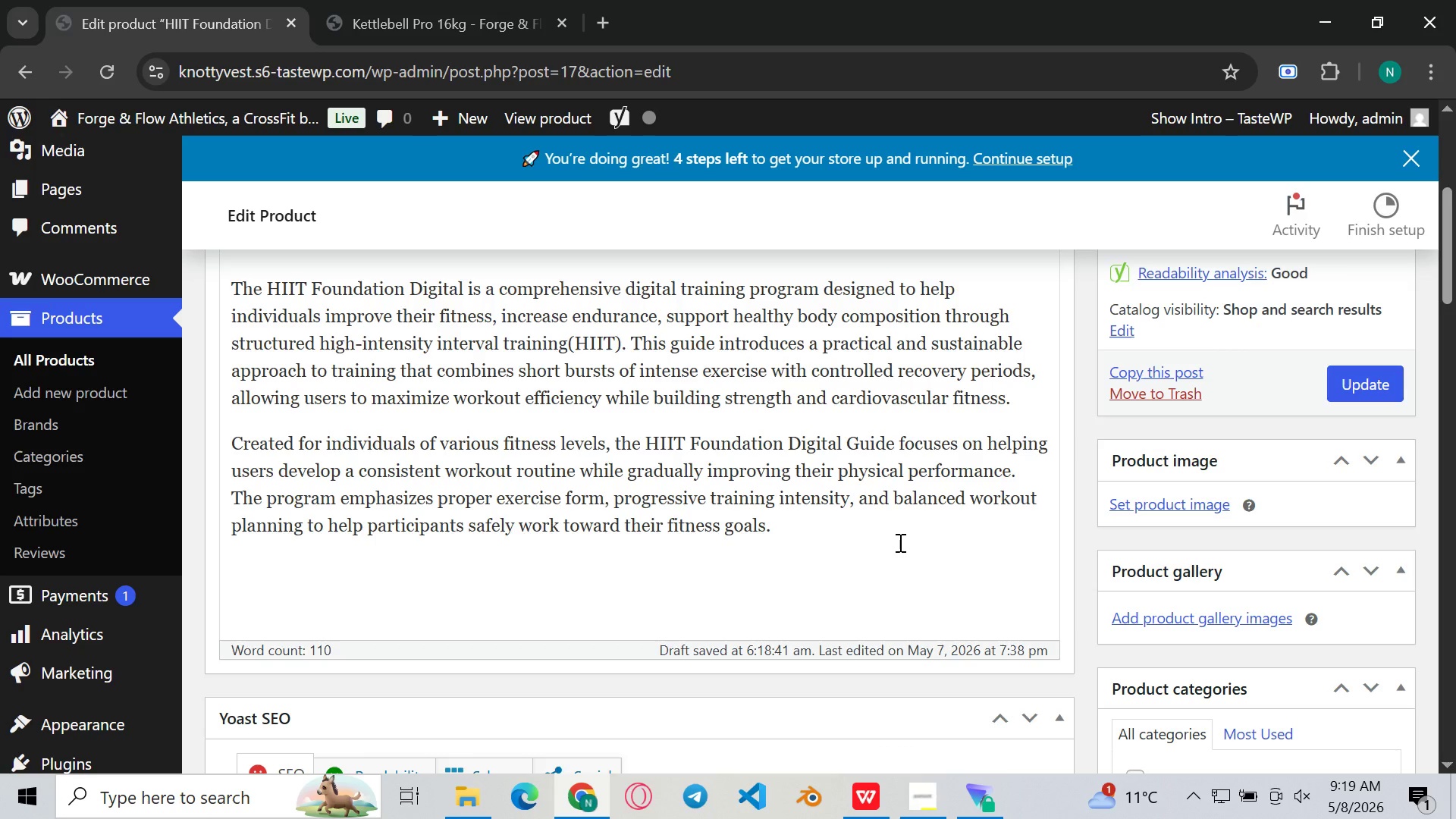 
type(What t)
key(Backspace)
type(you wil )
key(Backspace)
key(Backspace)
key(Backspace)
key(Backspace)
key(Backspace)
type(Yoi)
key(Backspace)
type(u Will Learn)
 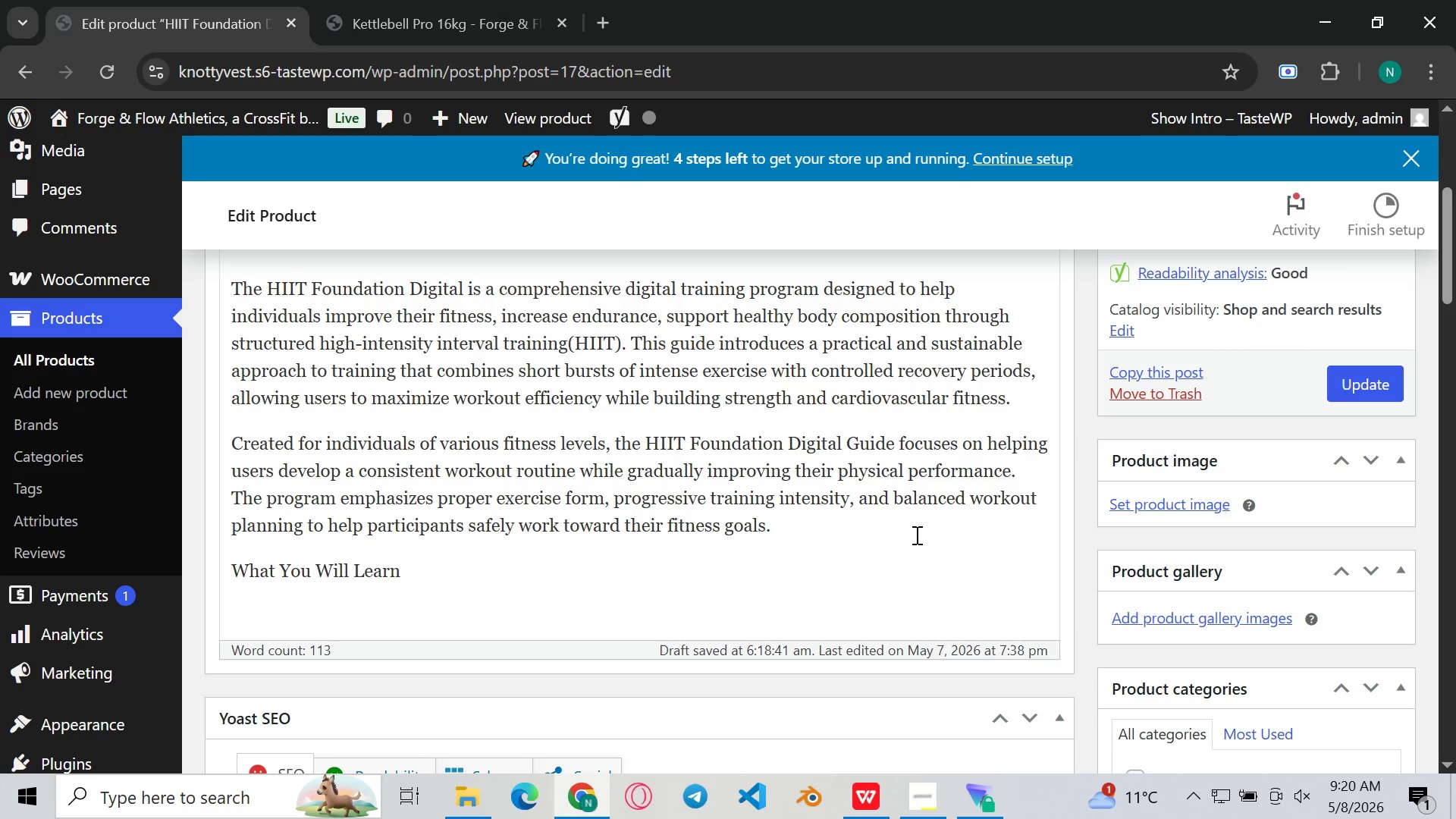 
key(Enter)
 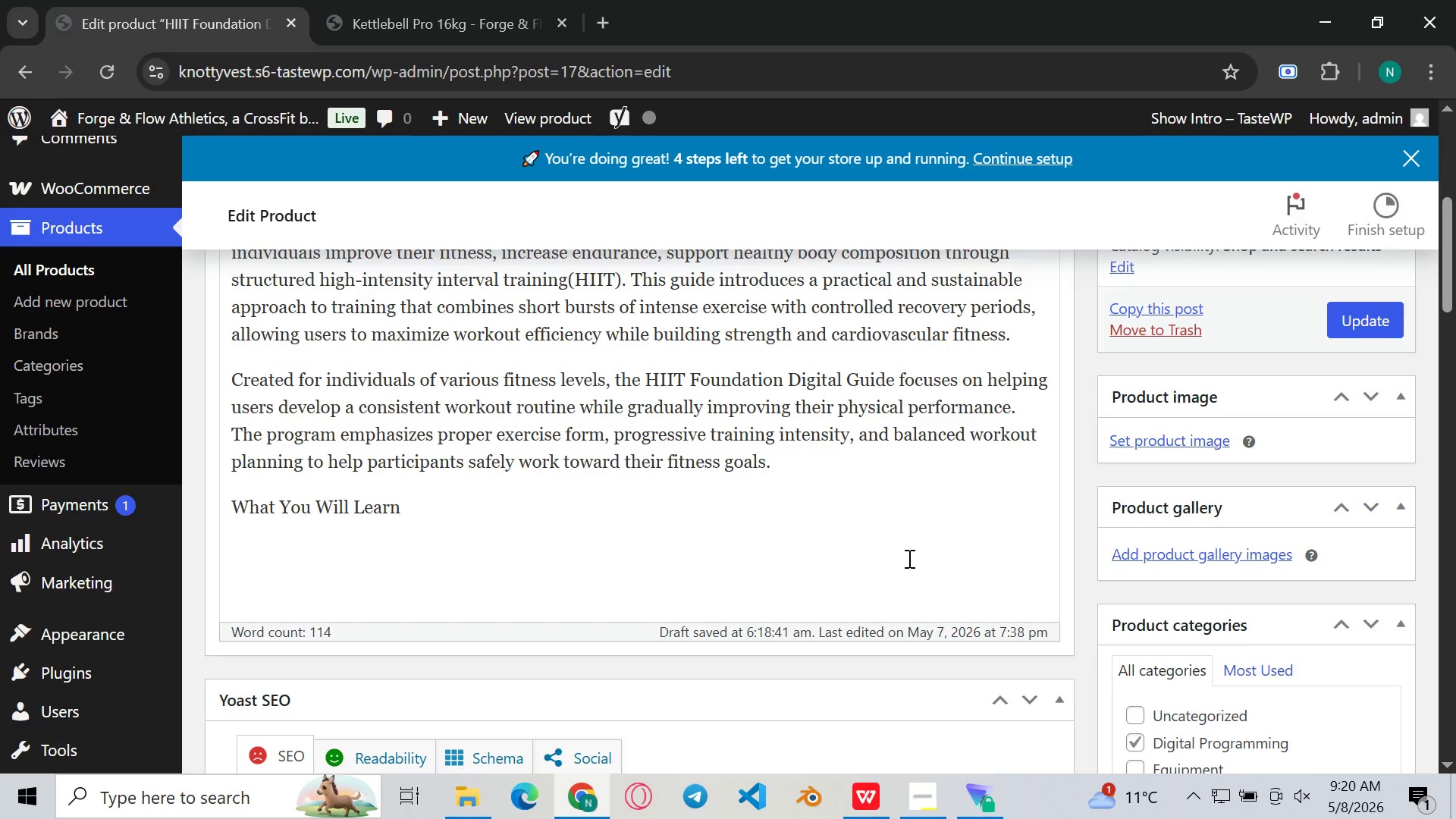 
wait(7.62)
 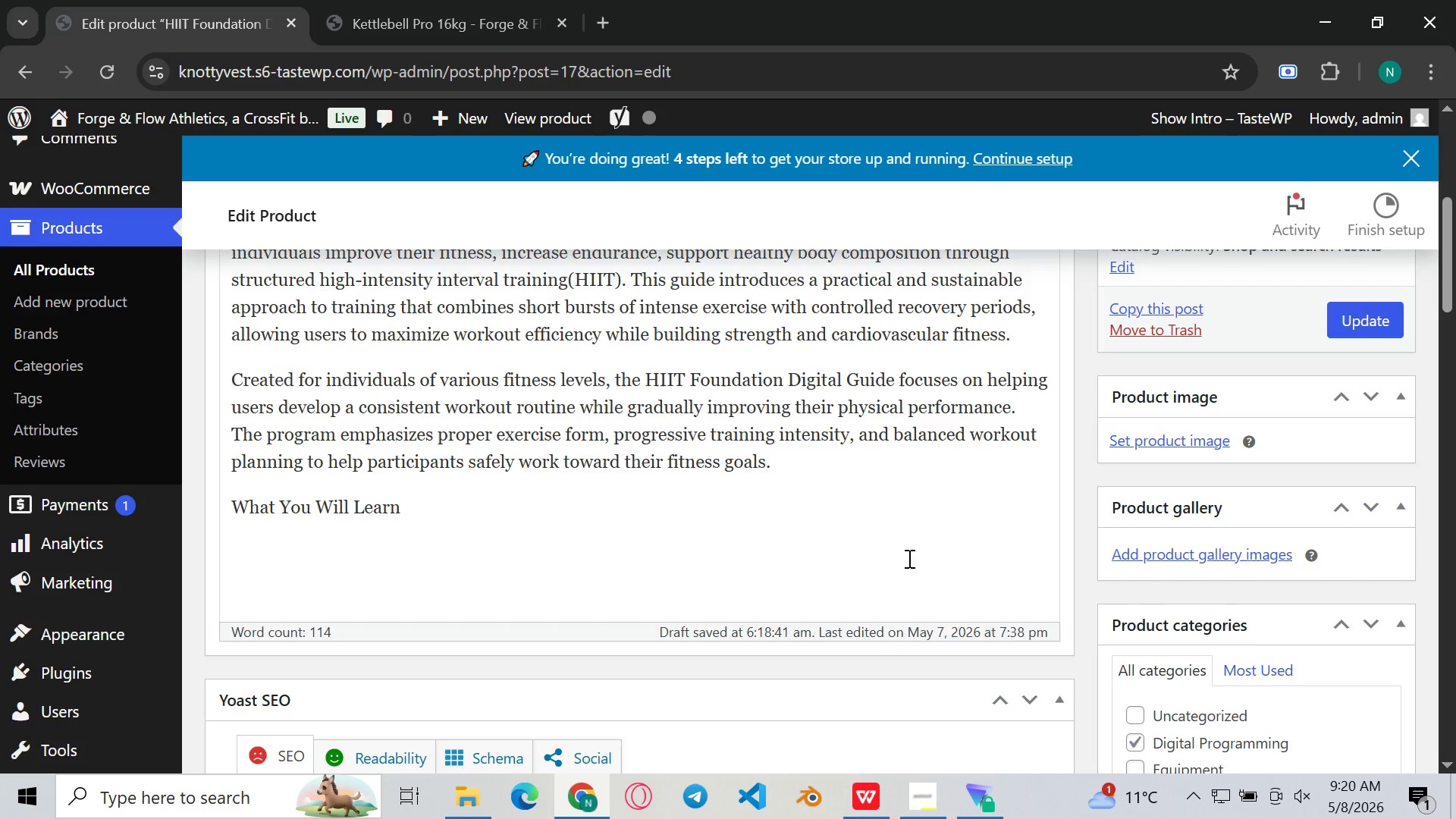 
left_click([443, 495])
 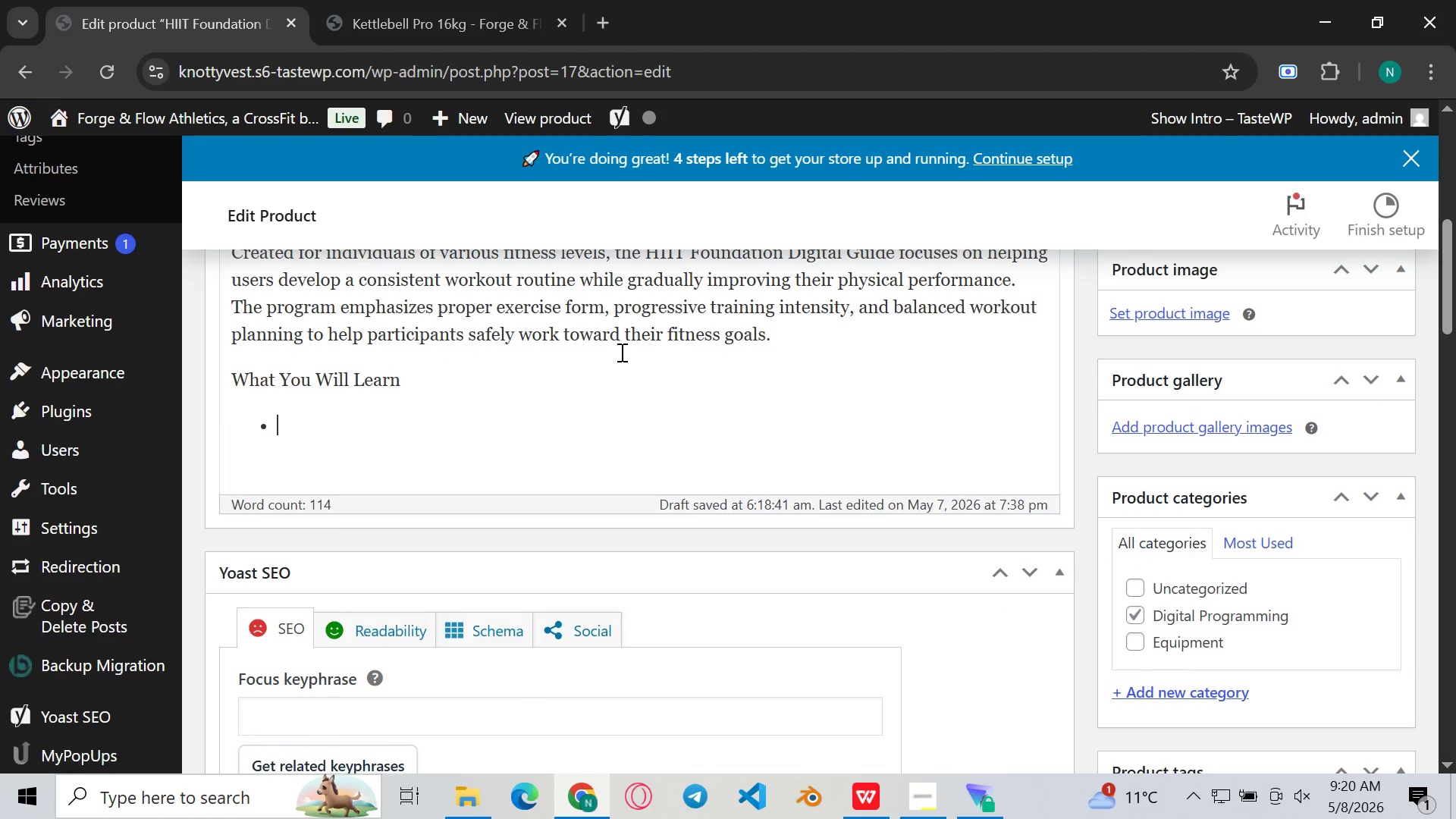 
type(The fundamentals of high-intensity interba)
key(Backspace)
key(Backspace)
type(vs)
key(Backspace)
type(al )
 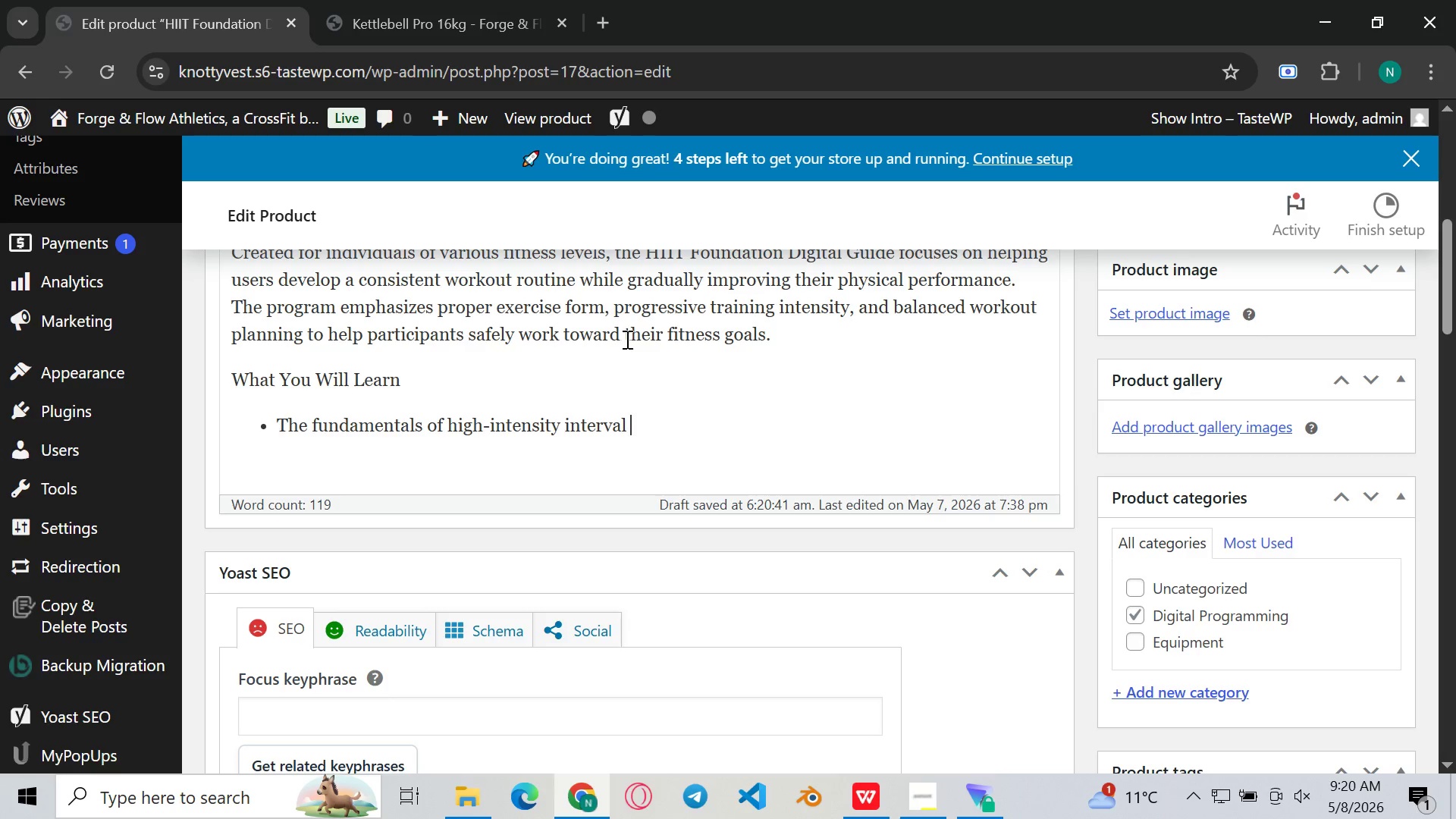 
type(traa)
key(Backspace)
type(ining )
key(Backspace)
type( (HH)
key(Backspace)
type(IIT()
key(Backspace)
type() )
 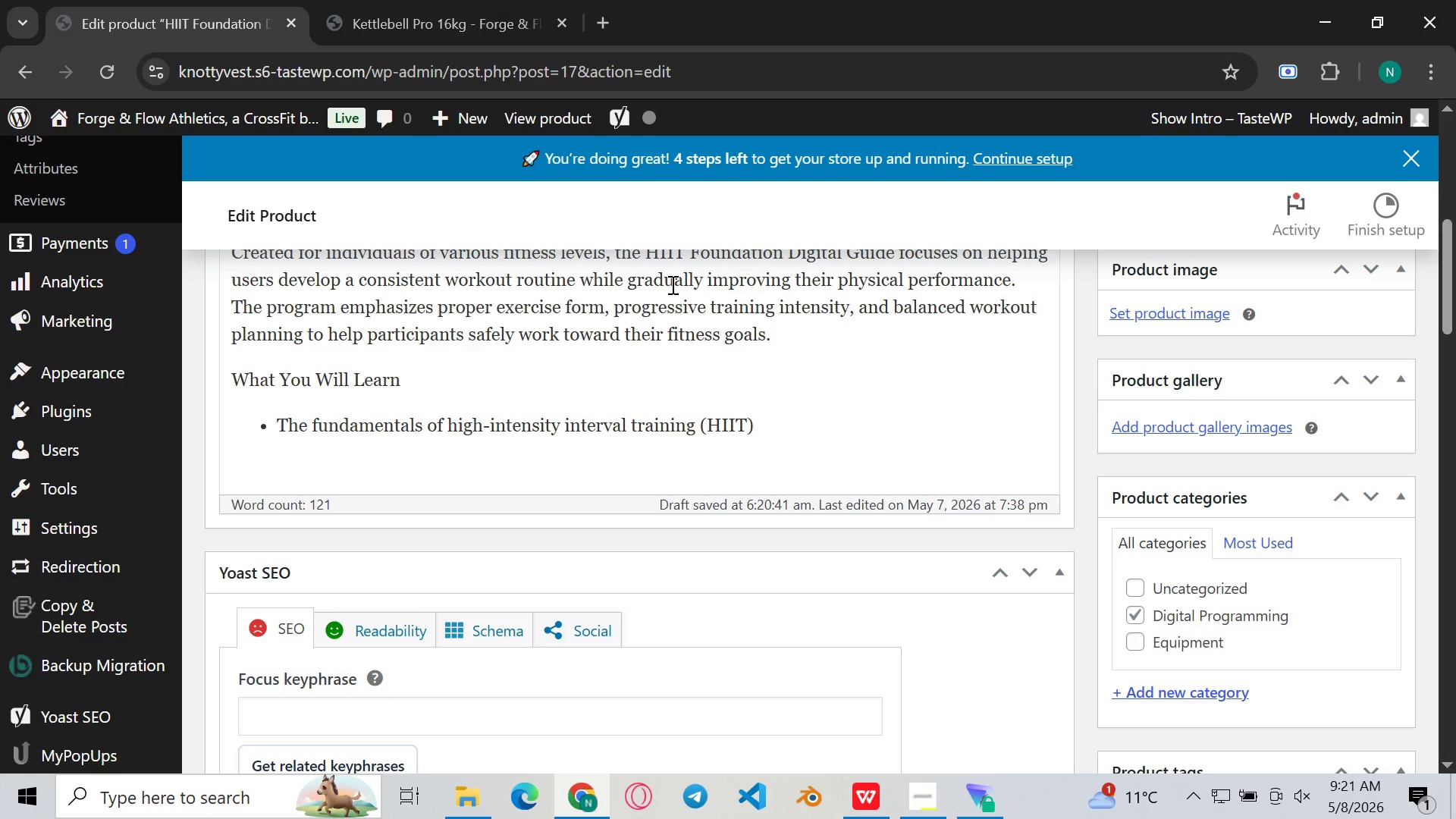 
key(Enter)
 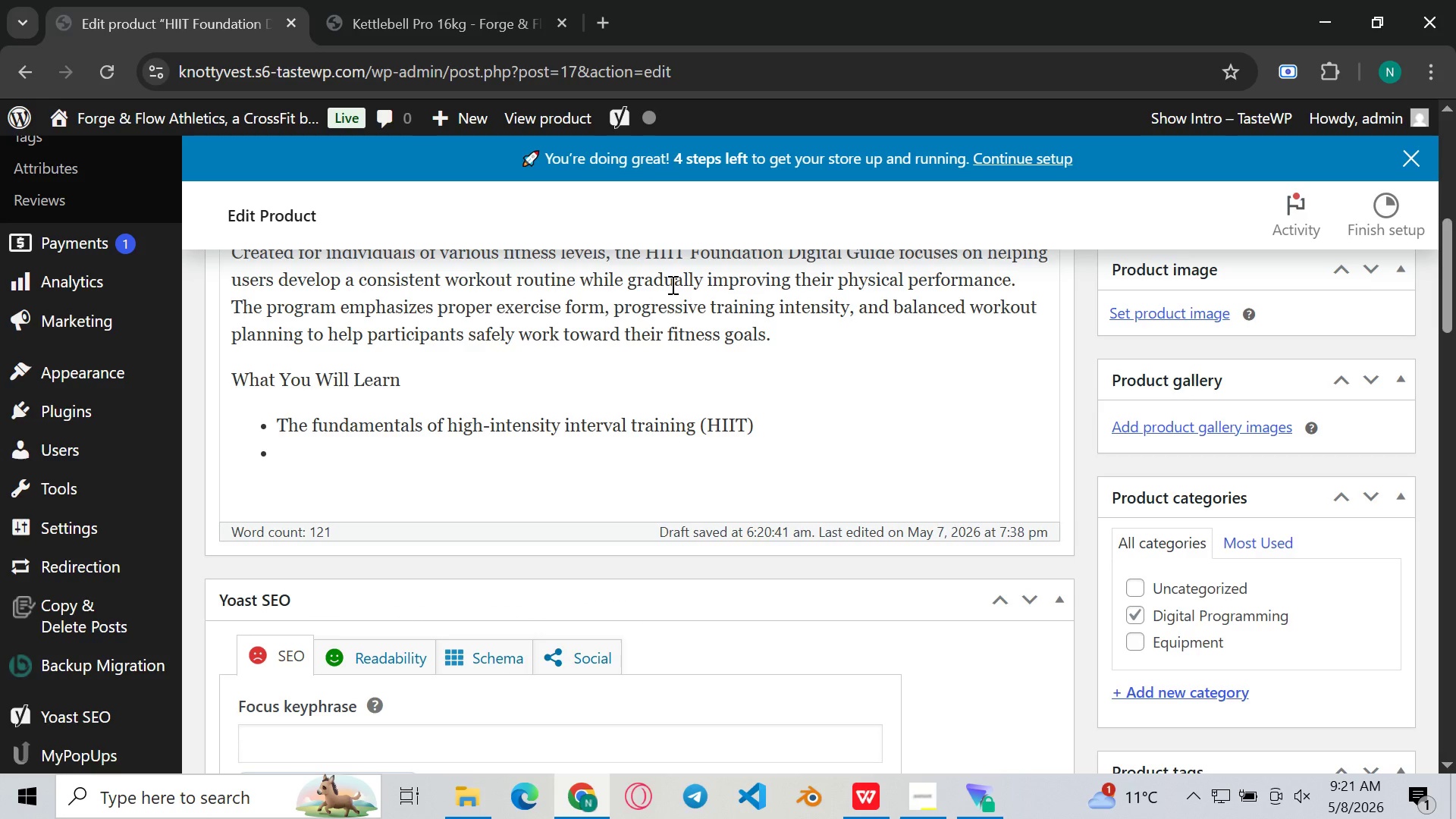 
type(How )
 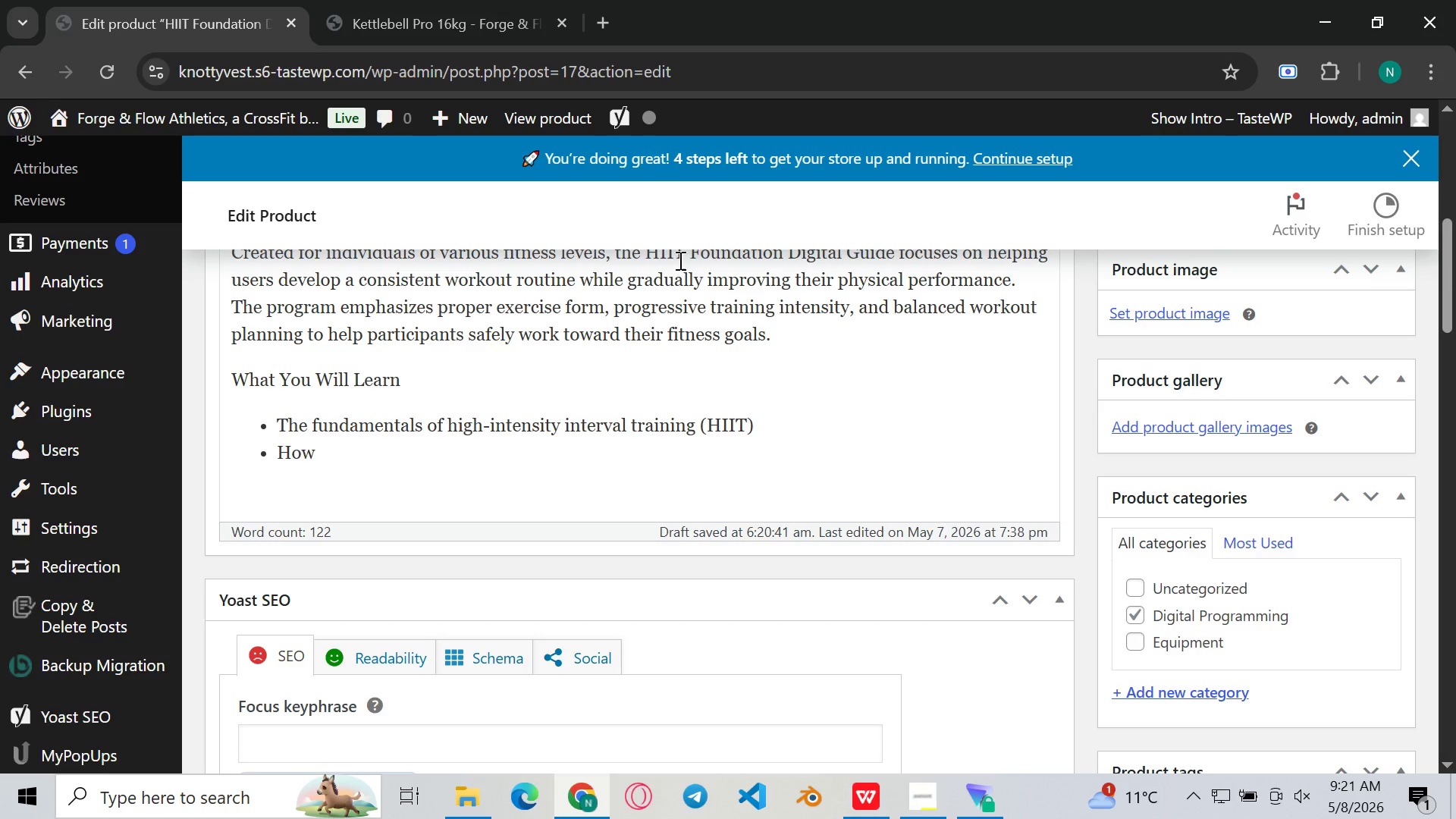 
type(to structure effective short-duration e )
key(Backspace)
key(Backspace)
type(workouts )
 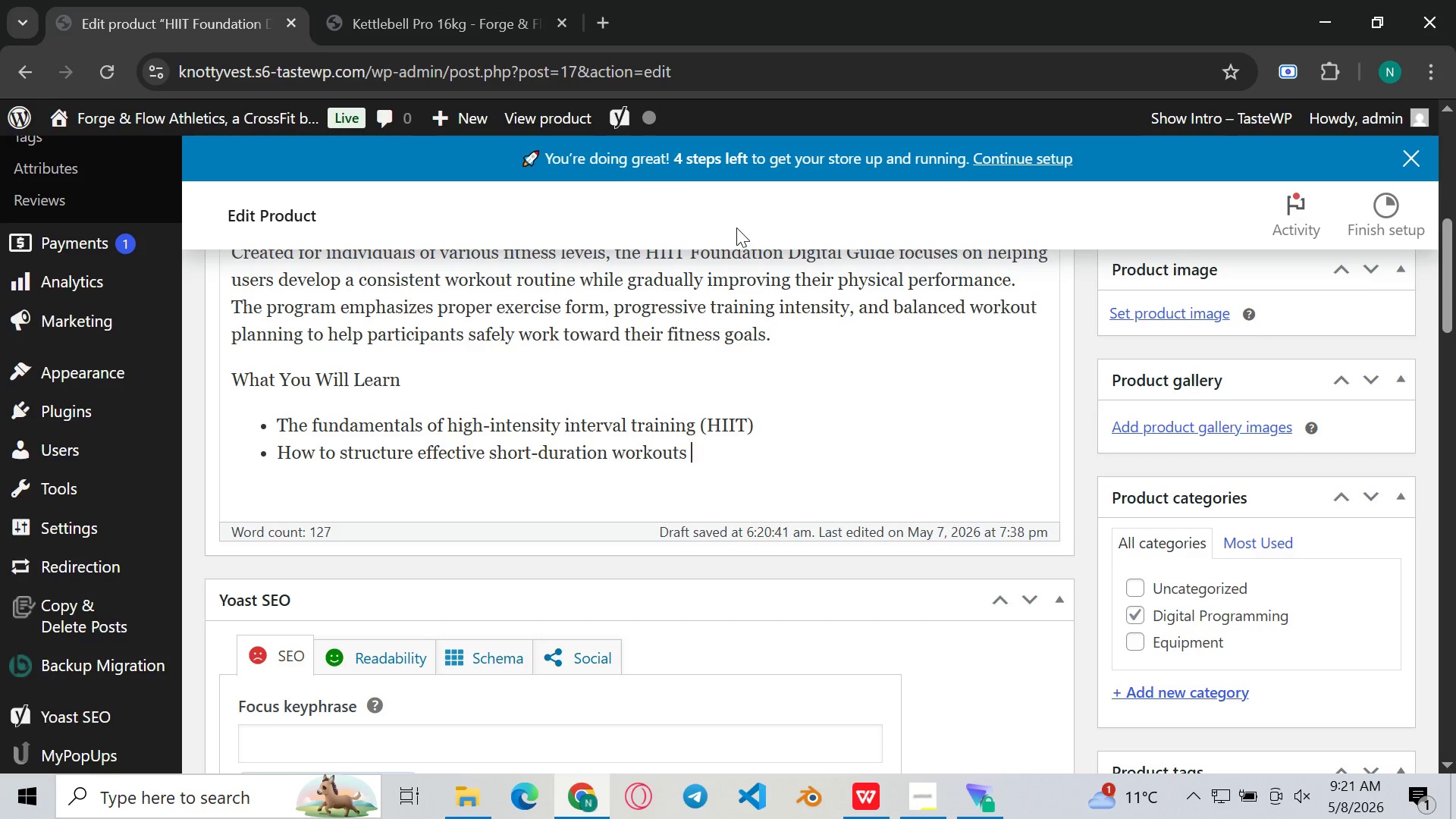 
key(Enter)
 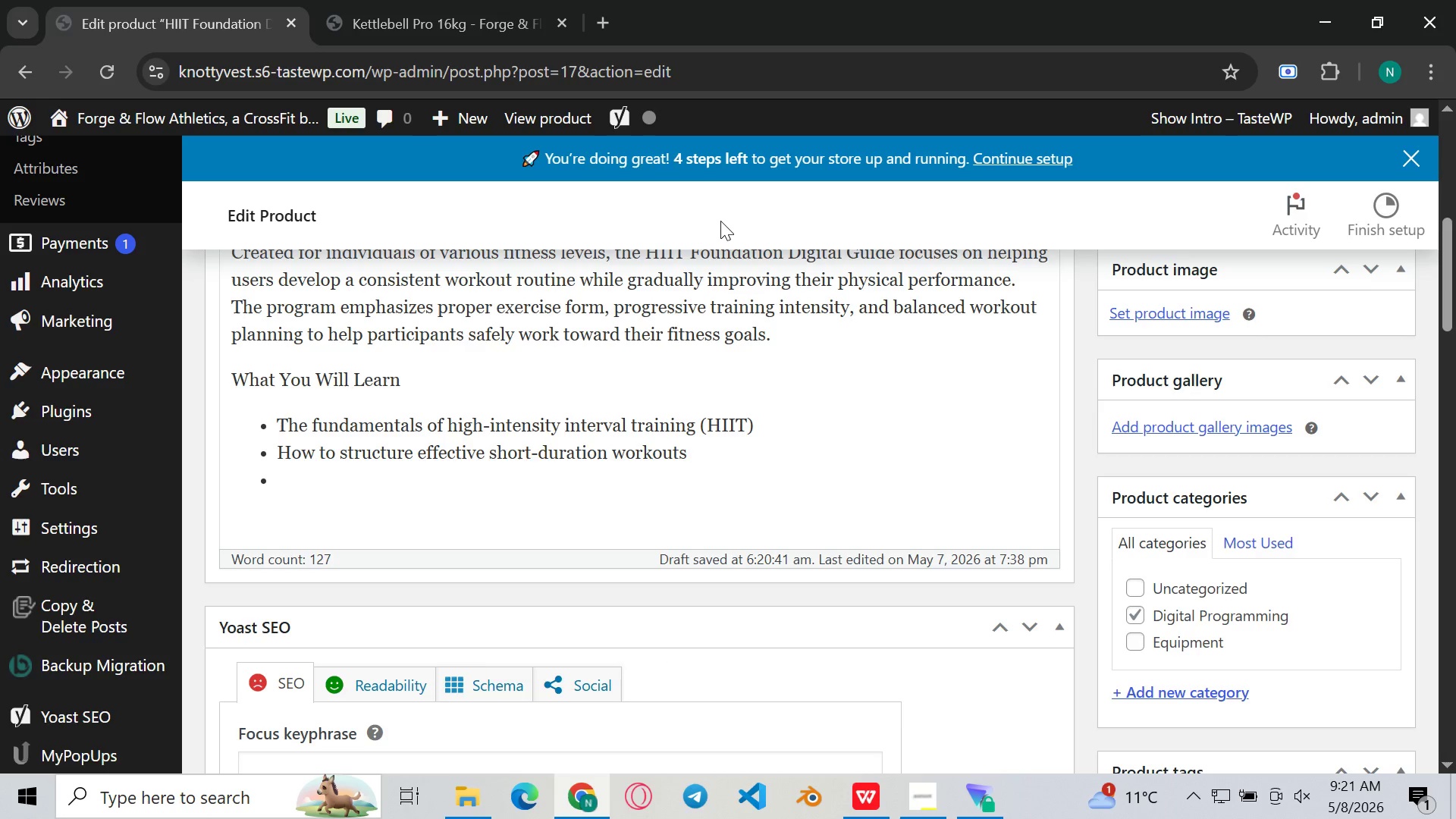 
key(Shift+ShiftLeft)
 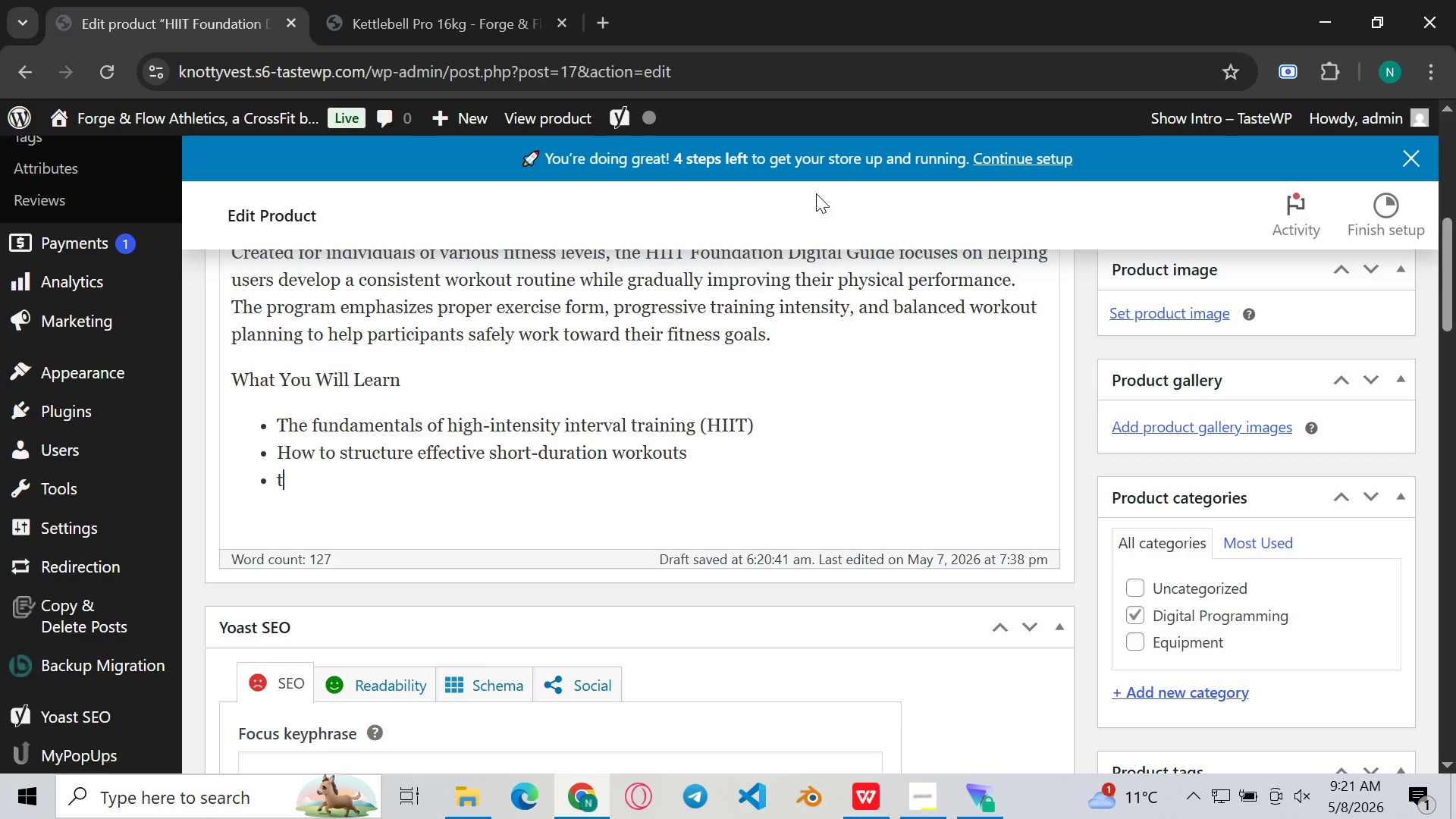 
type(t)
key(Backspace)
type(Techniques )
 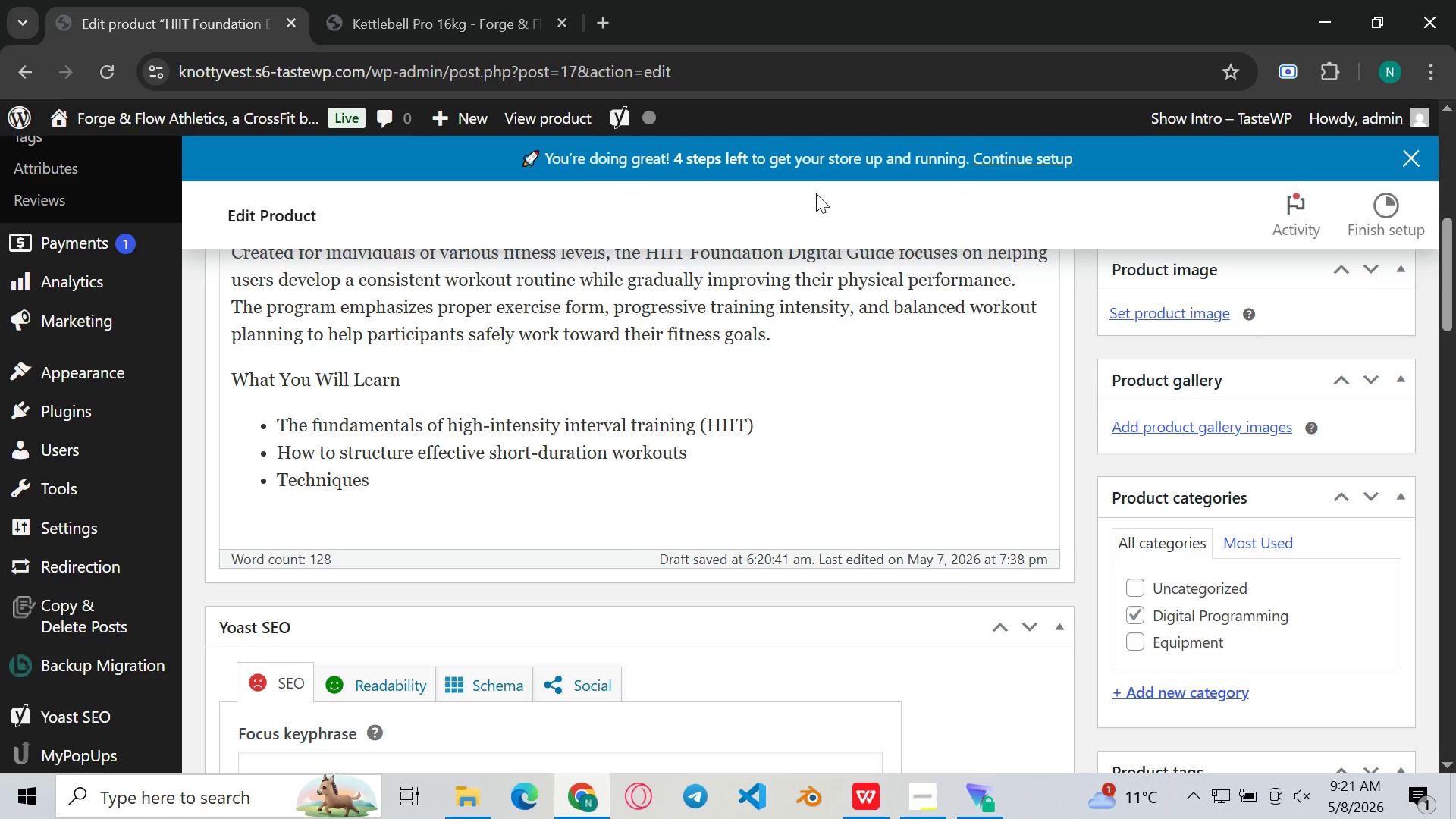 
type(to improve endurance )
key(Backspace)
type(, strength )
key(Backspace)
type(, and coni)
key(Backspace)
type(ditioning)
 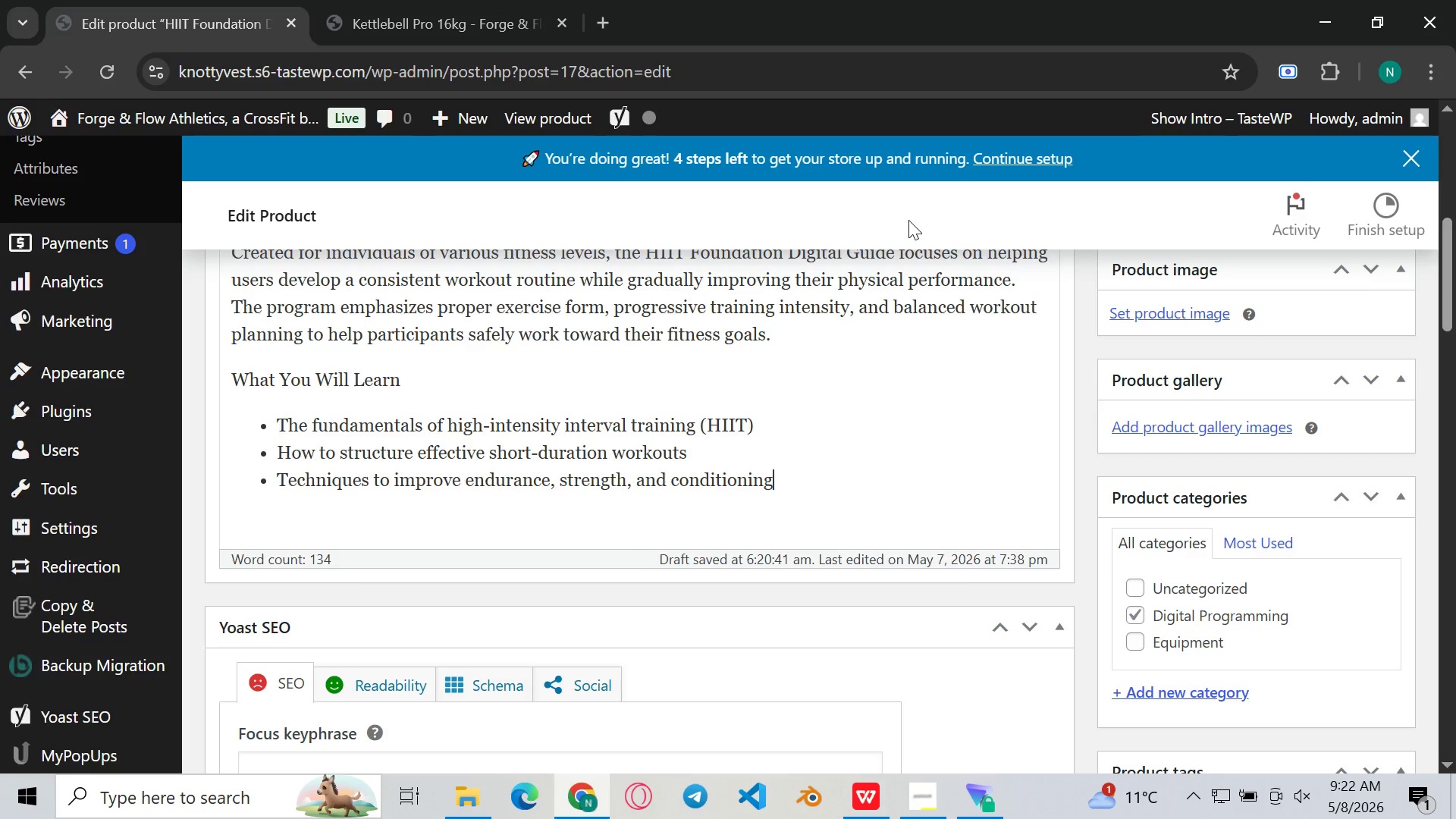 
key(Enter)
 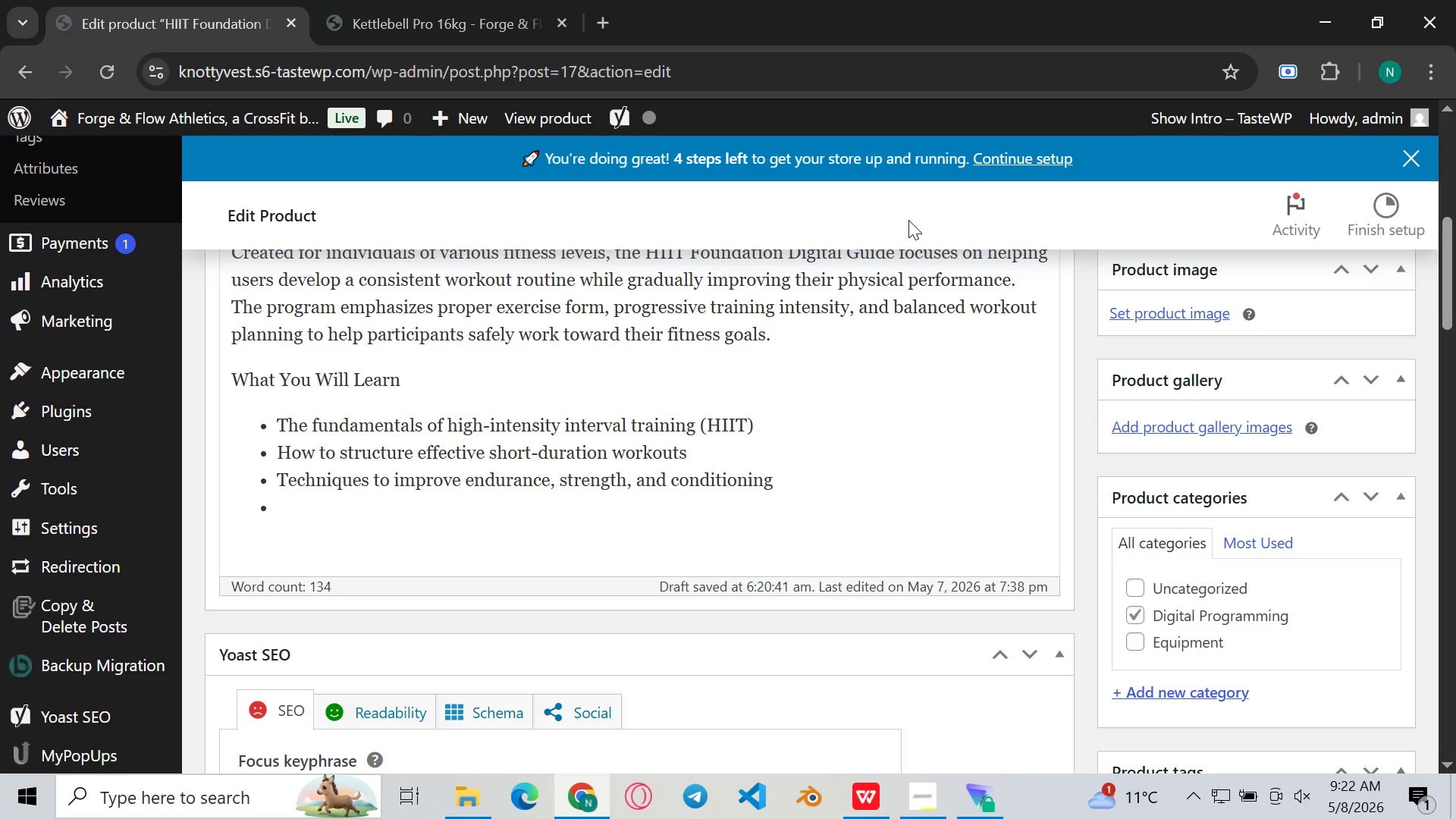 
type(Stra)
 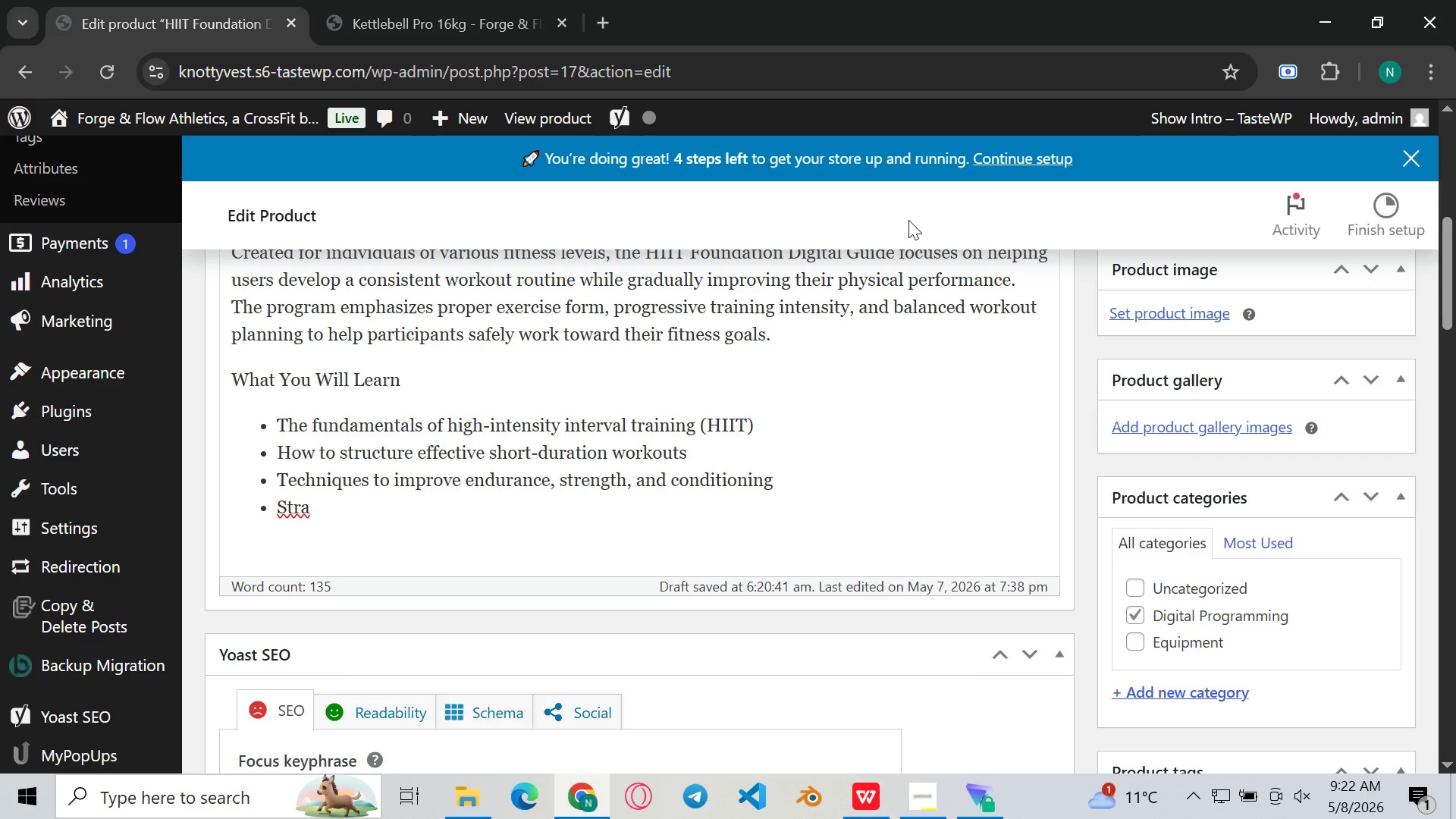 
type(tegies for maintaining )
 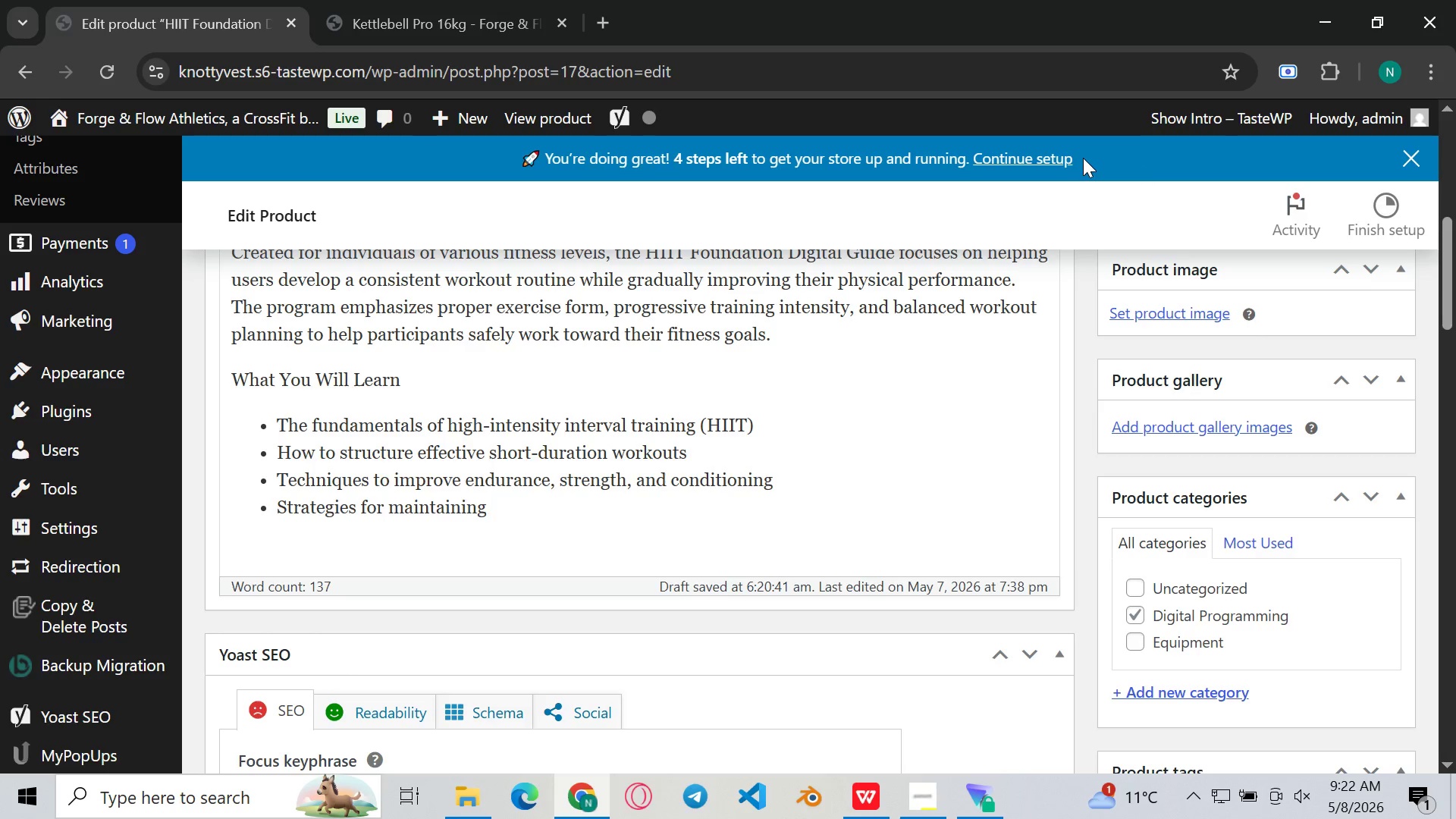 
type(consistent fitness habits )
 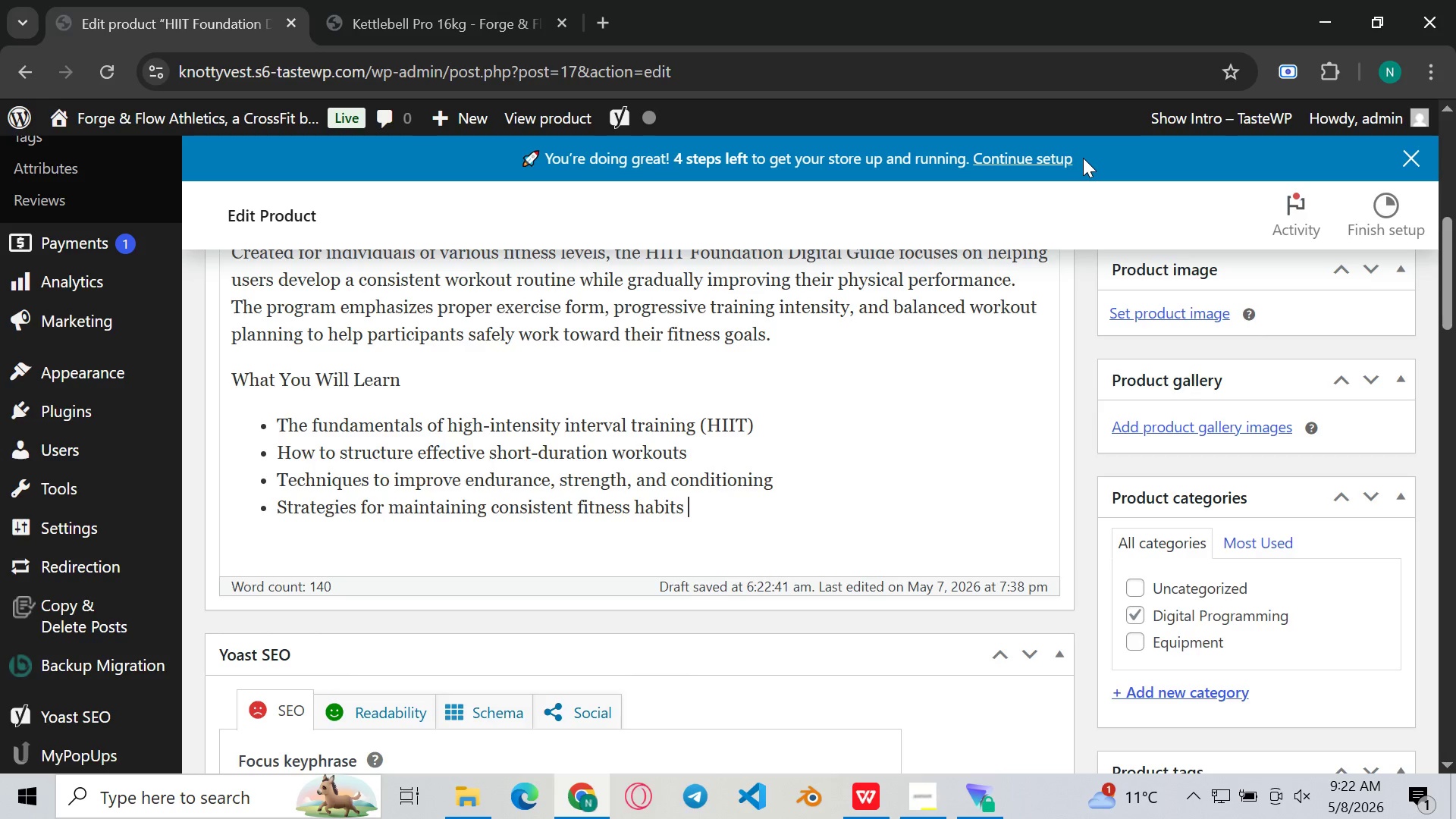 
key(Enter)
 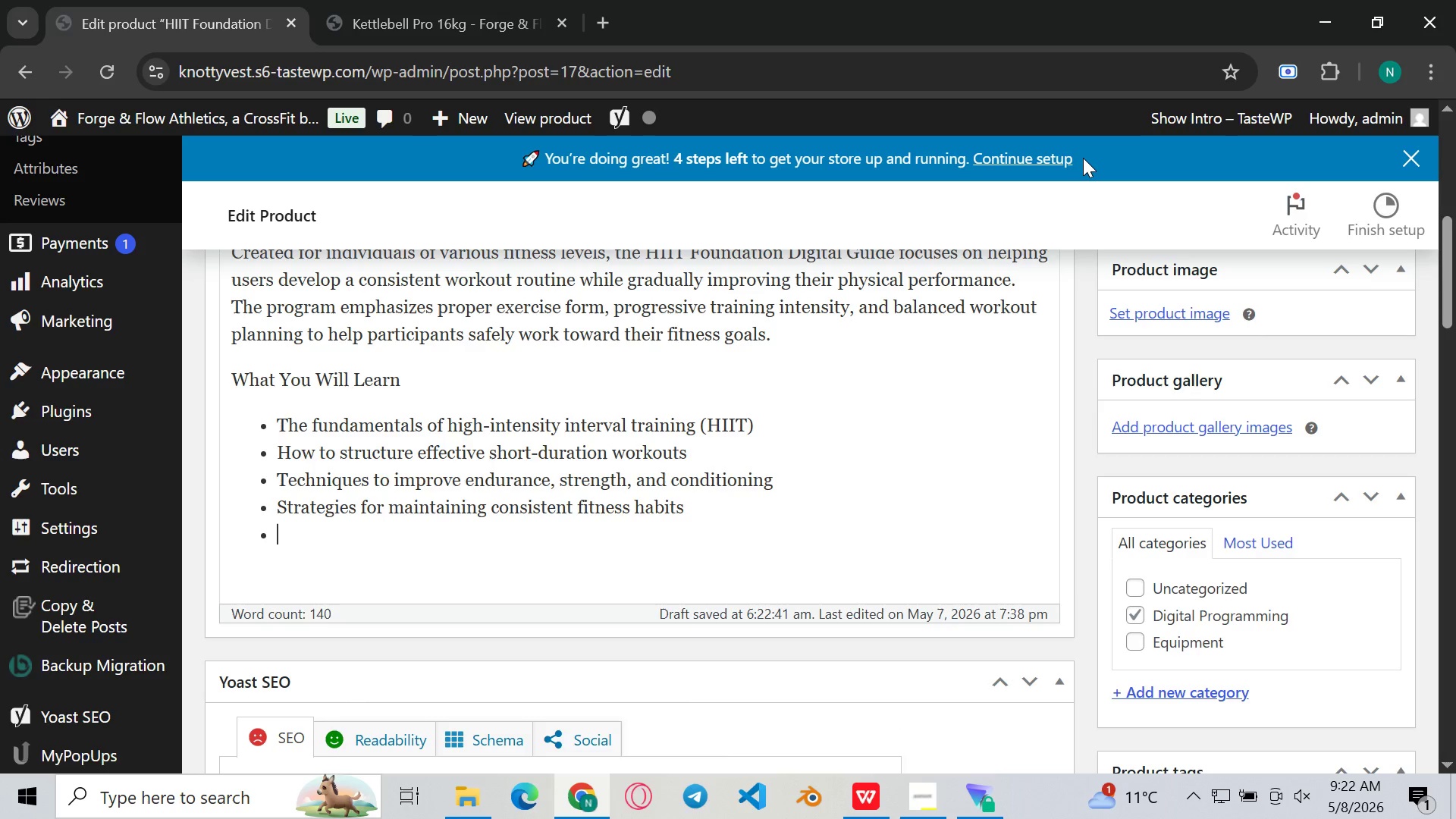 
key(Enter)
 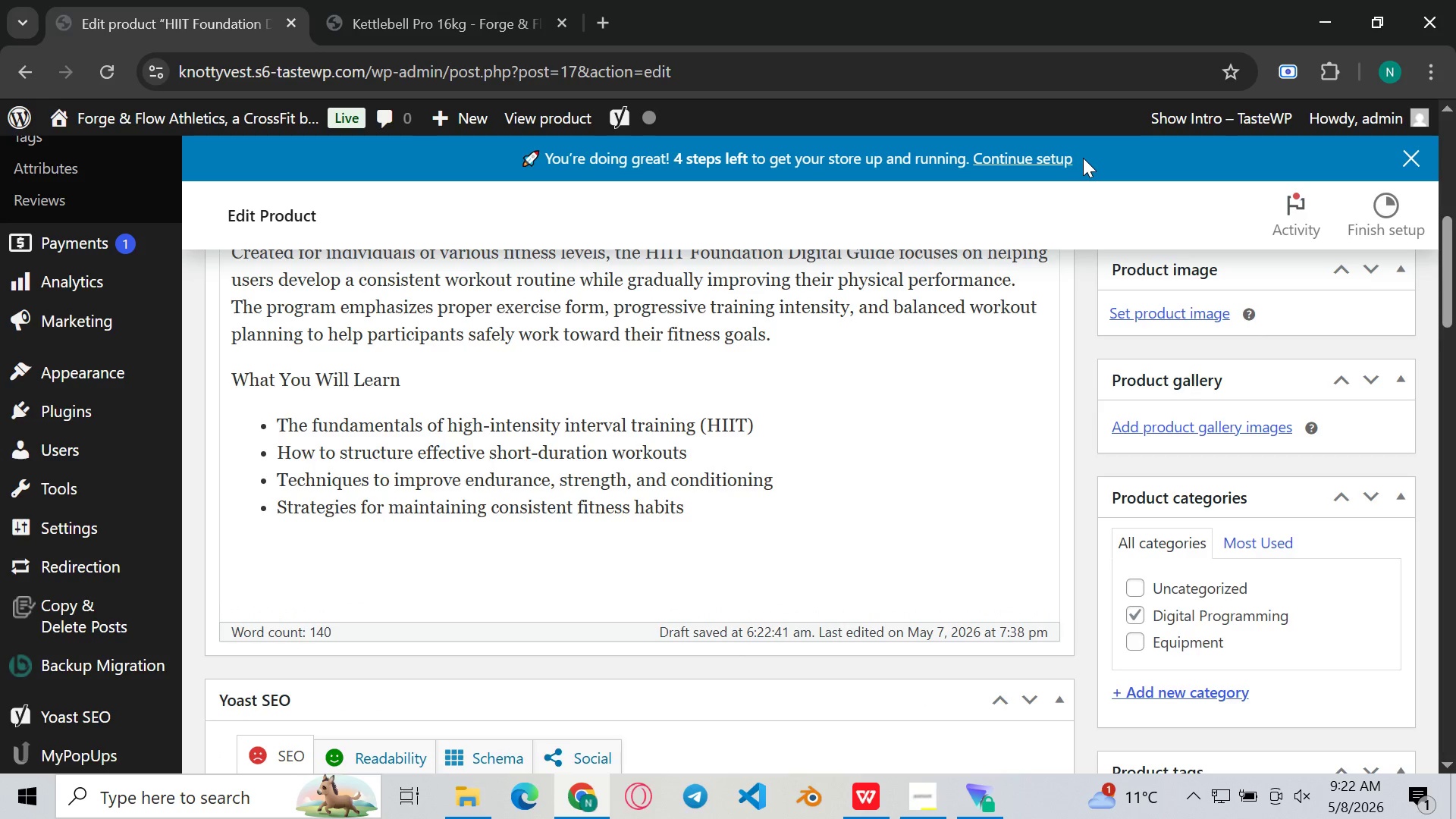 
type(Key Features)
 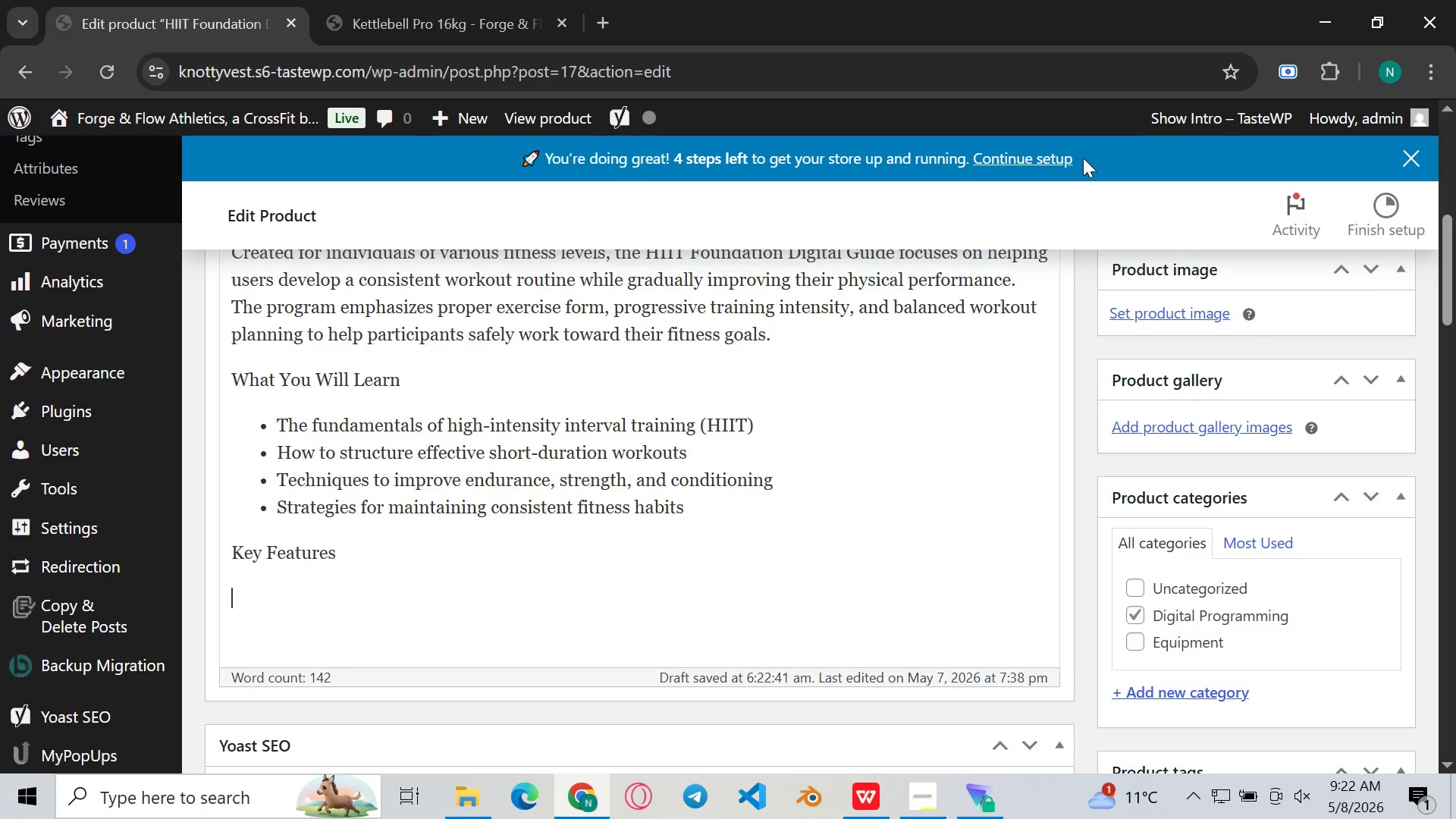 
 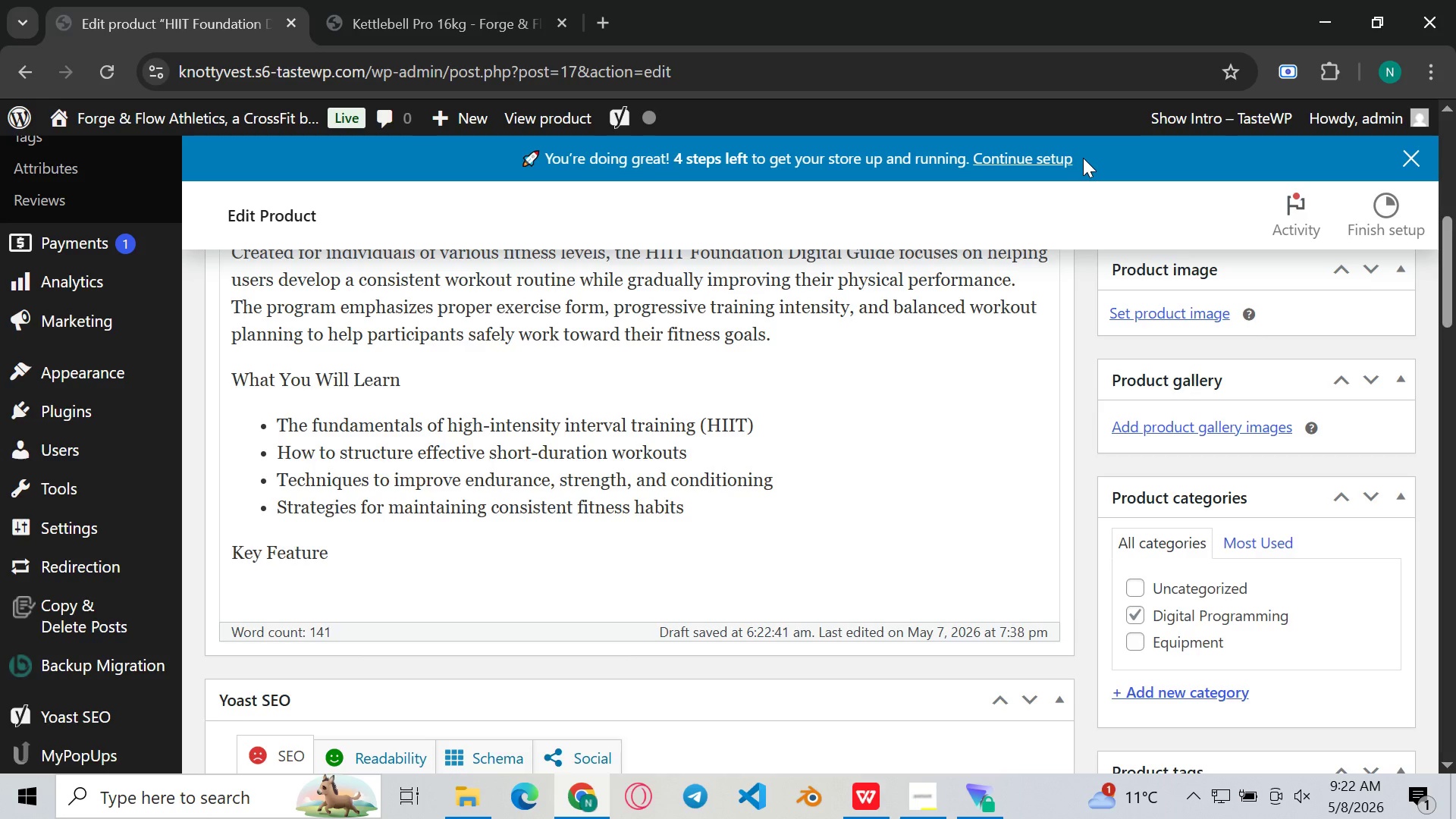 
key(Enter)
 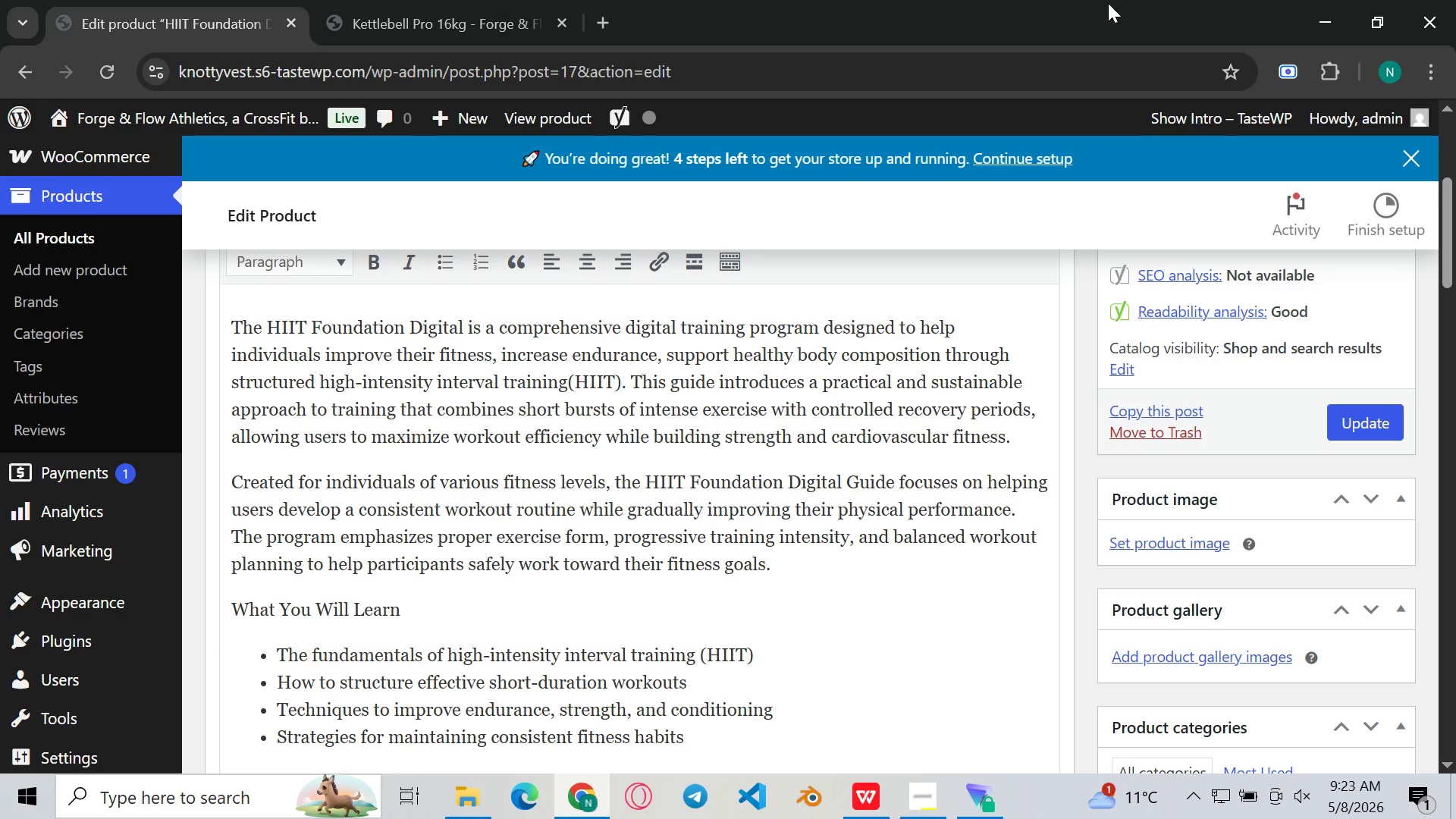 
left_click([442, 266])
 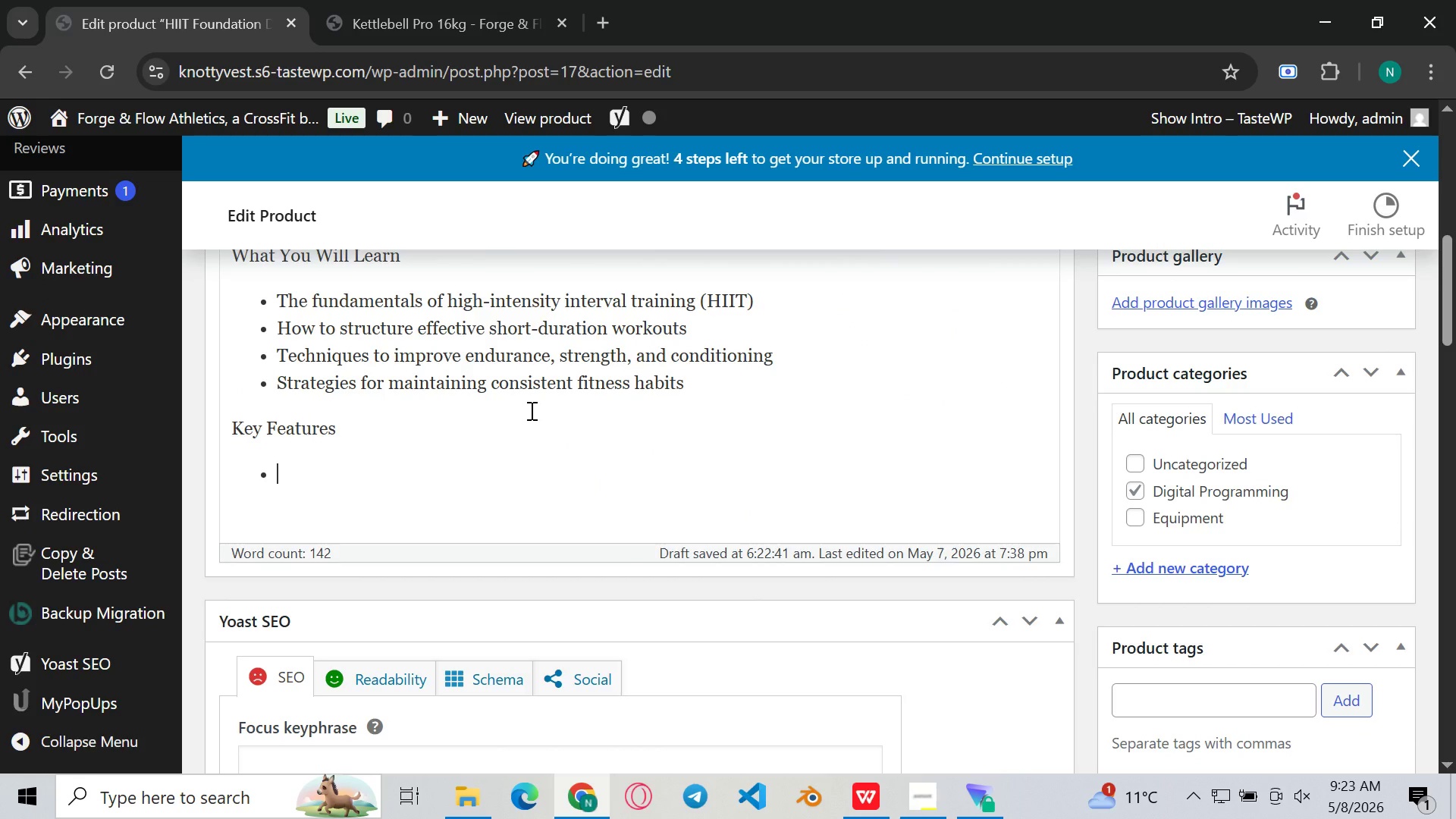 
hold_key(key=ShiftLeft, duration=0.38)
 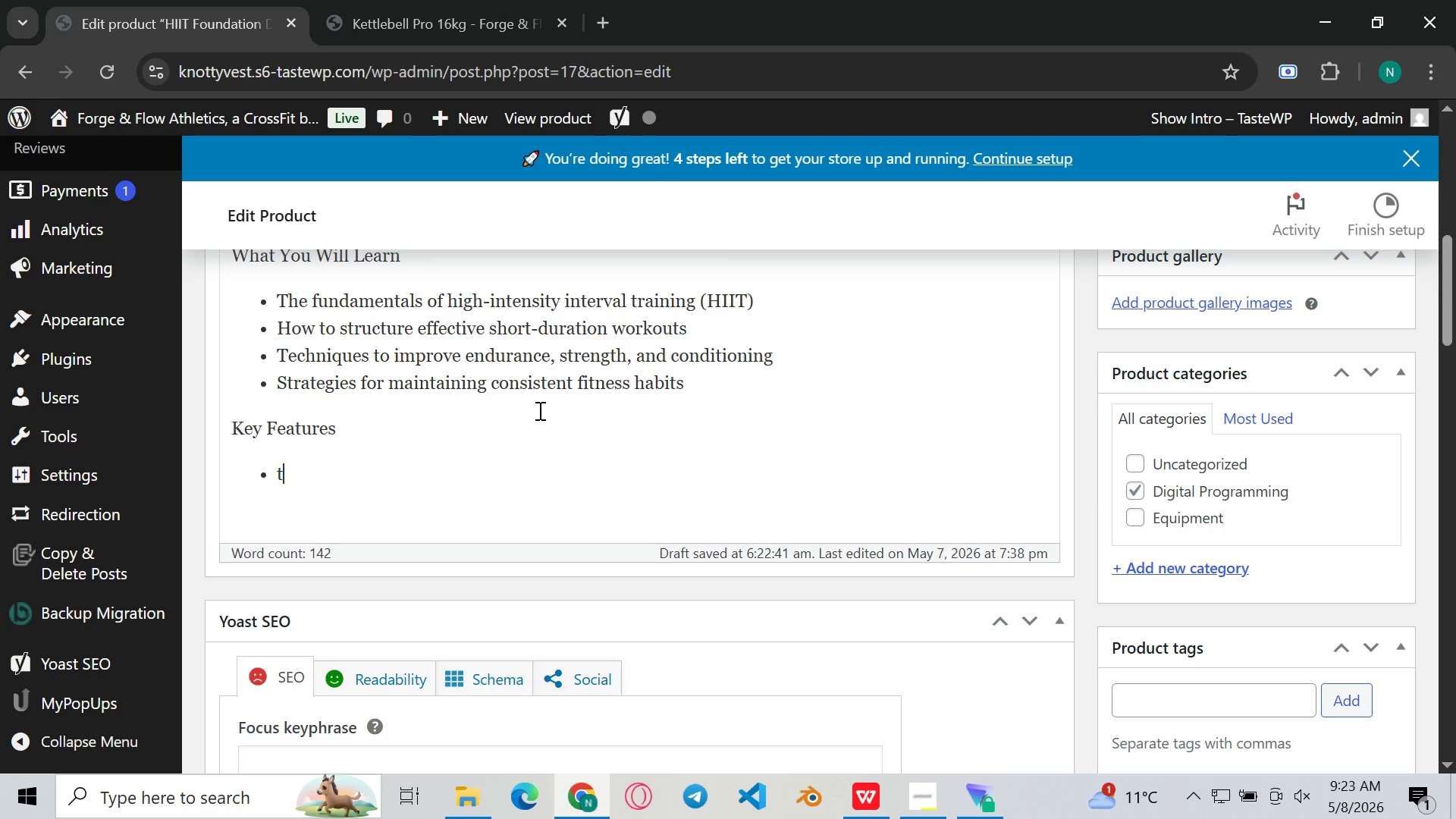 
type(t)
key(Backspace)
type(R)
key(Backspace)
type(The)
key(Backspace)
key(Backspace)
key(Backspace)
type(Step-by-step digital training guide that is eas)
 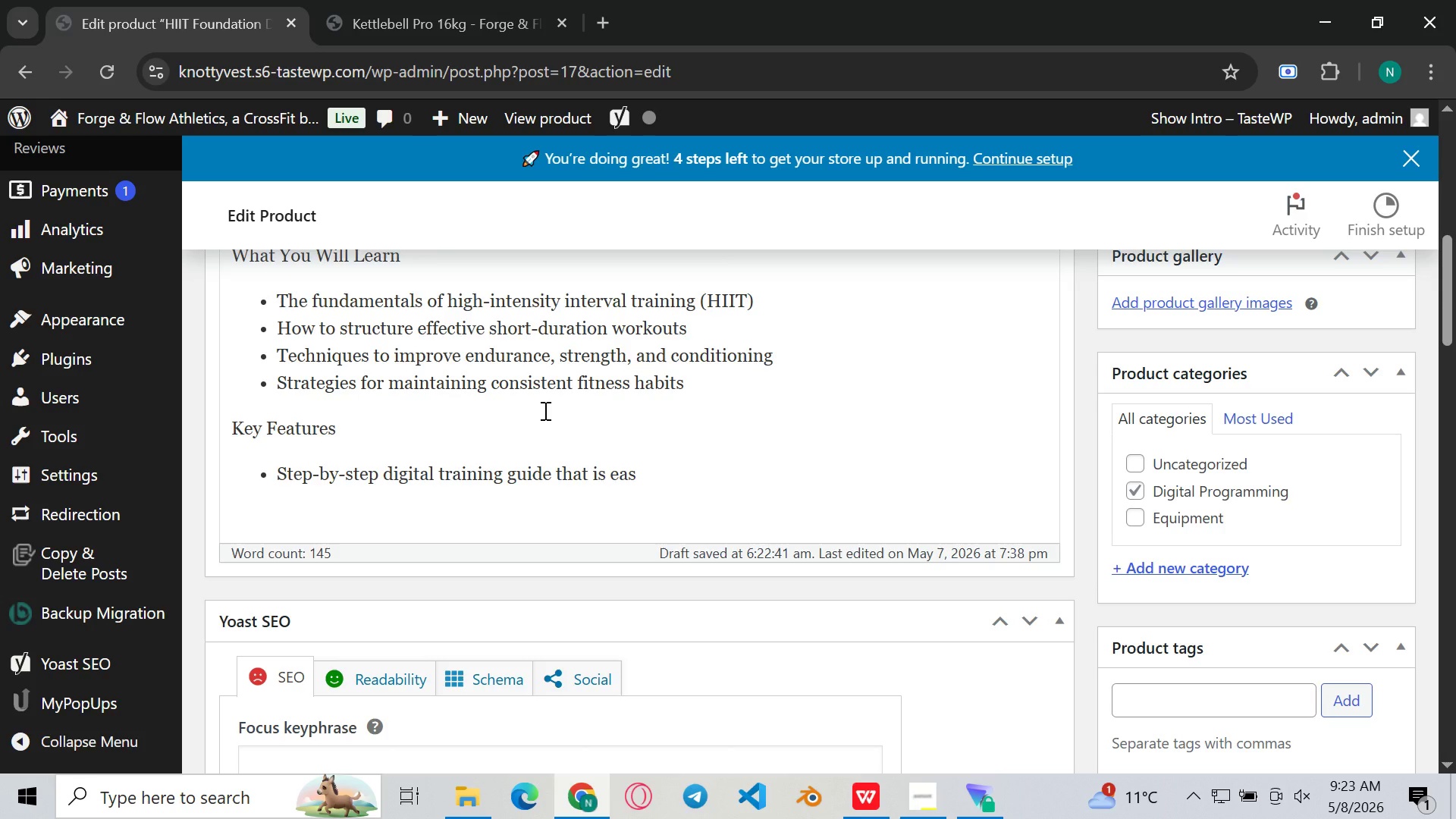 
type(y to follow )
 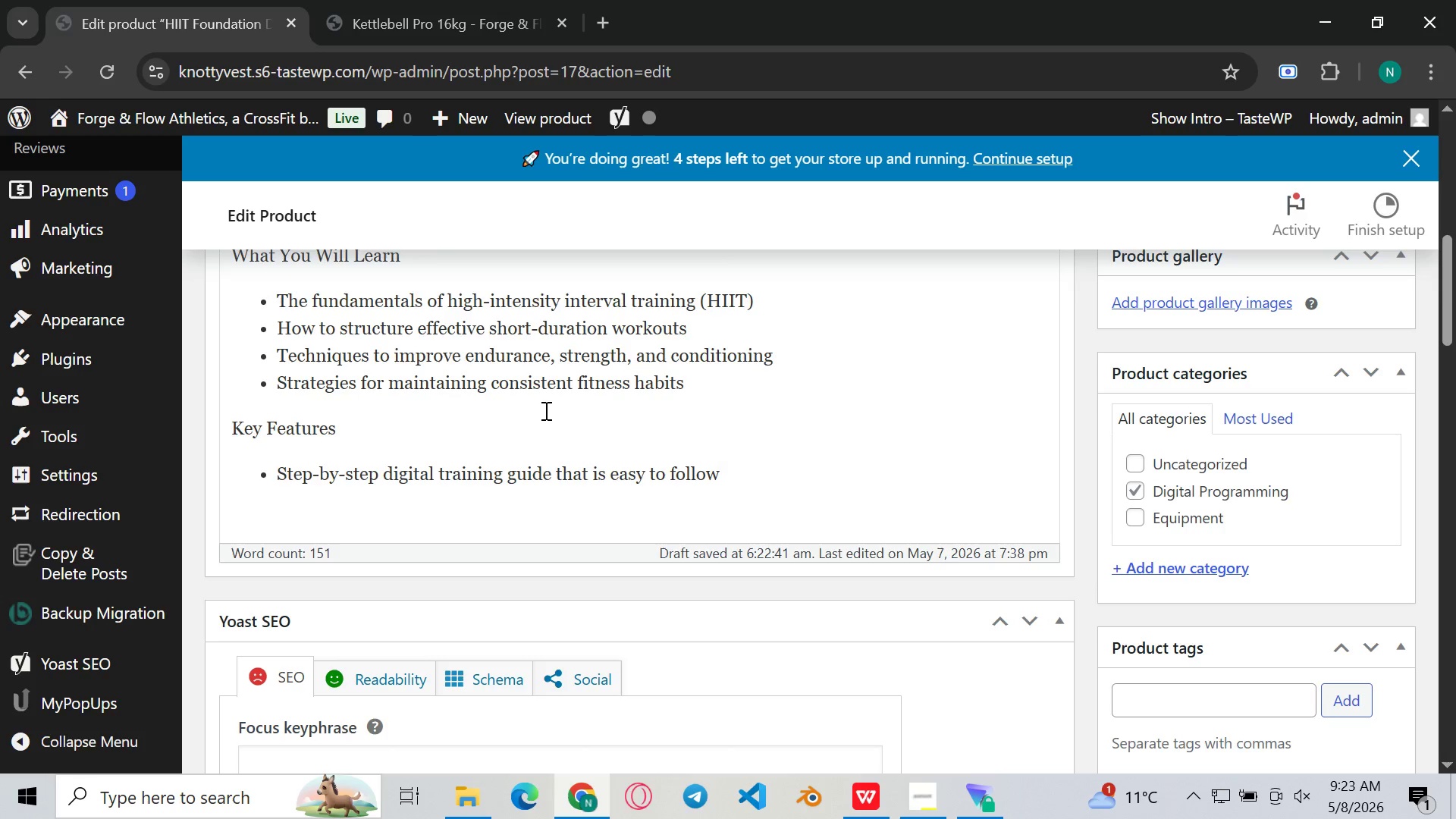 
key(Enter)
 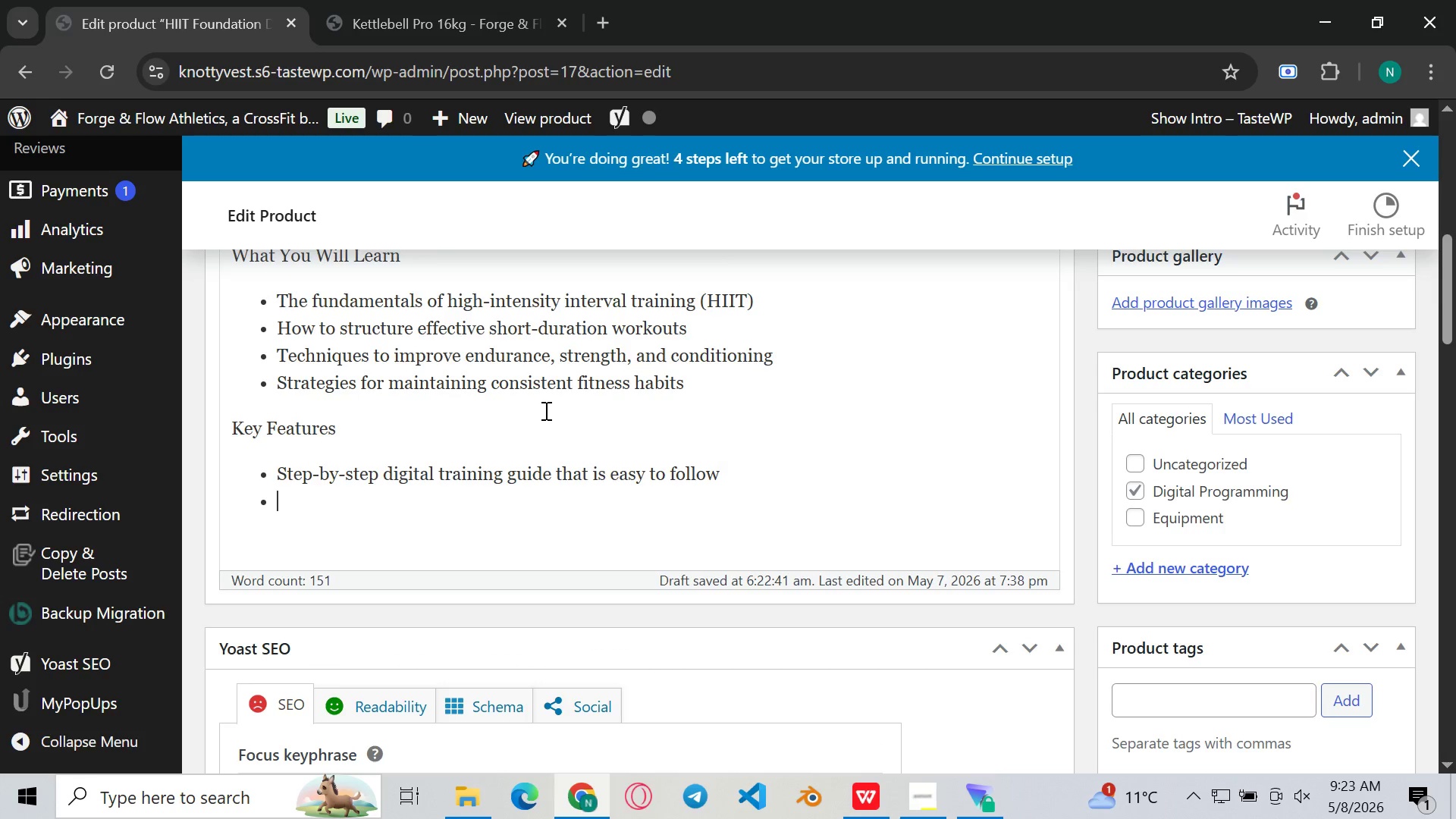 
type(Stre)
key(Backspace)
type(uctured workout plans designed to v=)
key(Backspace)
key(Backspace)
type(buil)
 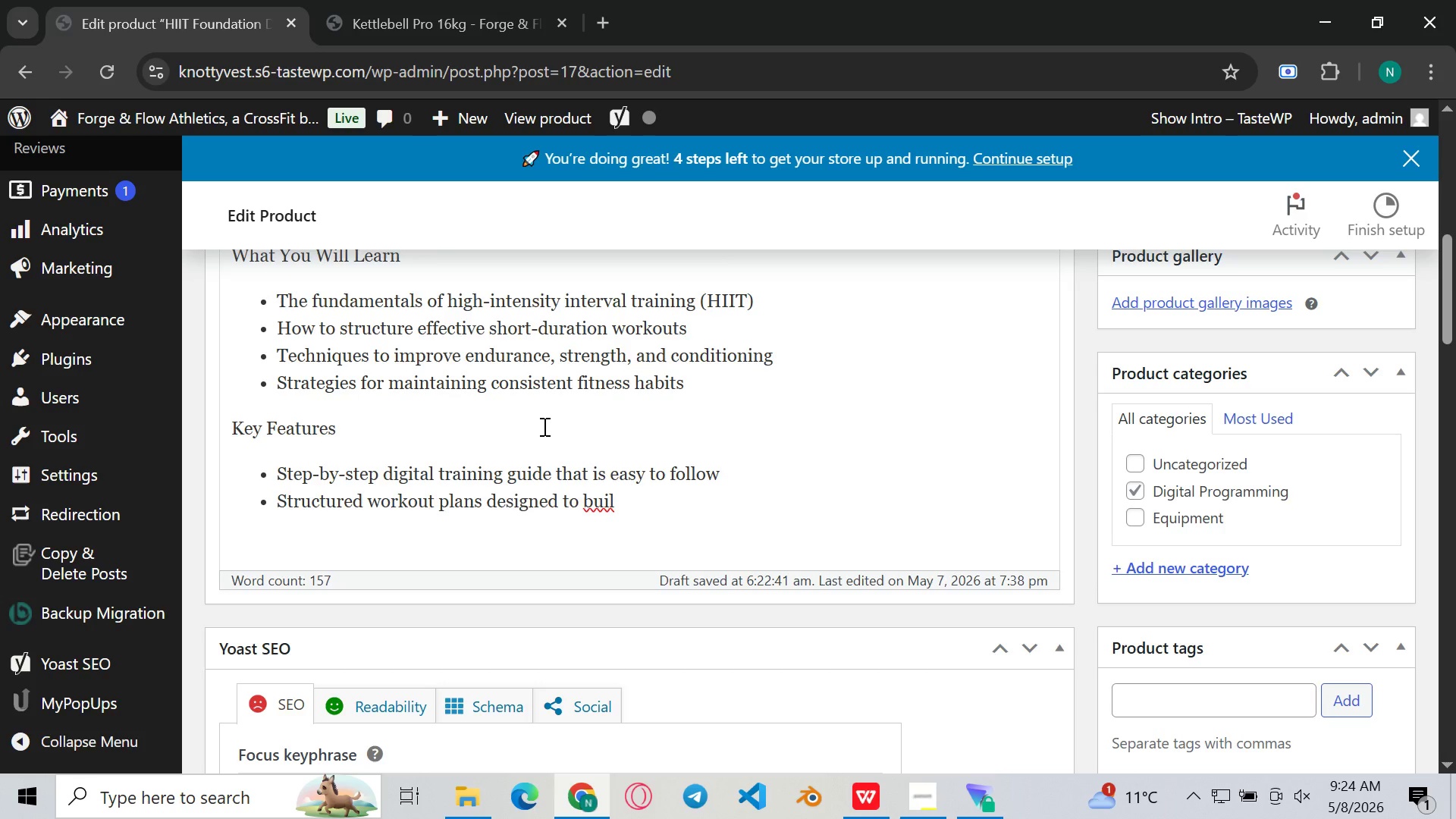 
type(d fitm)
key(Backspace)
type(ness)
 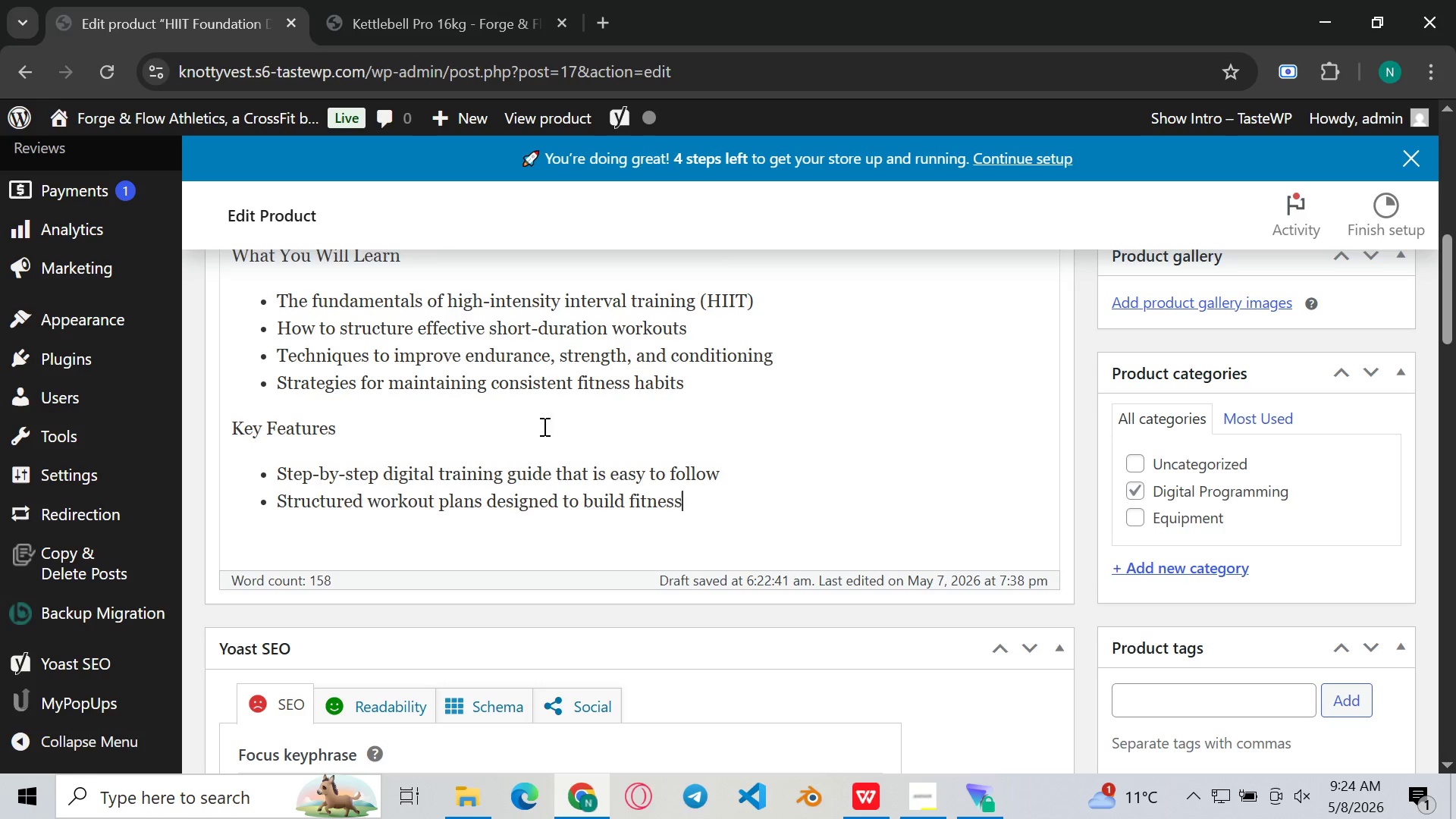 
type( preo)
key(Backspace)
key(Backspace)
type(ogressively )
 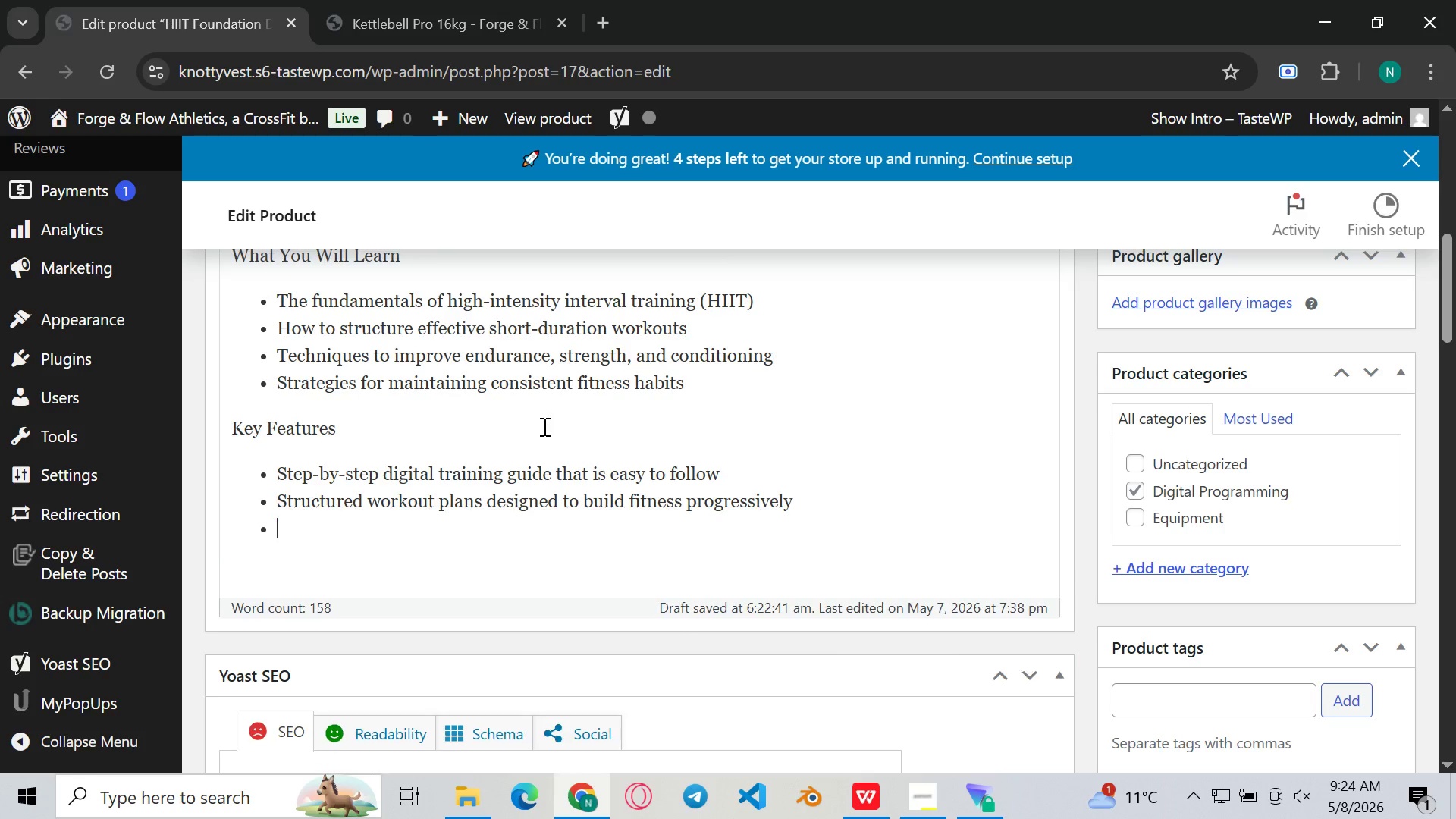 
key(Enter)
 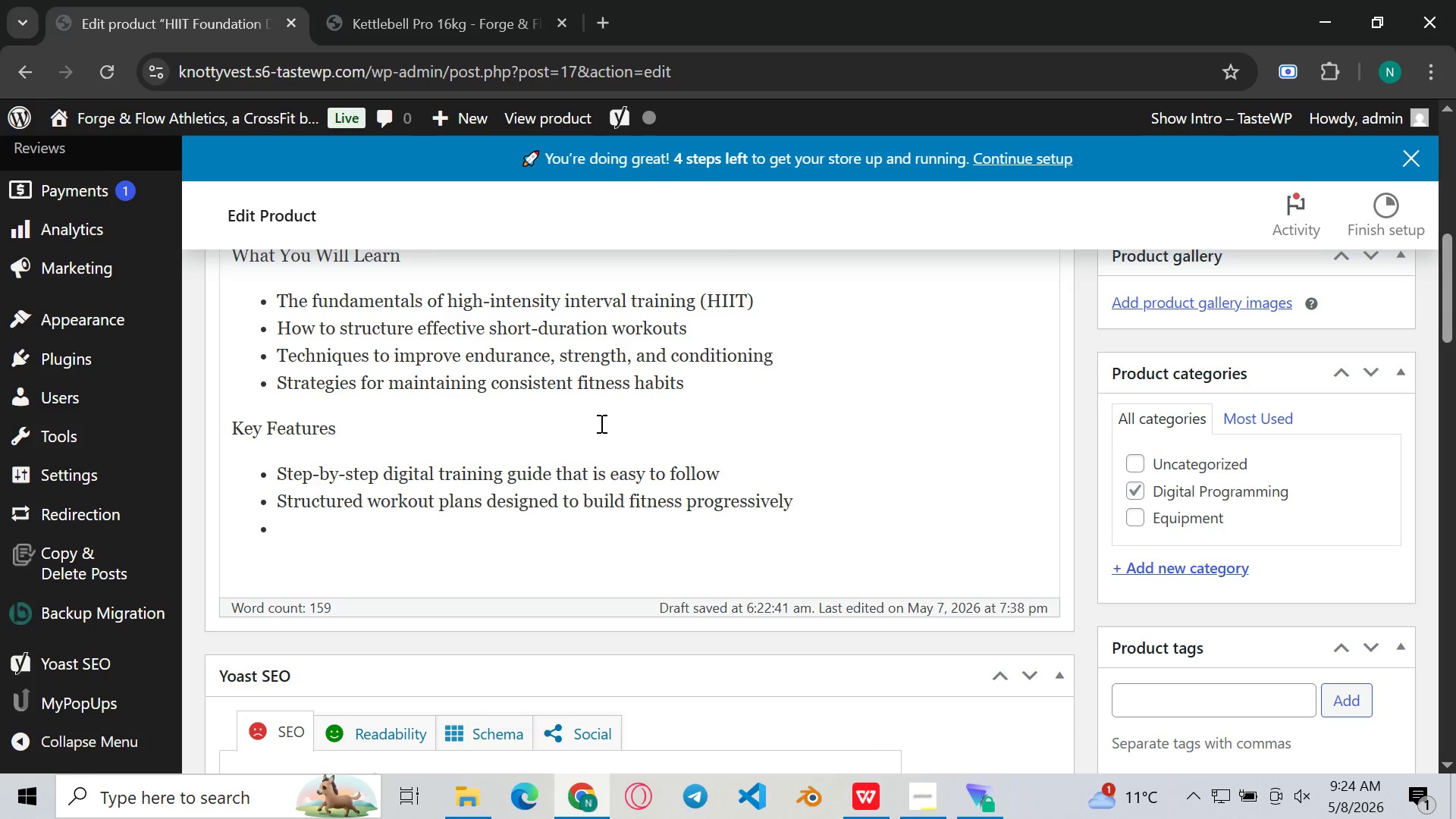 
key(F)
 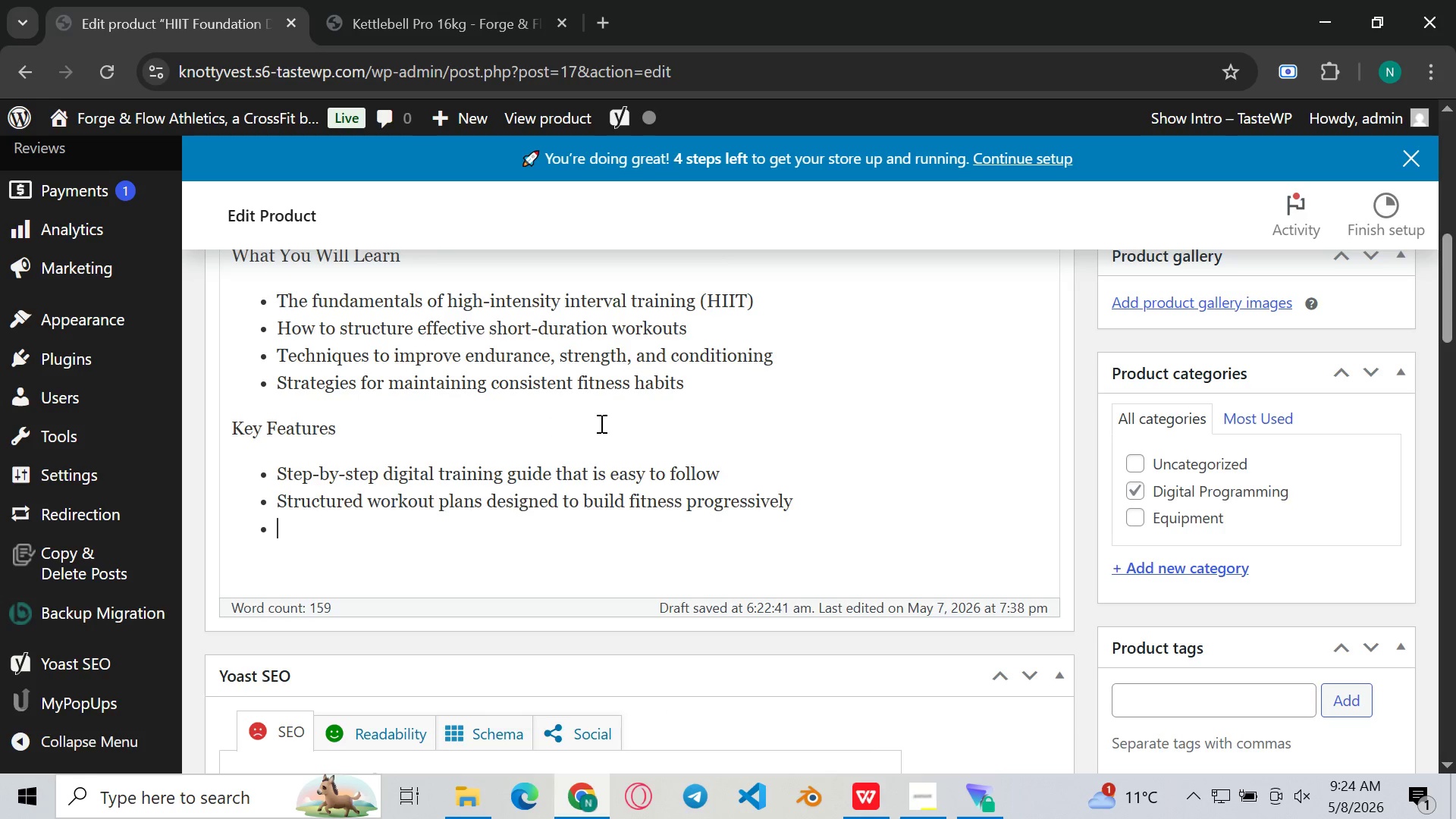 
key(Backspace)
 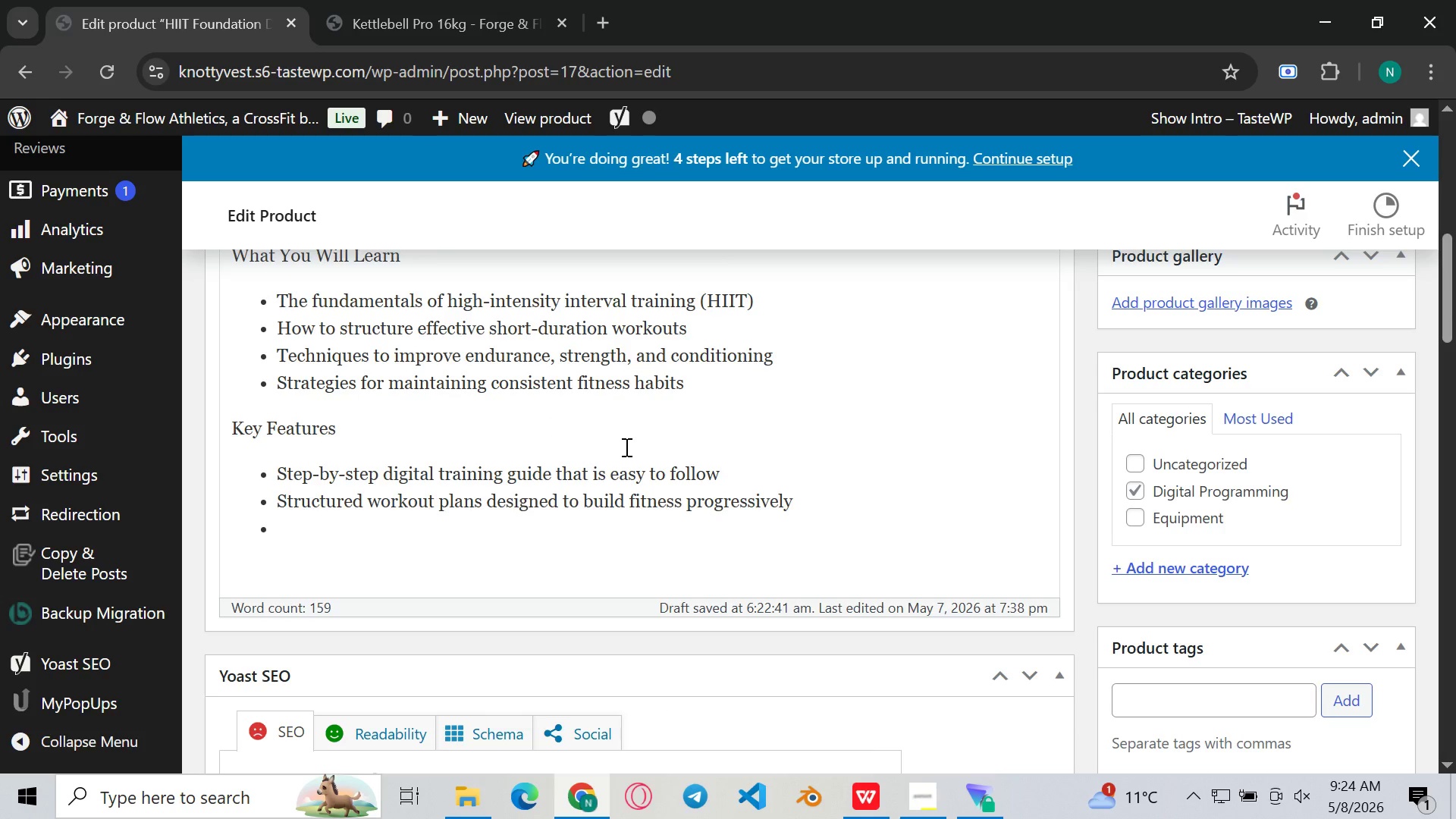 
type(C;)
key(Backspace)
type(lear exercises instructions for impre)
key(Backspace)
type(oved safety and effectivrv)
key(Backspace)
key(Backspace)
type(e n)
key(Backspace)
key(Backspace)
type(ness)
 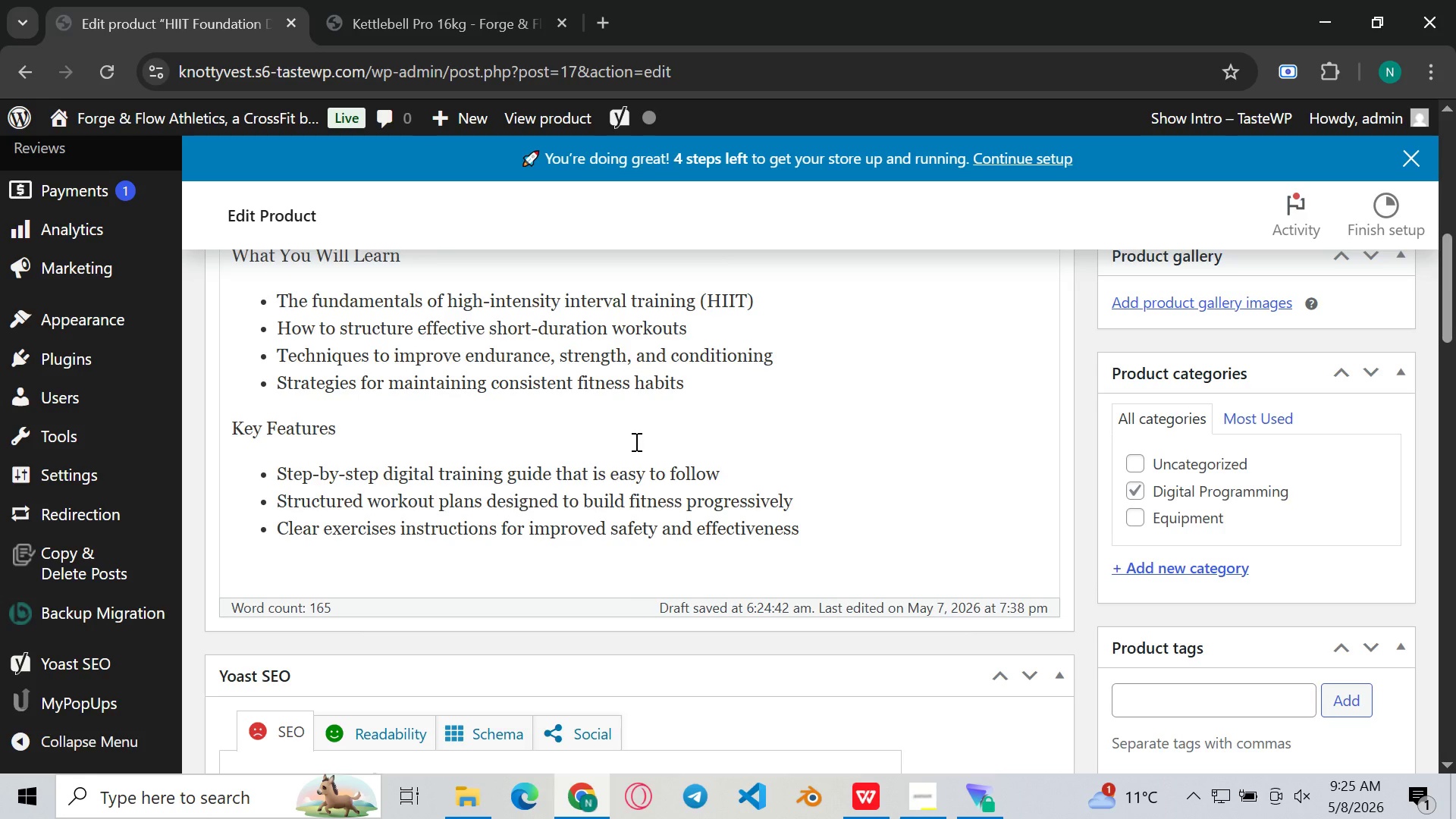 
key(Enter)
 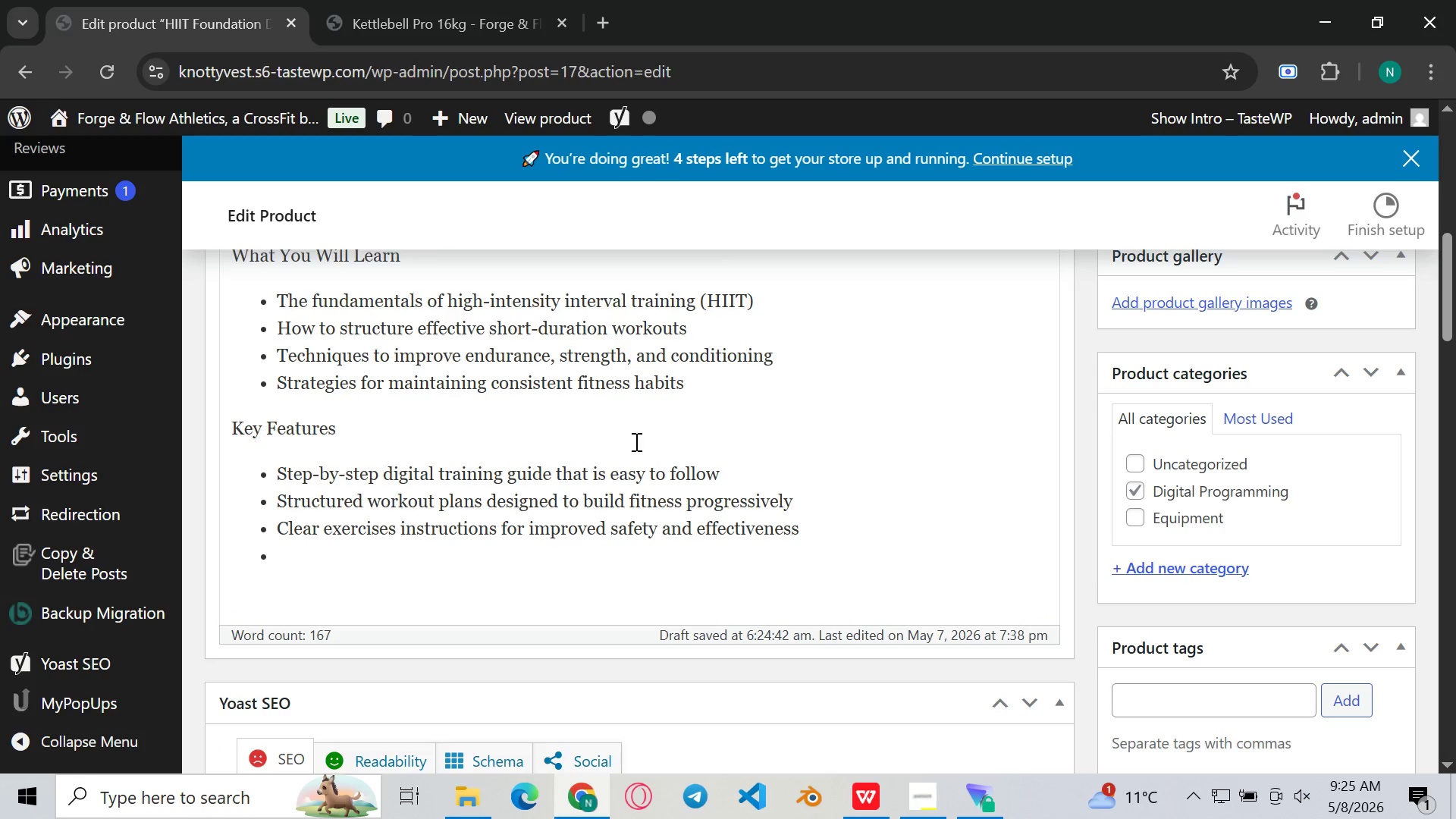 
type(Flexiv)
key(Backspace)
type(be)
key(Backspace)
type(ke)
key(Backspace)
key(Backspace)
type(le )
 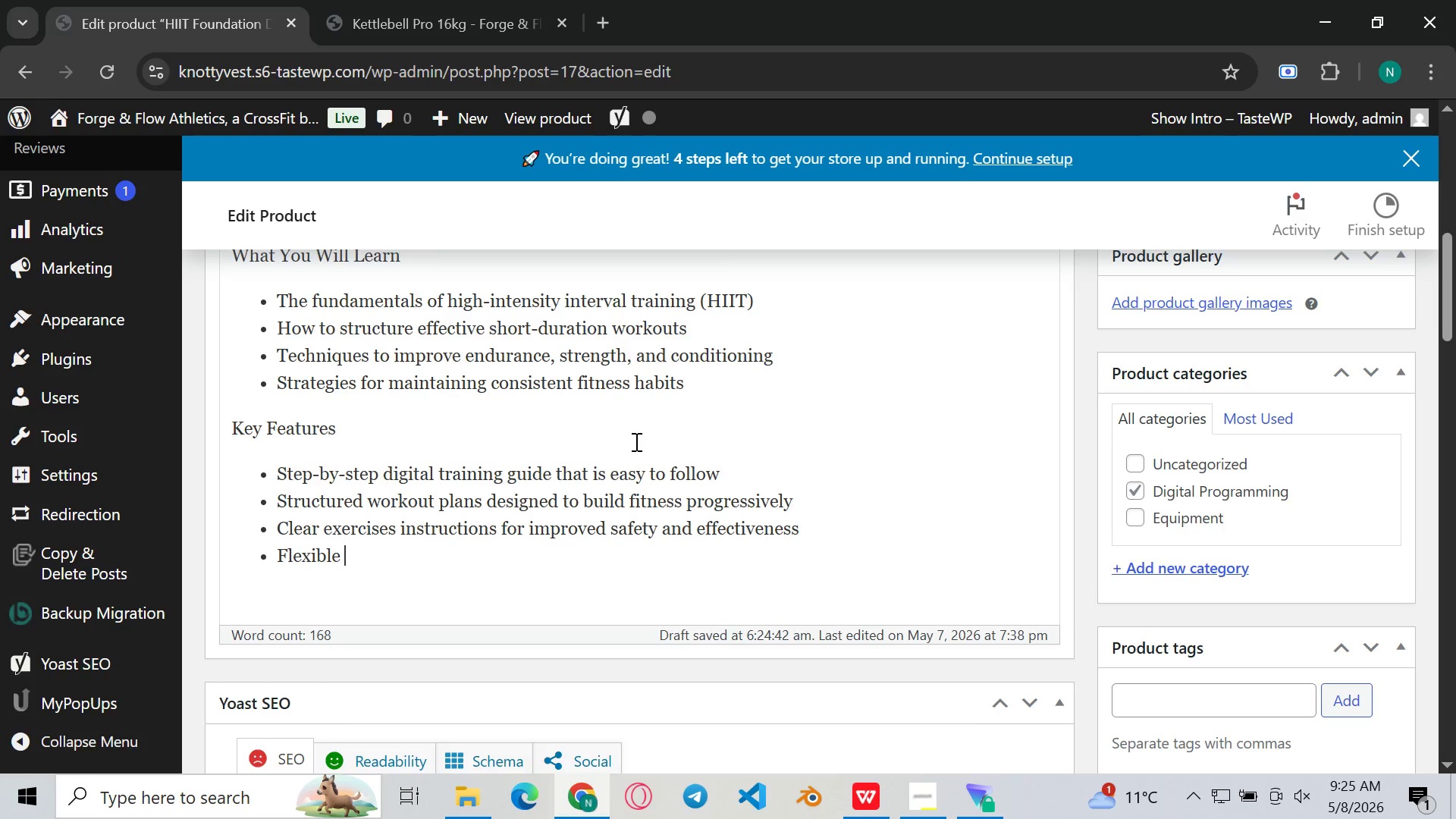 
type(Su)
key(Backspace)
key(Backspace)
type(suitabel)
key(Backspace)
key(Backspace)
type(le)
 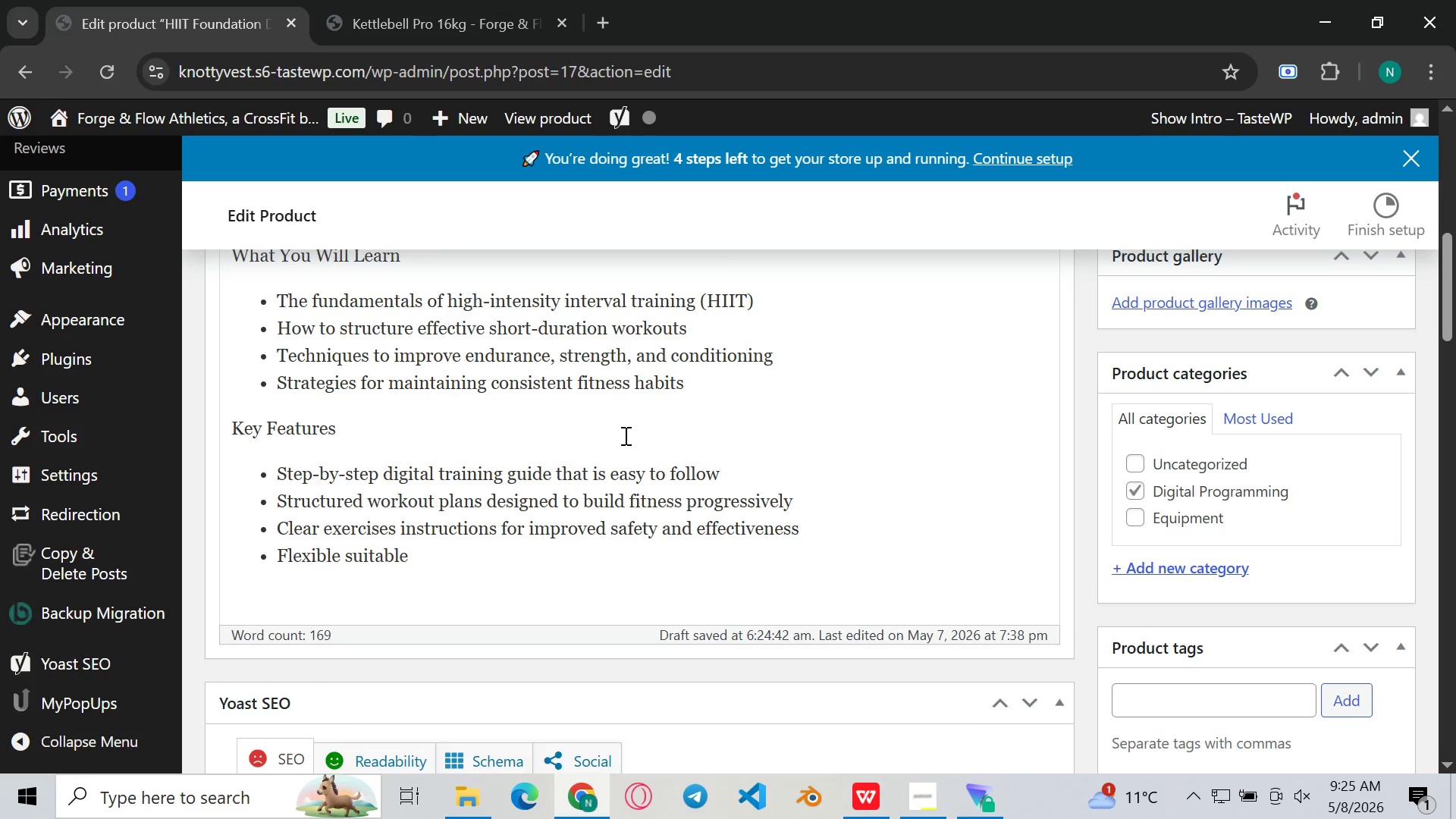 
wait(6.5)
 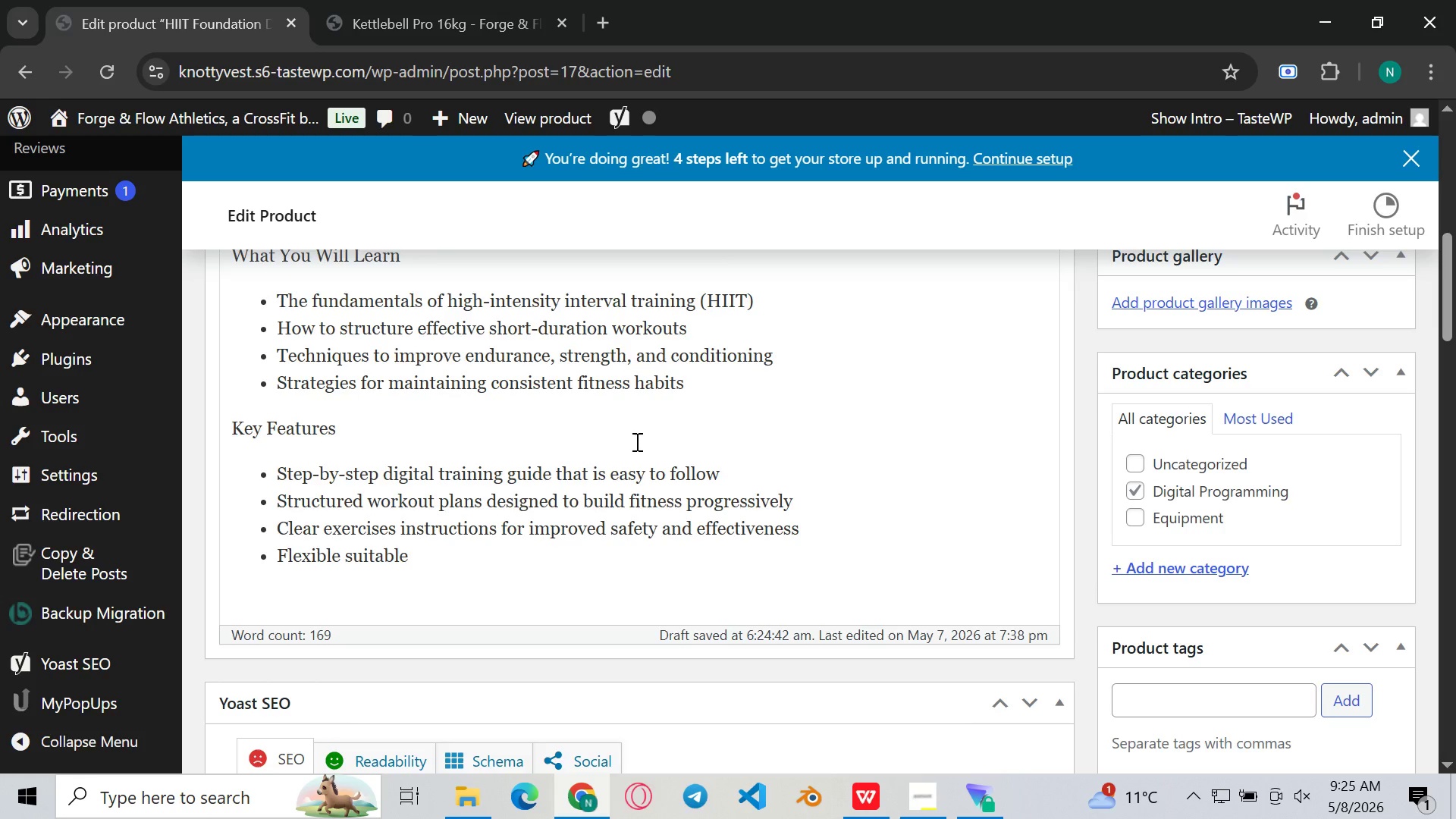 
type(for)
 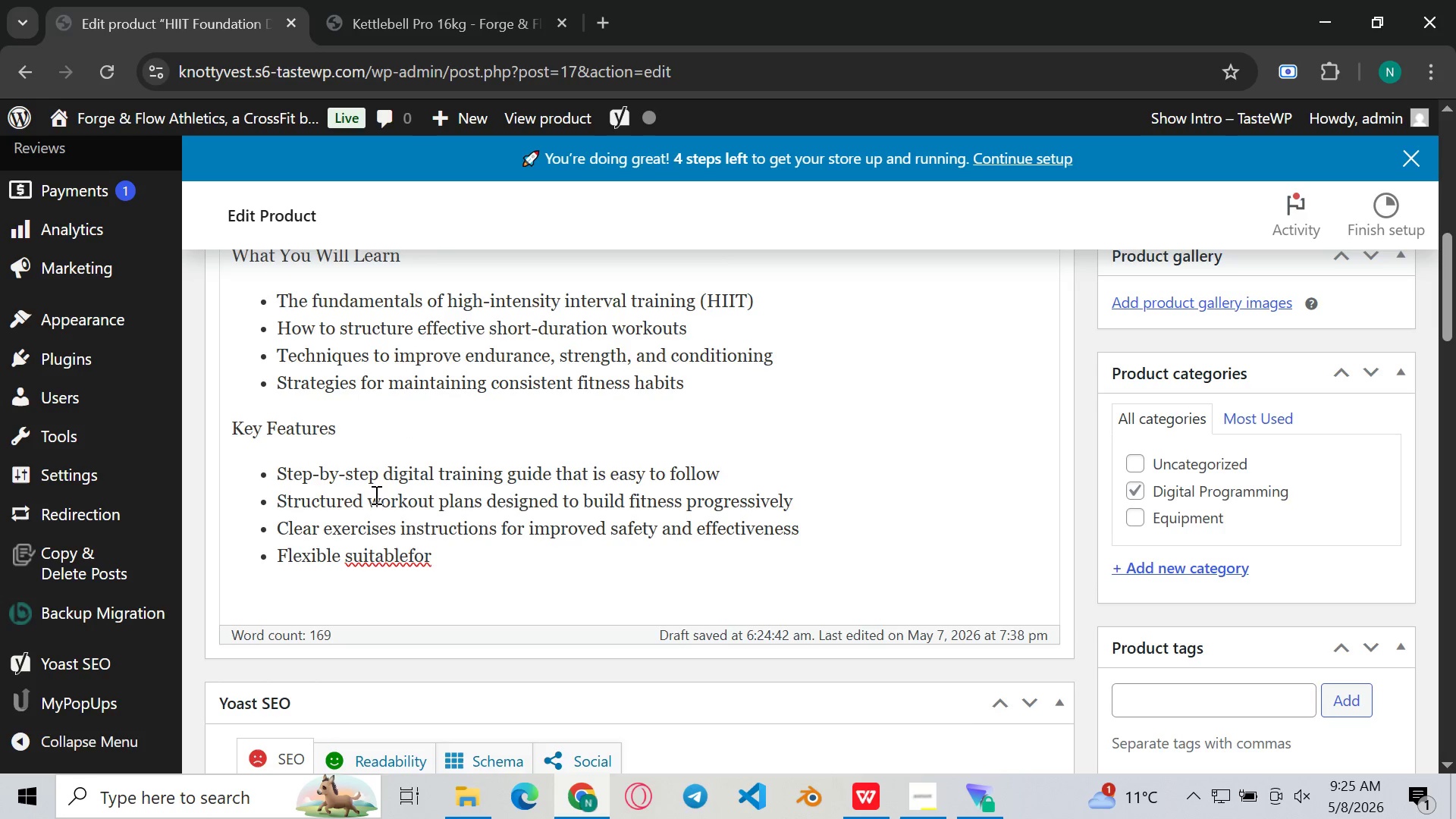 
wait(5.05)
 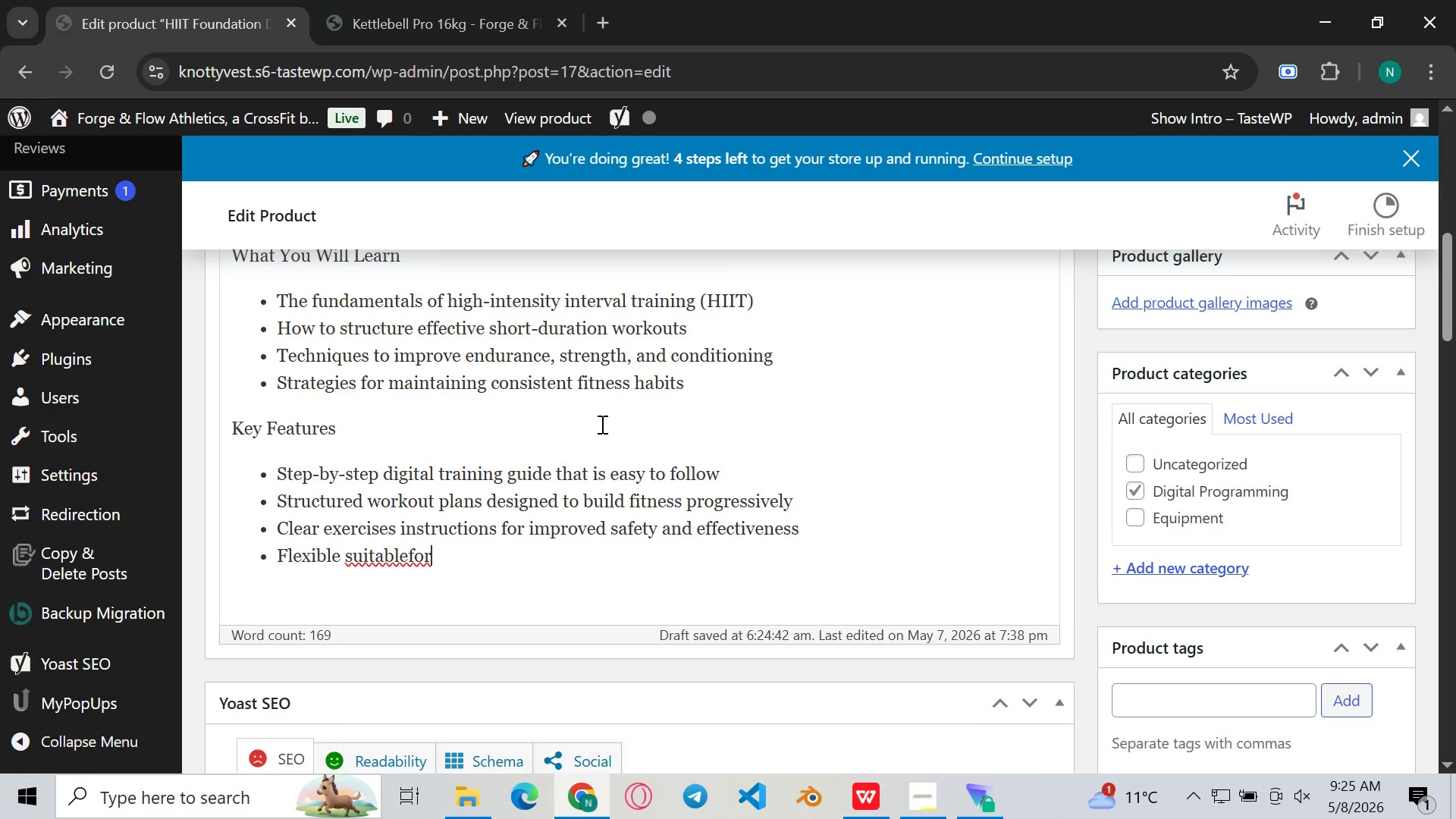 
left_click([413, 544])
 